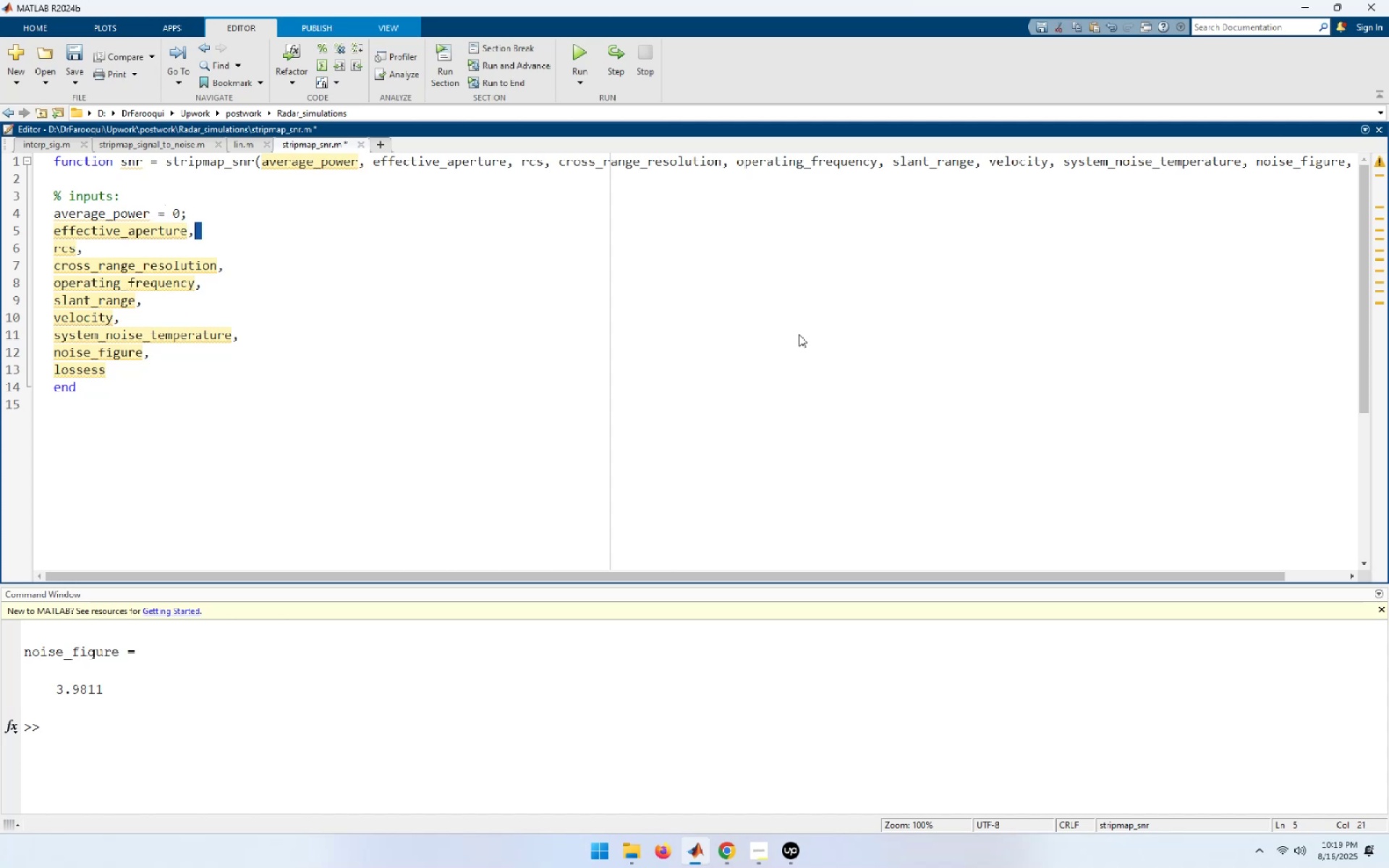 
key(Shift+ArrowLeft)
 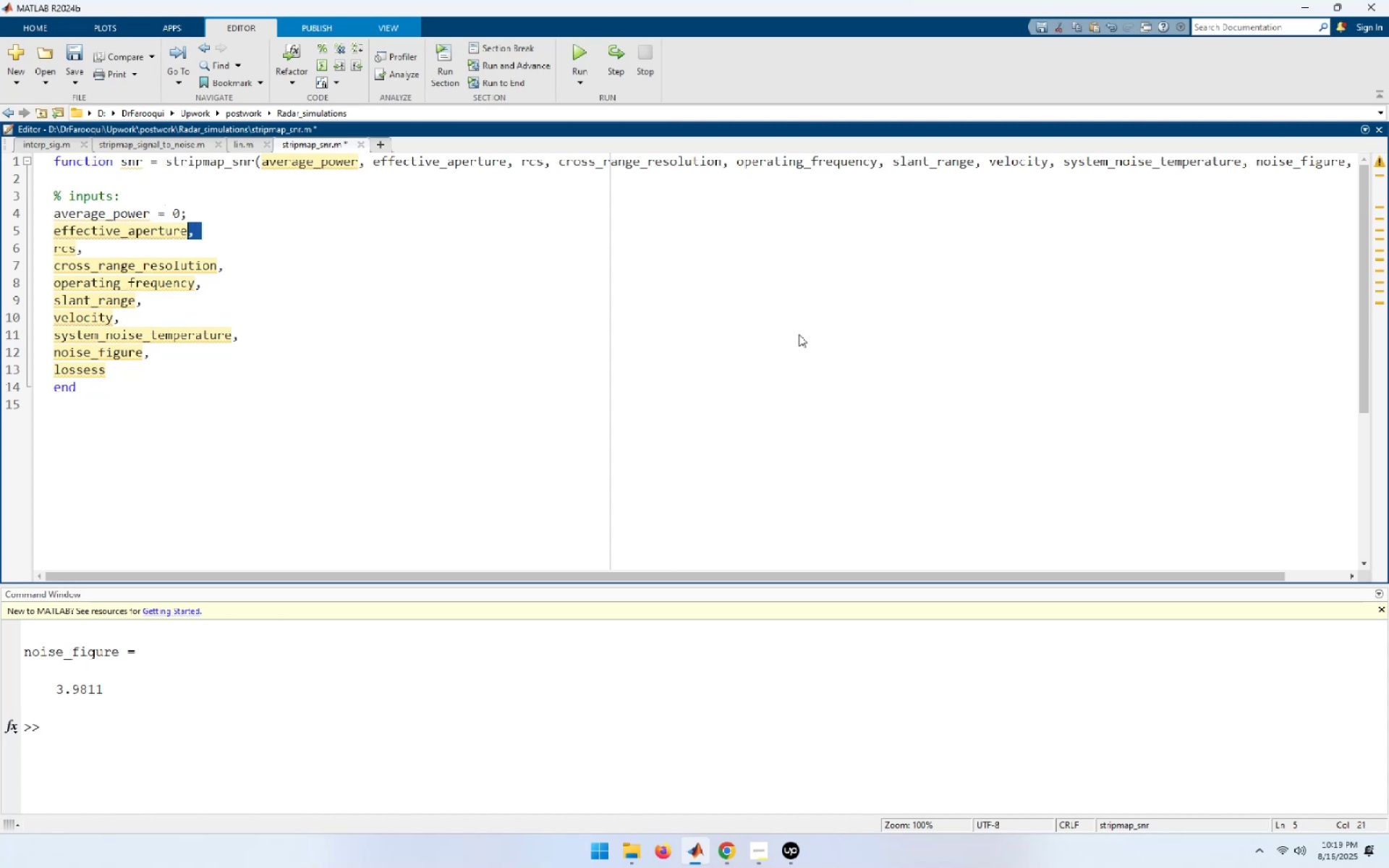 
key(Control+ControlLeft)
 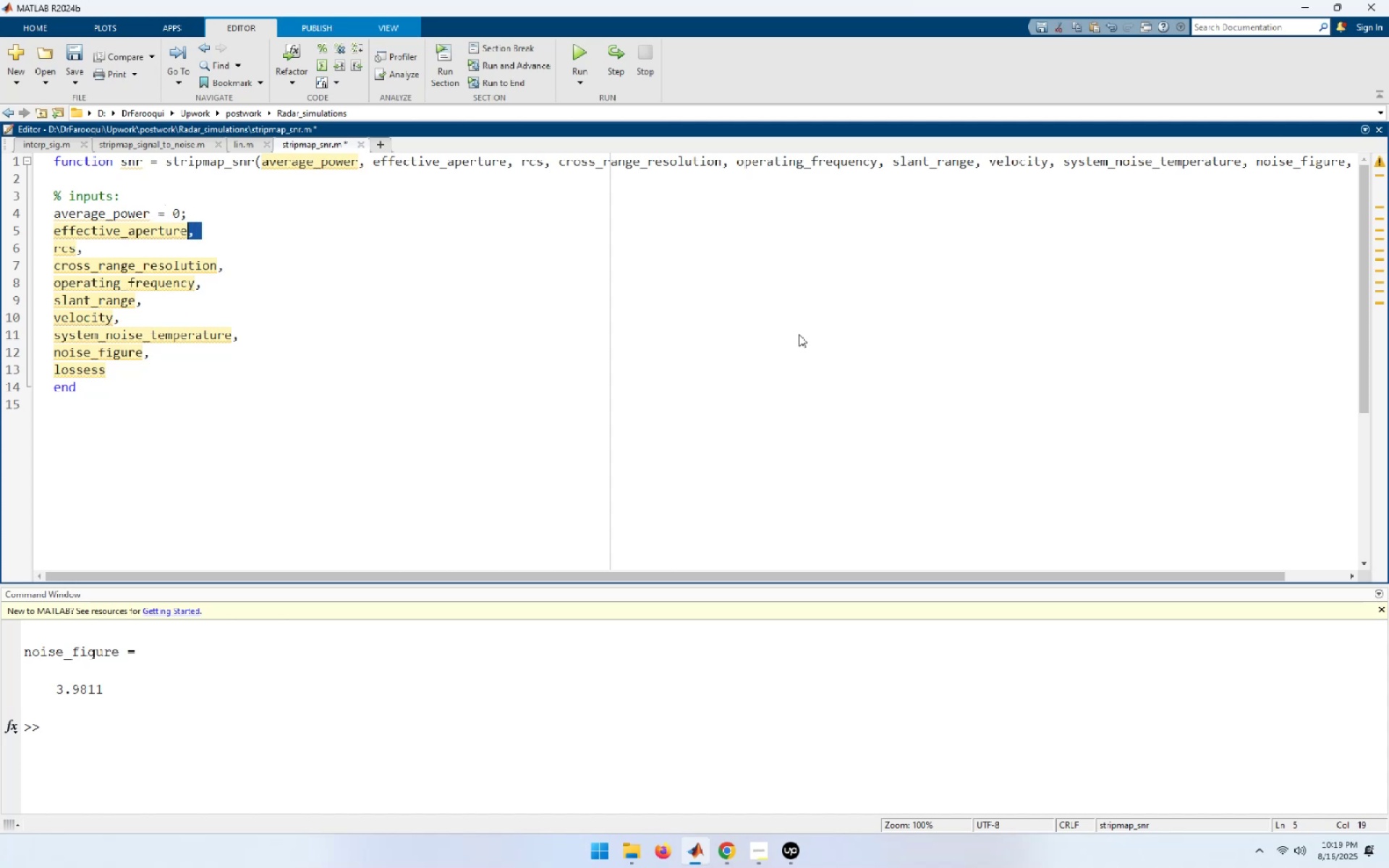 
key(Control+V)
 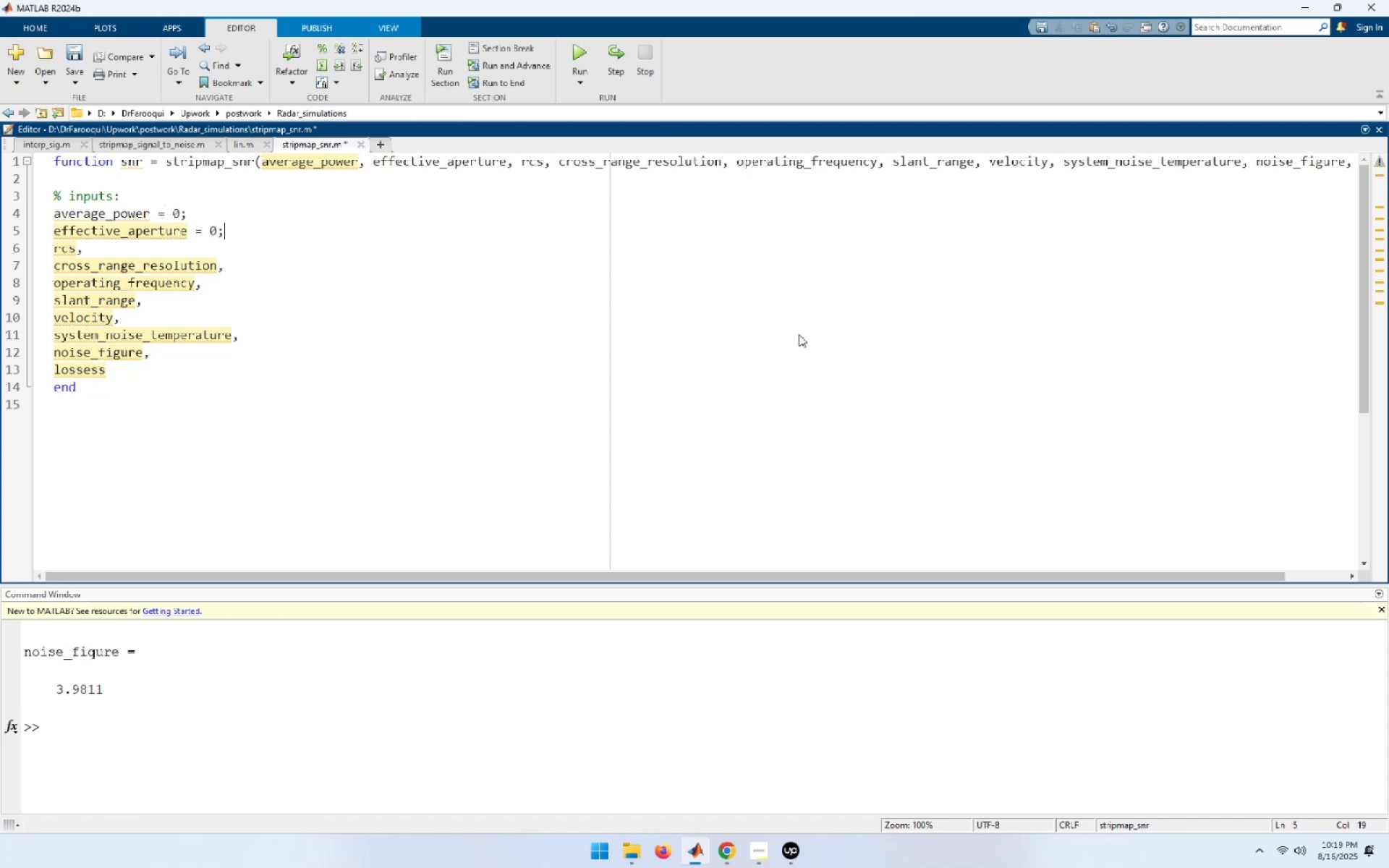 
key(ArrowDown)
 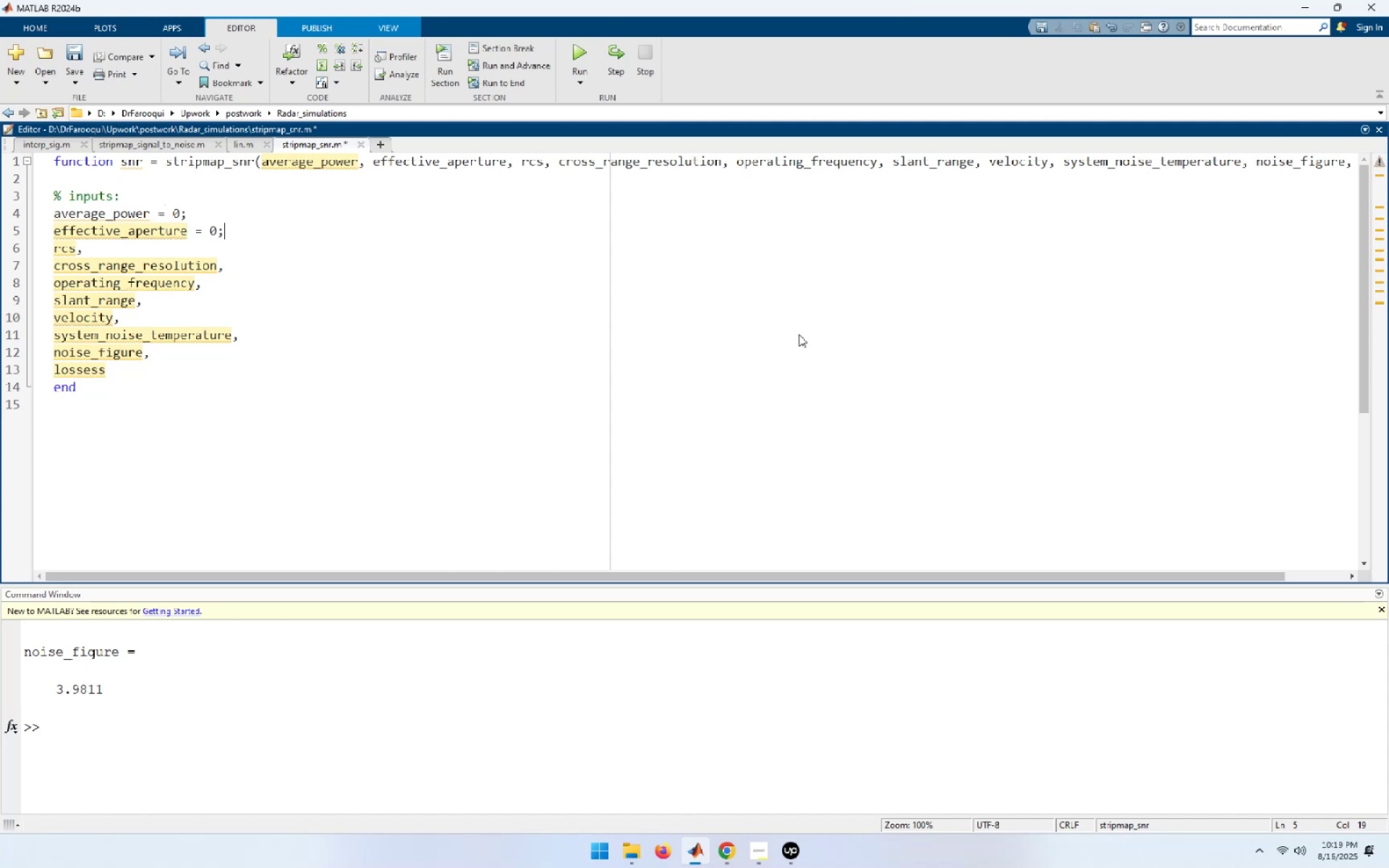 
key(ArrowLeft)
 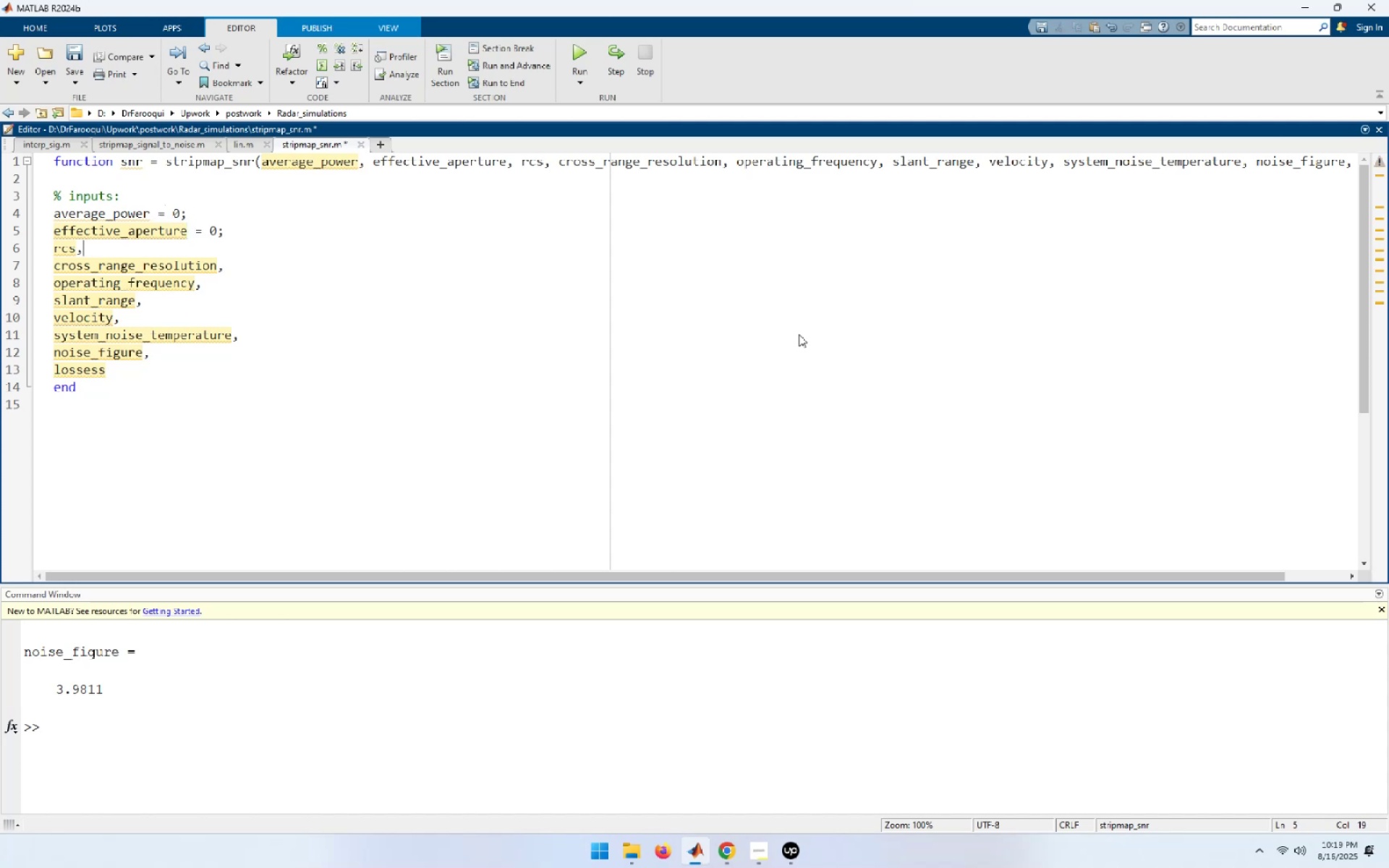 
key(Shift+ShiftLeft)
 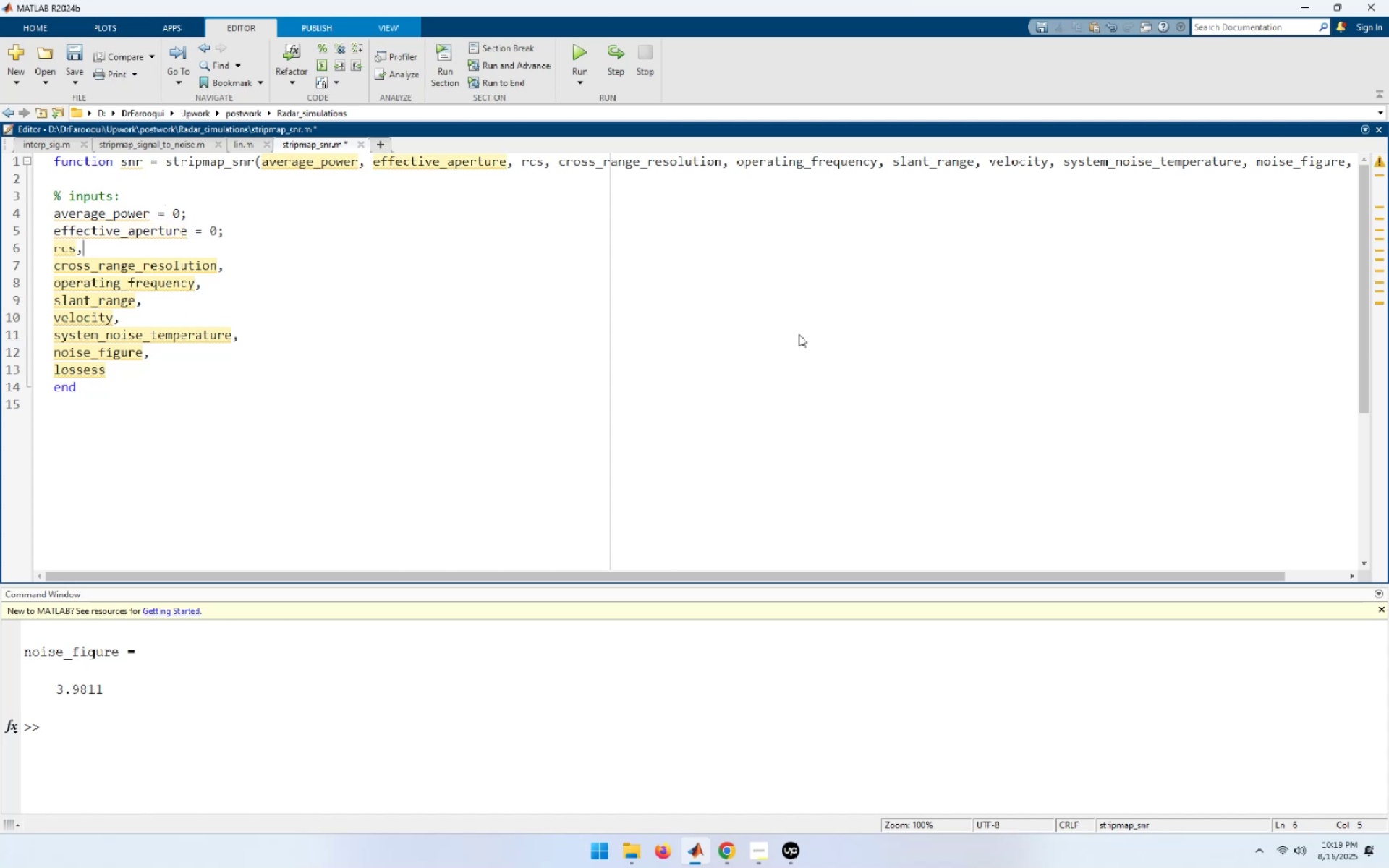 
key(Shift+ArrowLeft)
 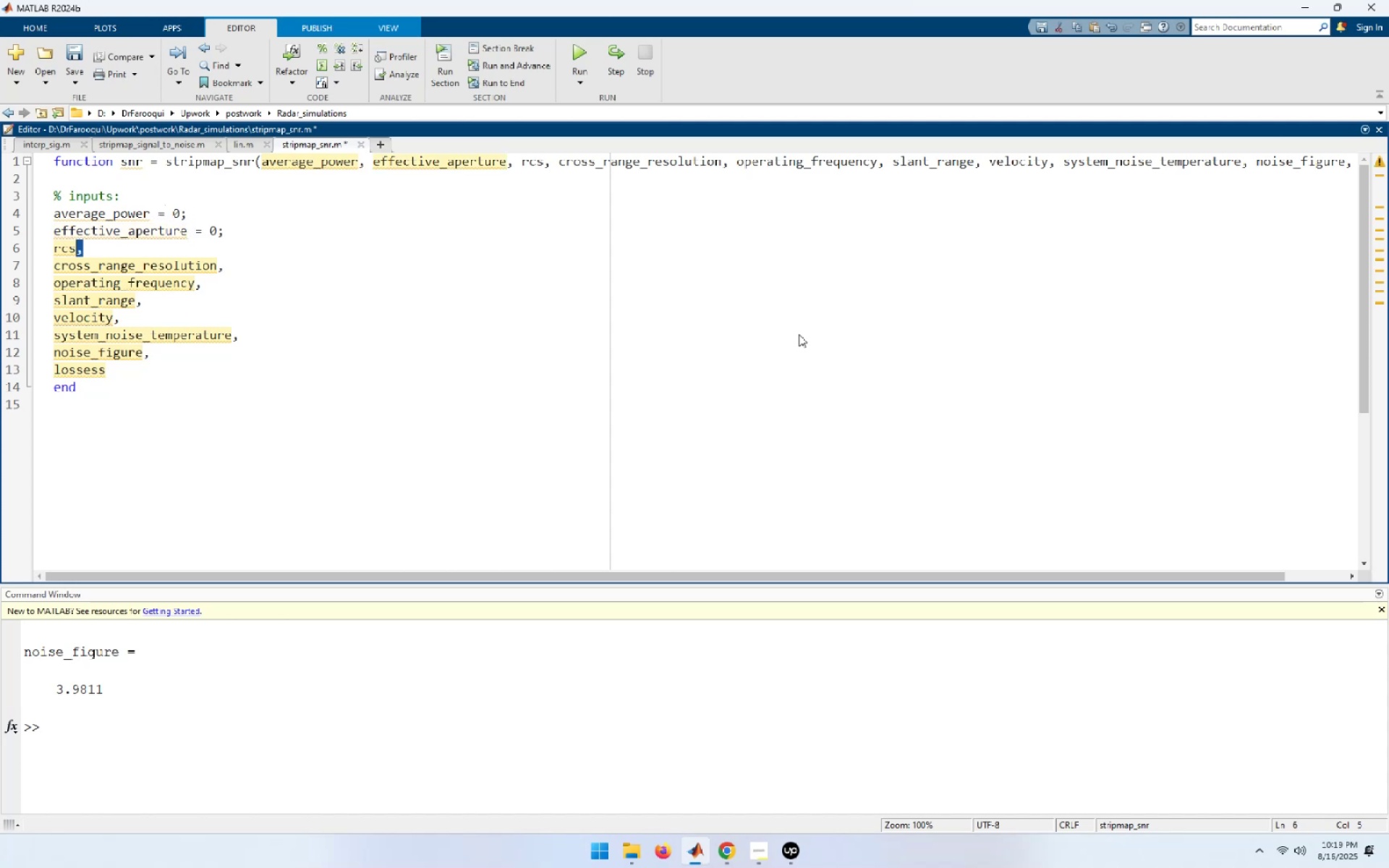 
key(Control+ControlLeft)
 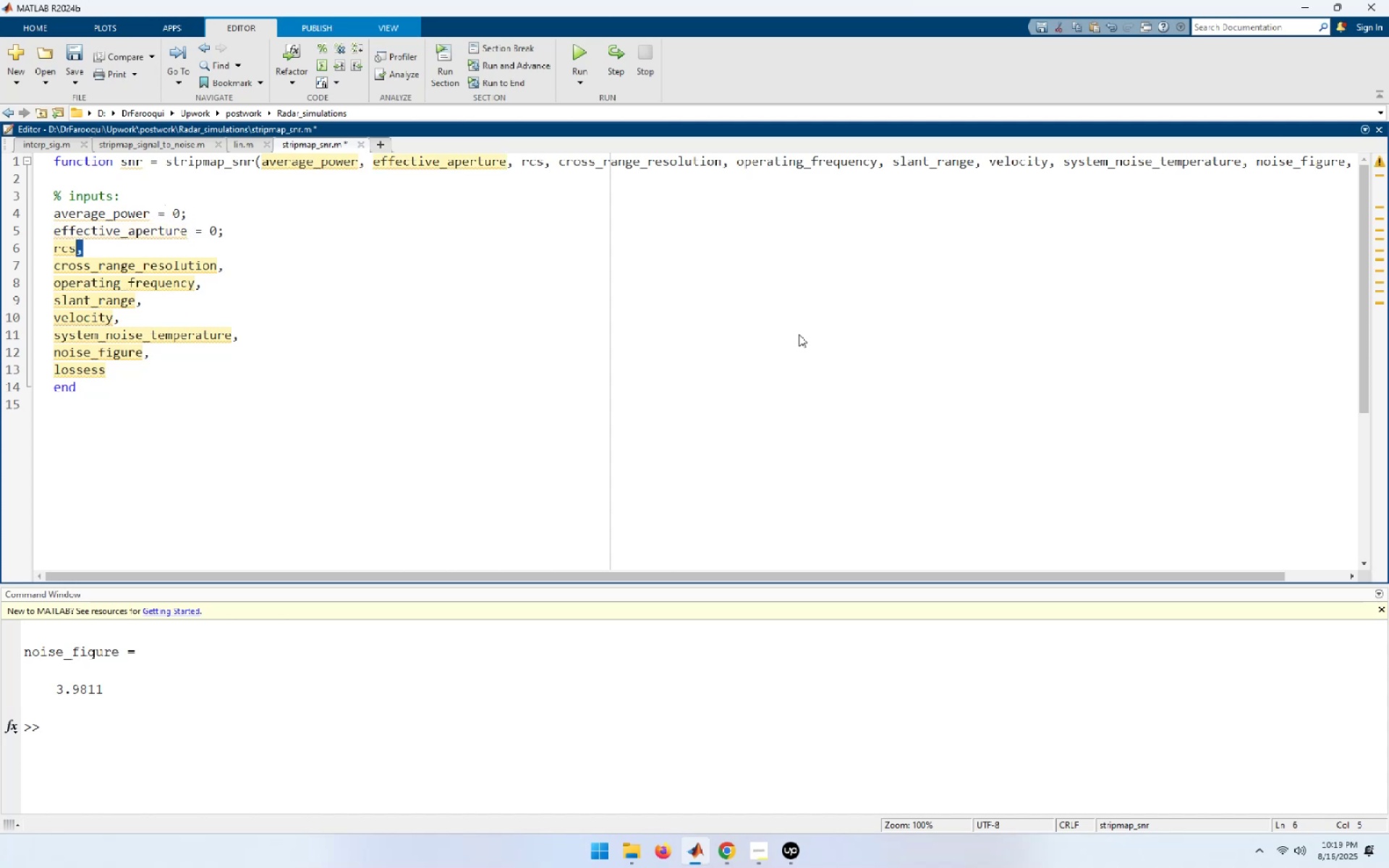 
key(Control+V)
 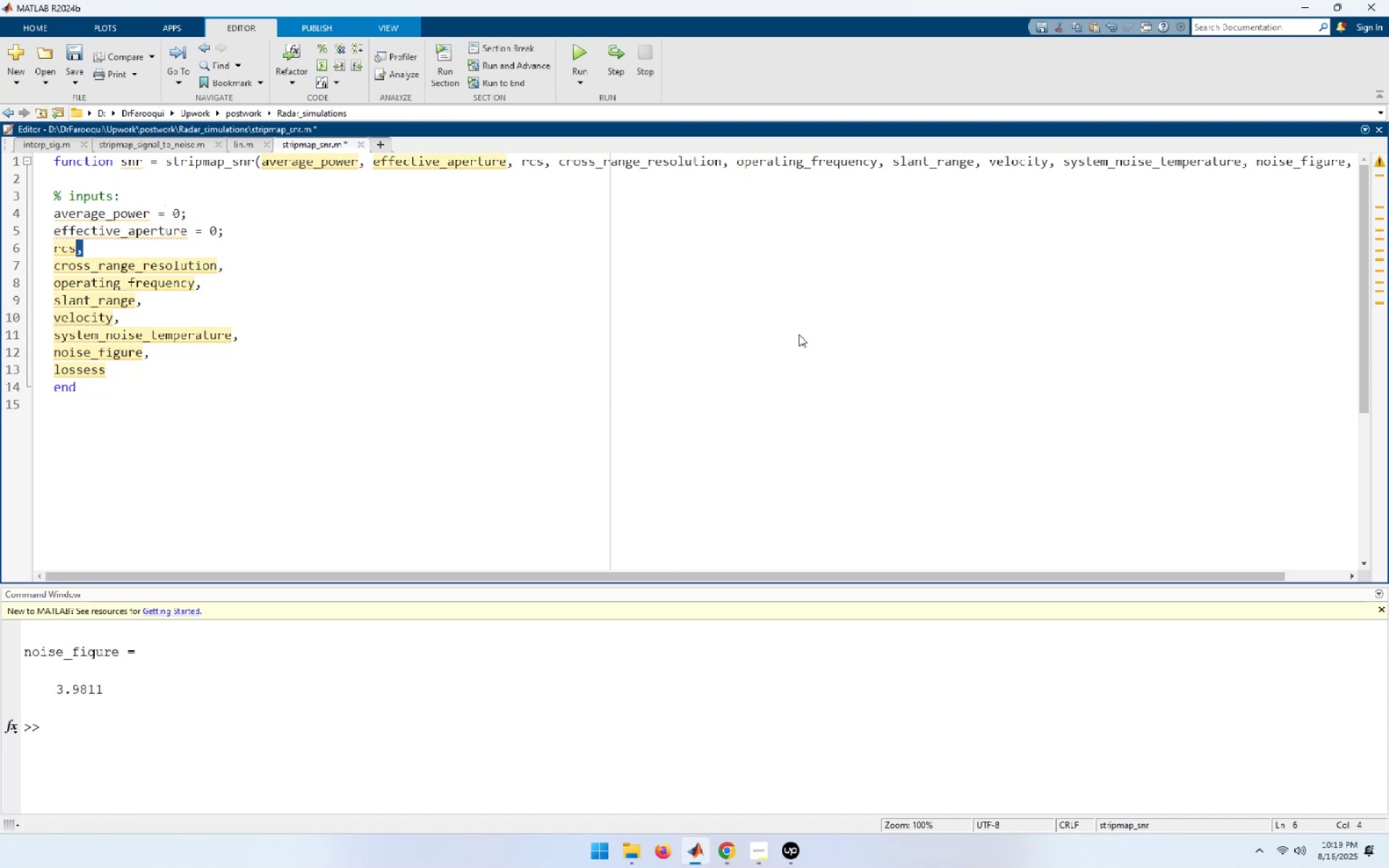 
key(ArrowDown)
 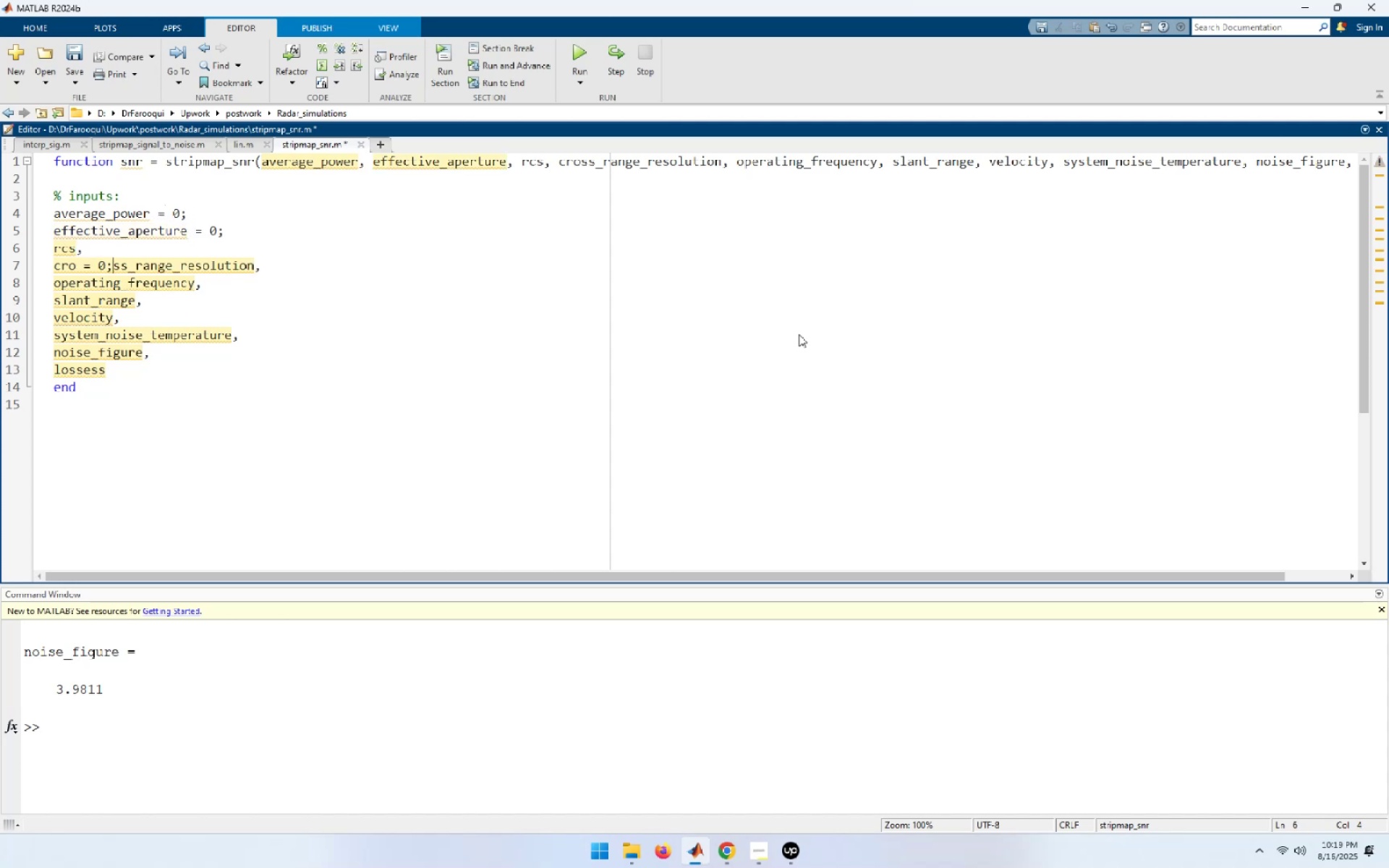 
key(End)
 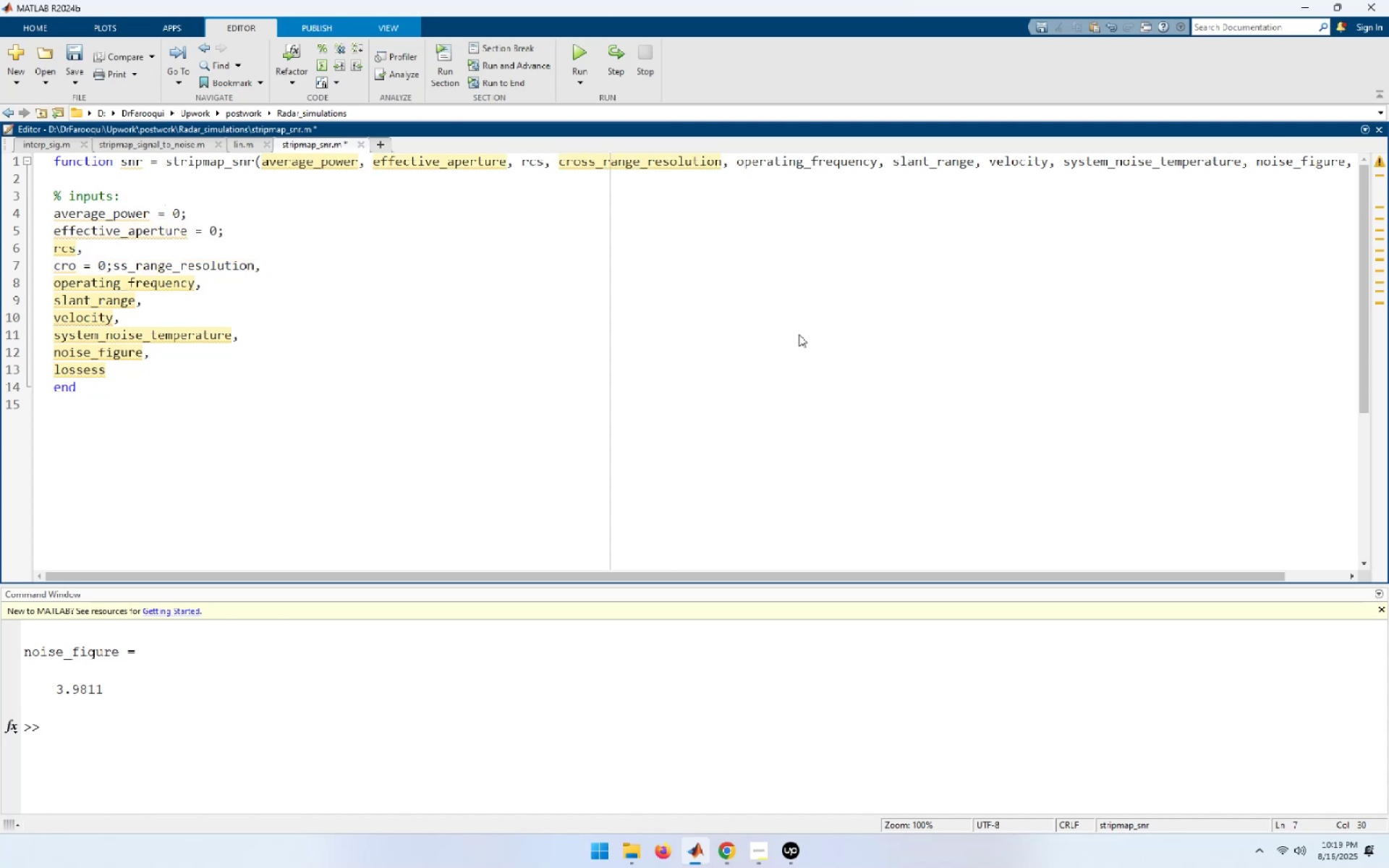 
key(Control+Z)
 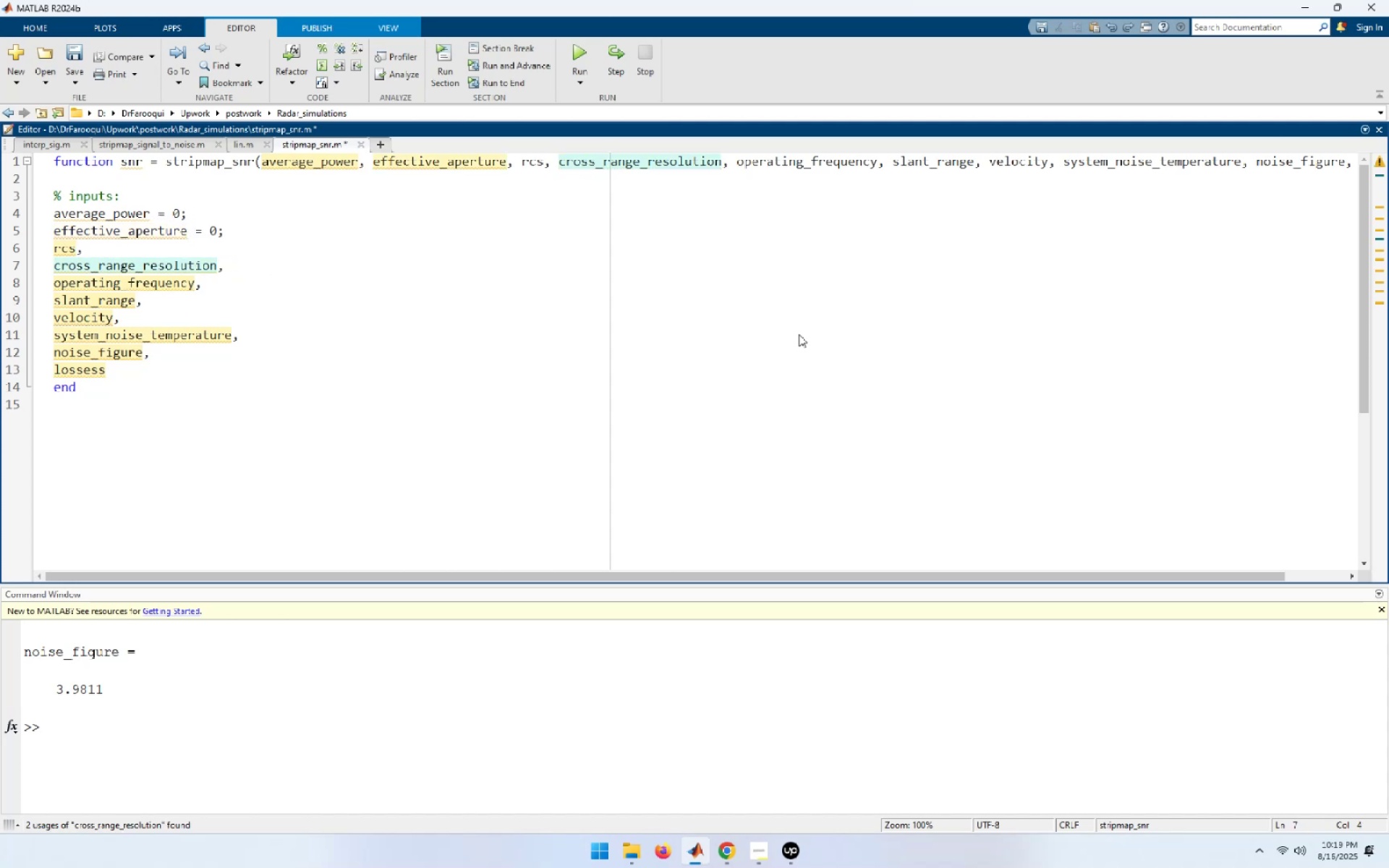 
key(End)
 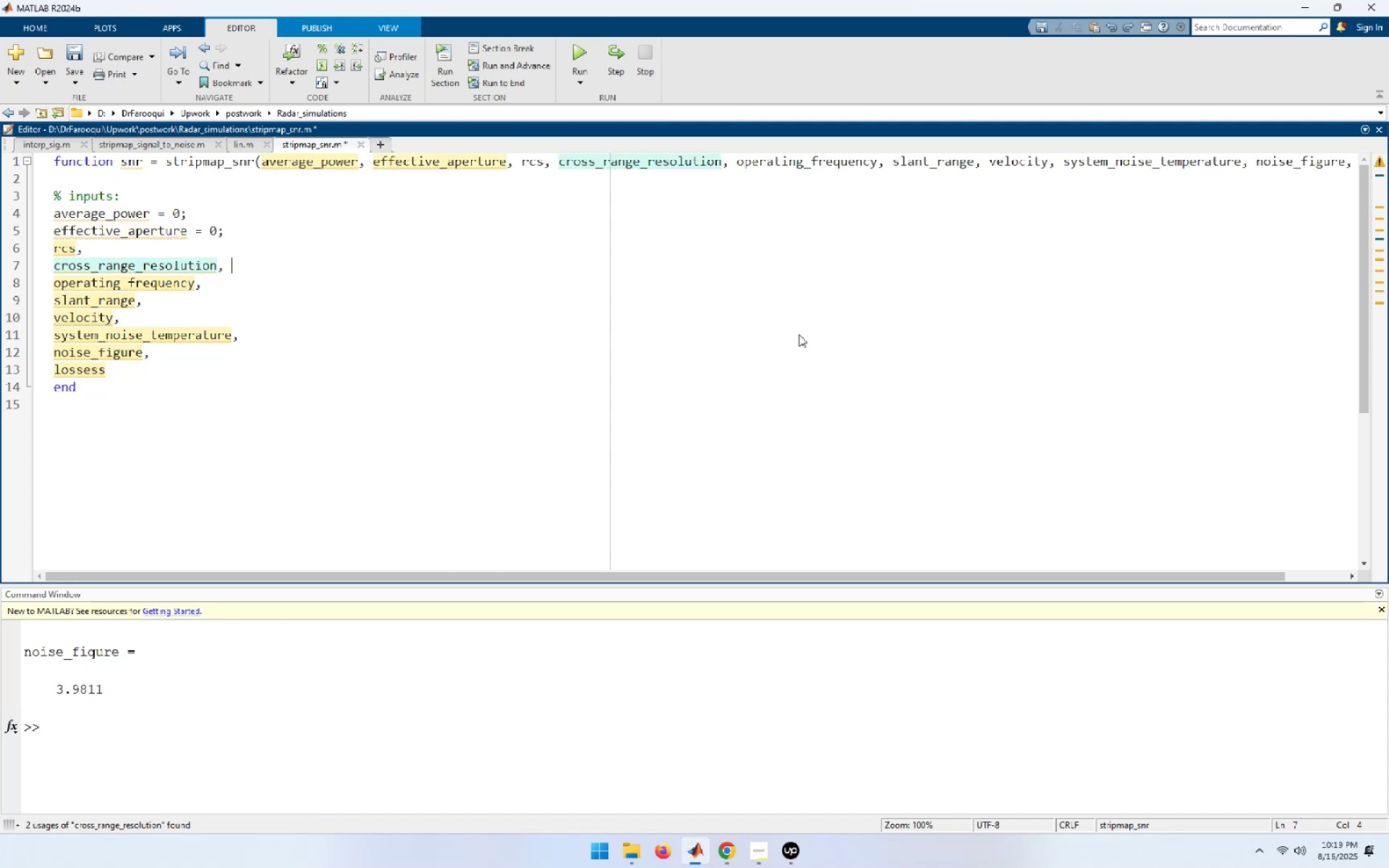 
key(Shift+ArrowLeft)
 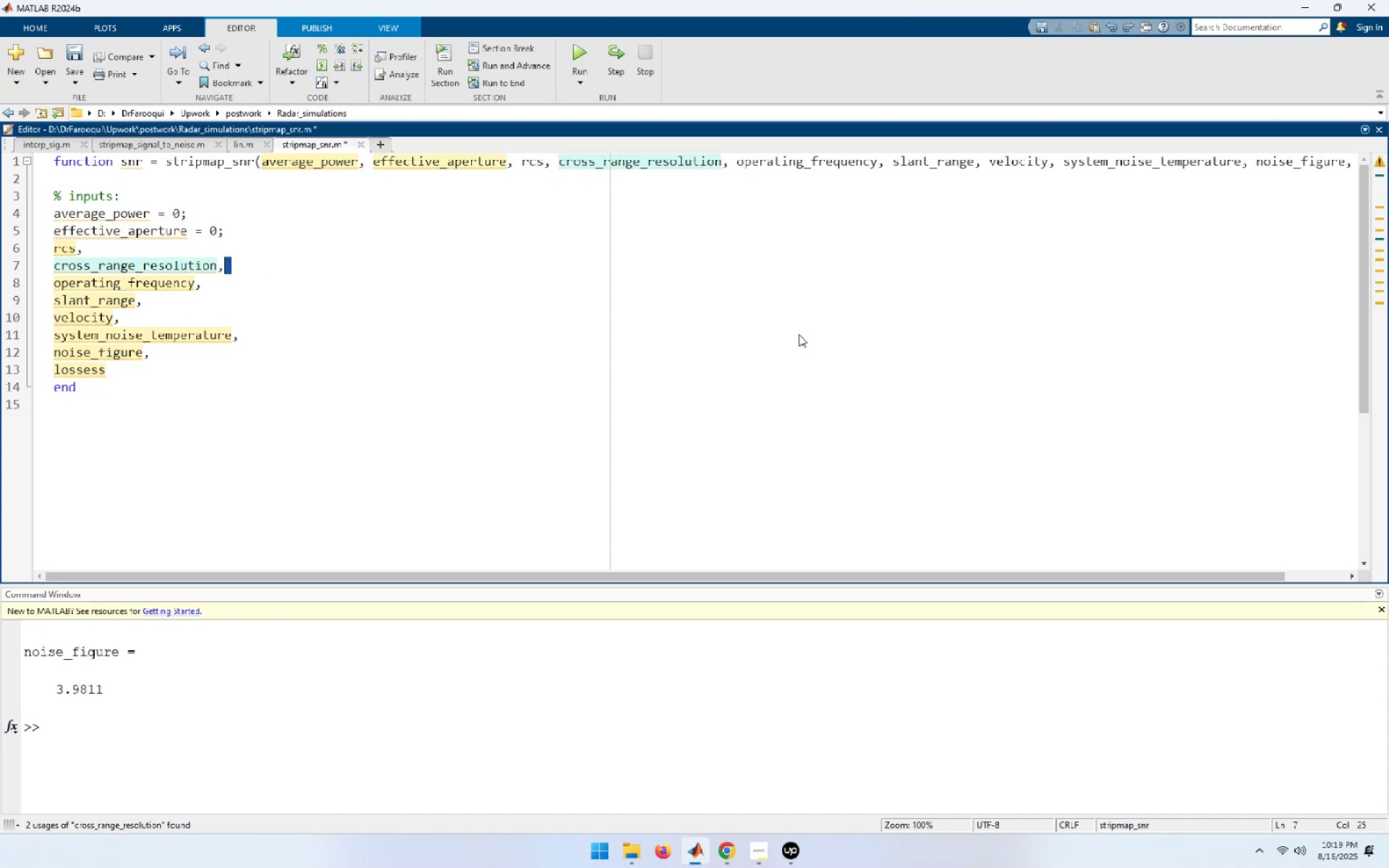 
key(Shift+ArrowLeft)
 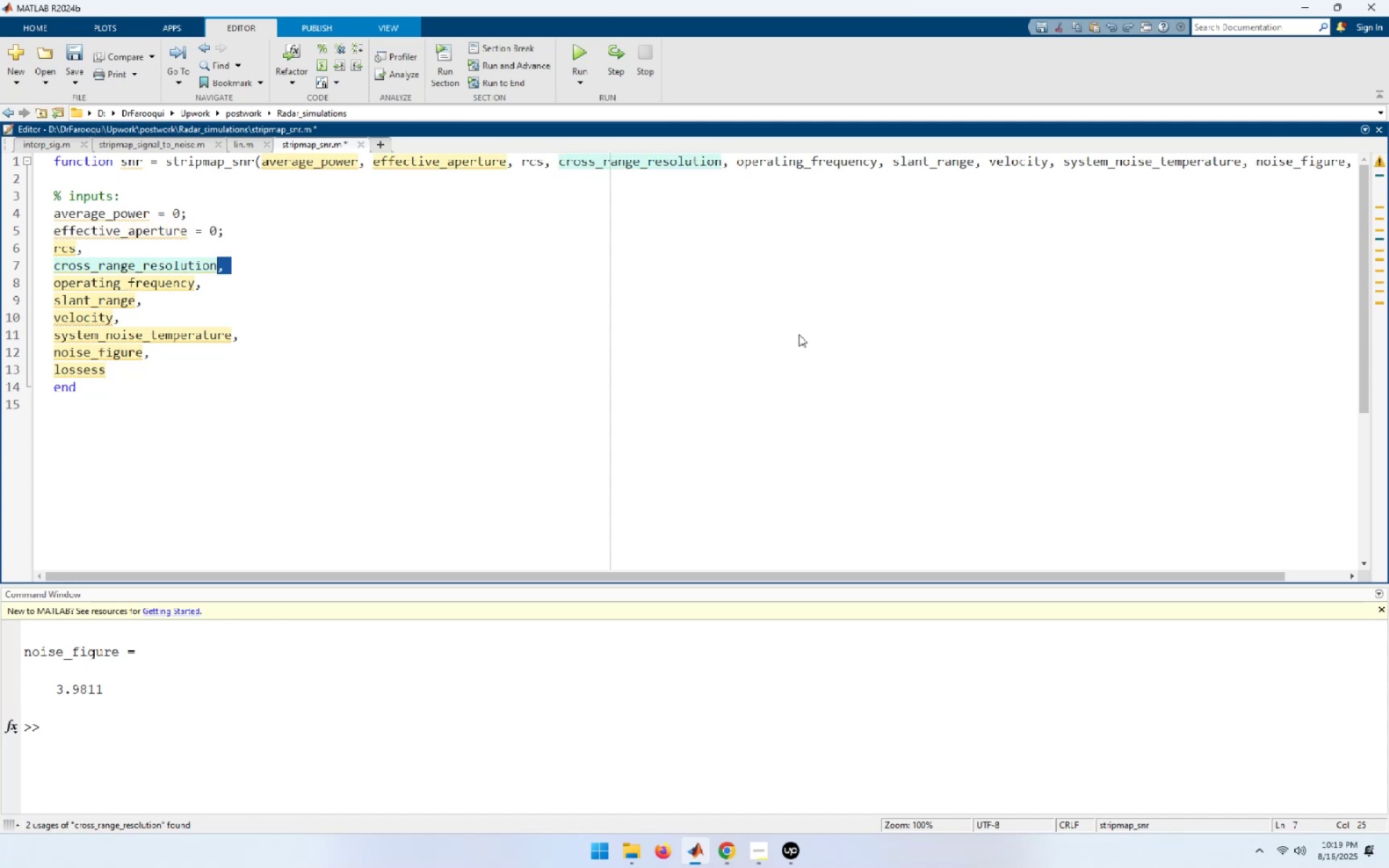 
key(ArrowLeft)
 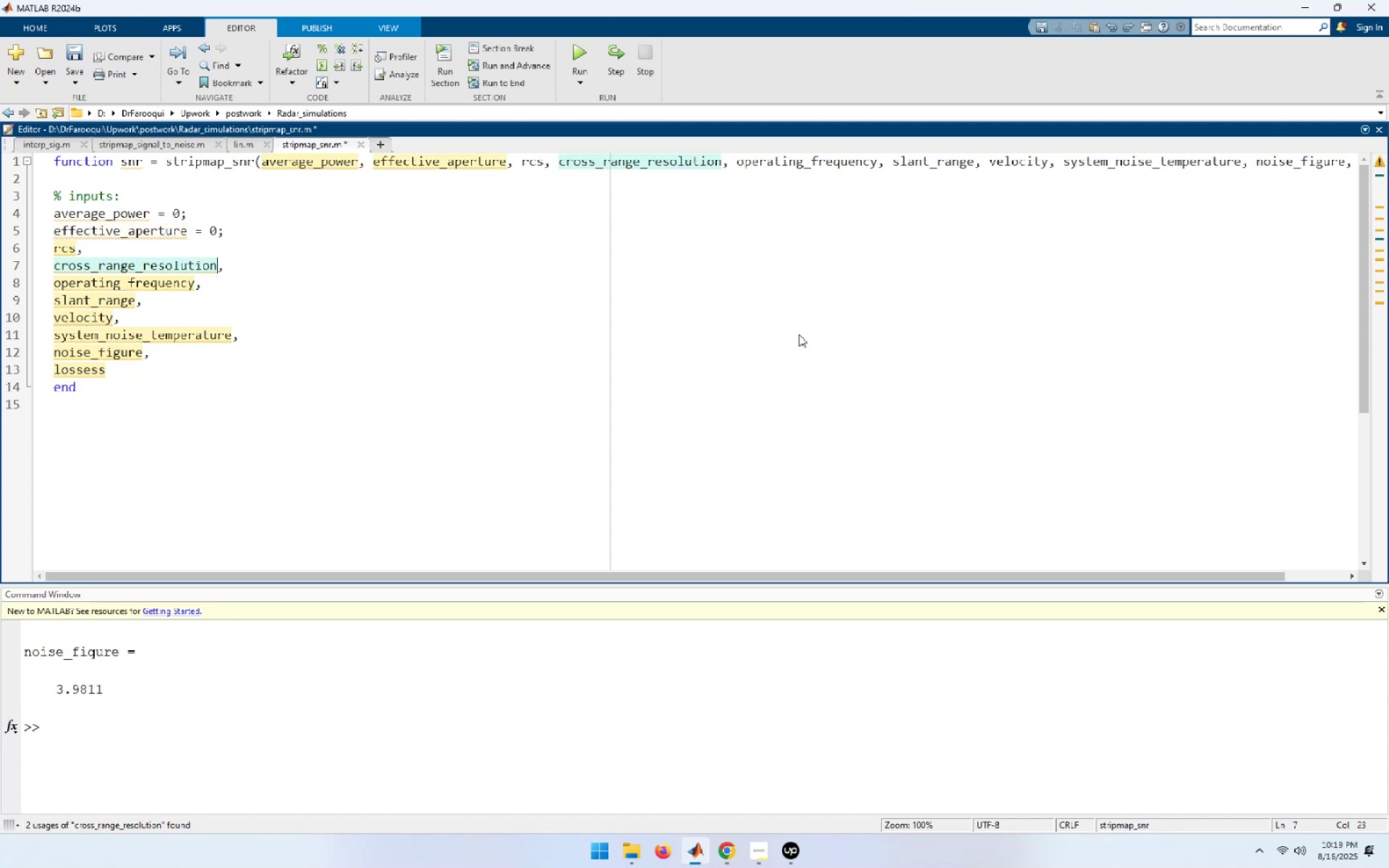 
key(Shift+ShiftLeft)
 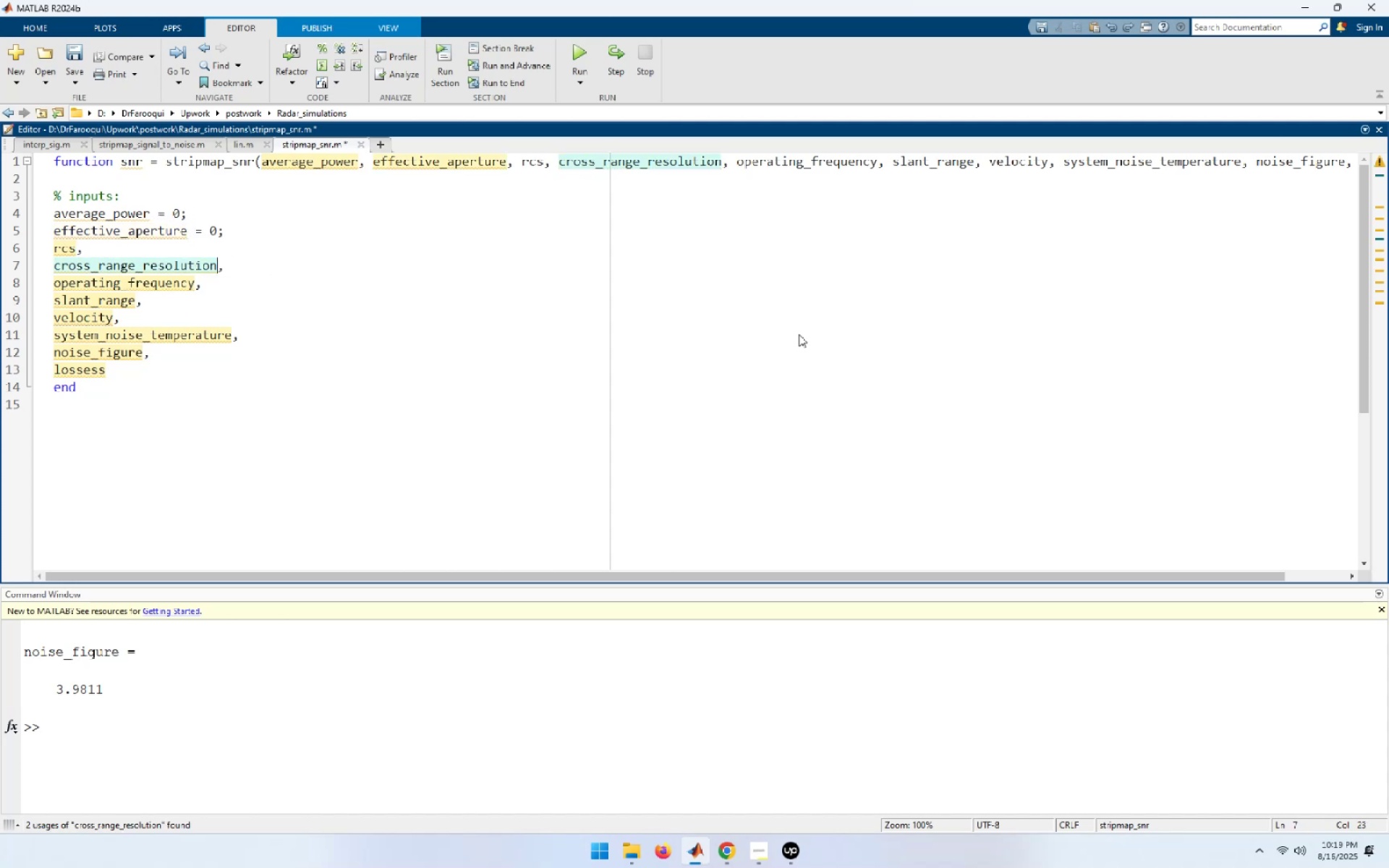 
key(Shift+End)
 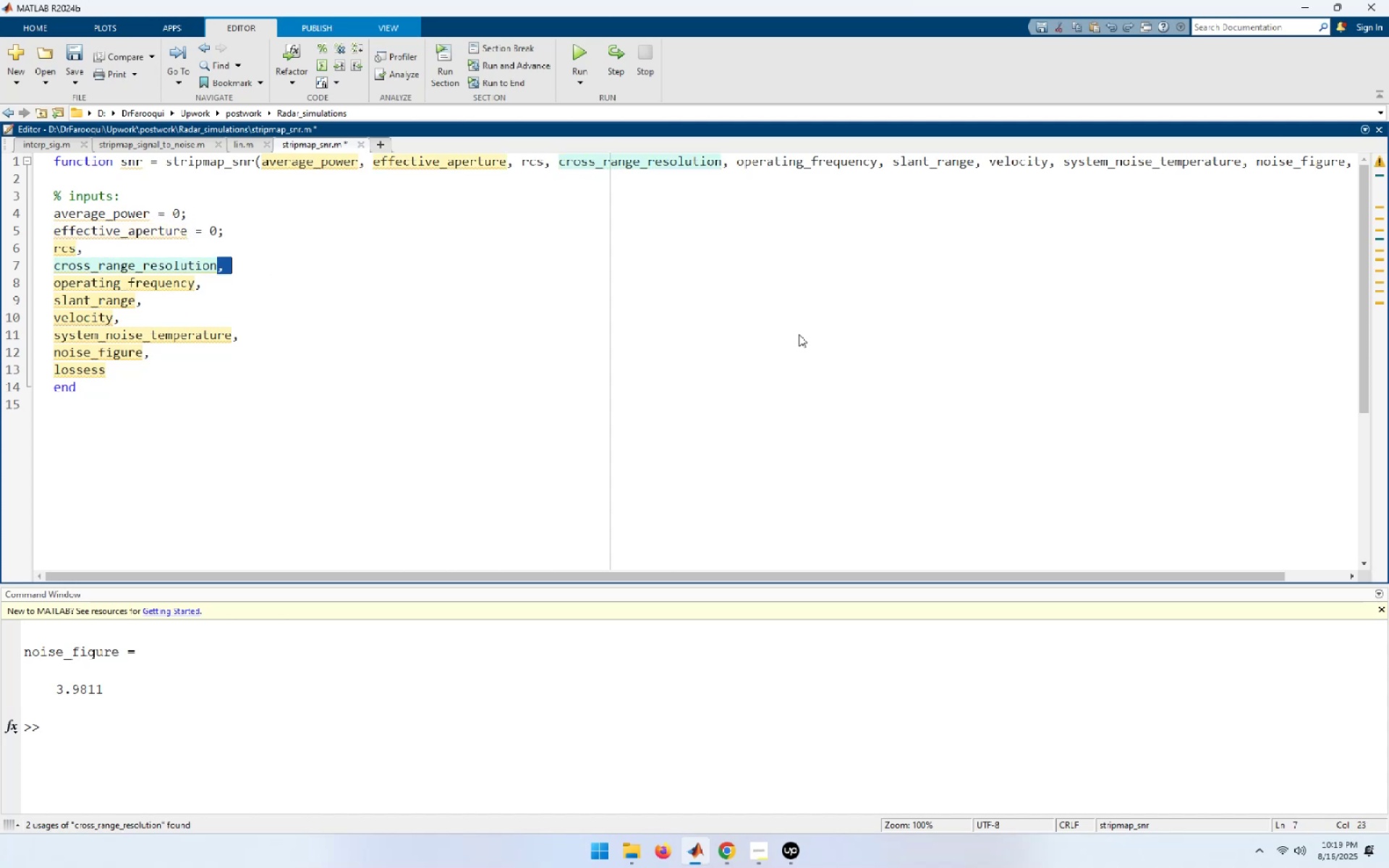 
key(Control+ControlLeft)
 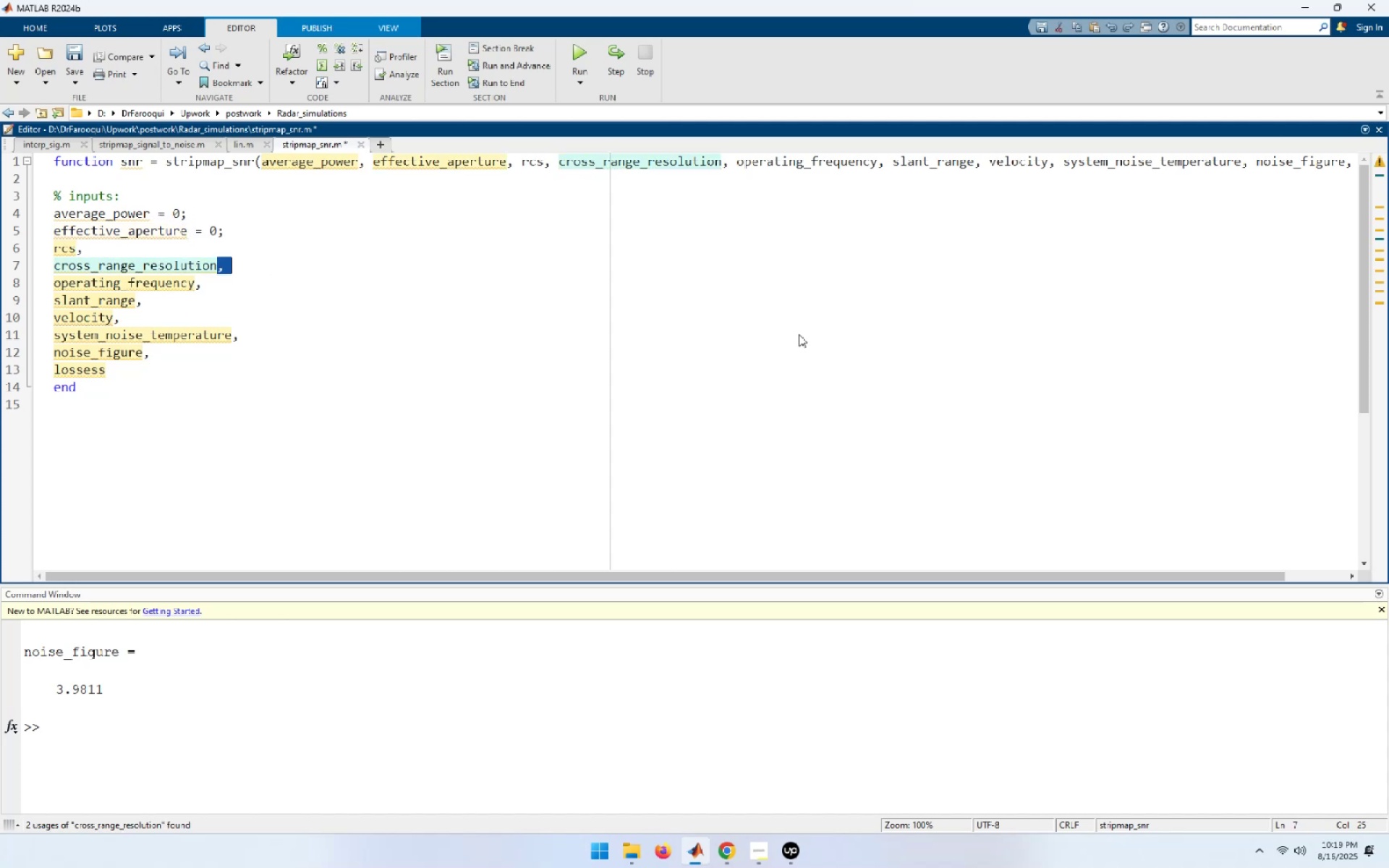 
key(Control+V)
 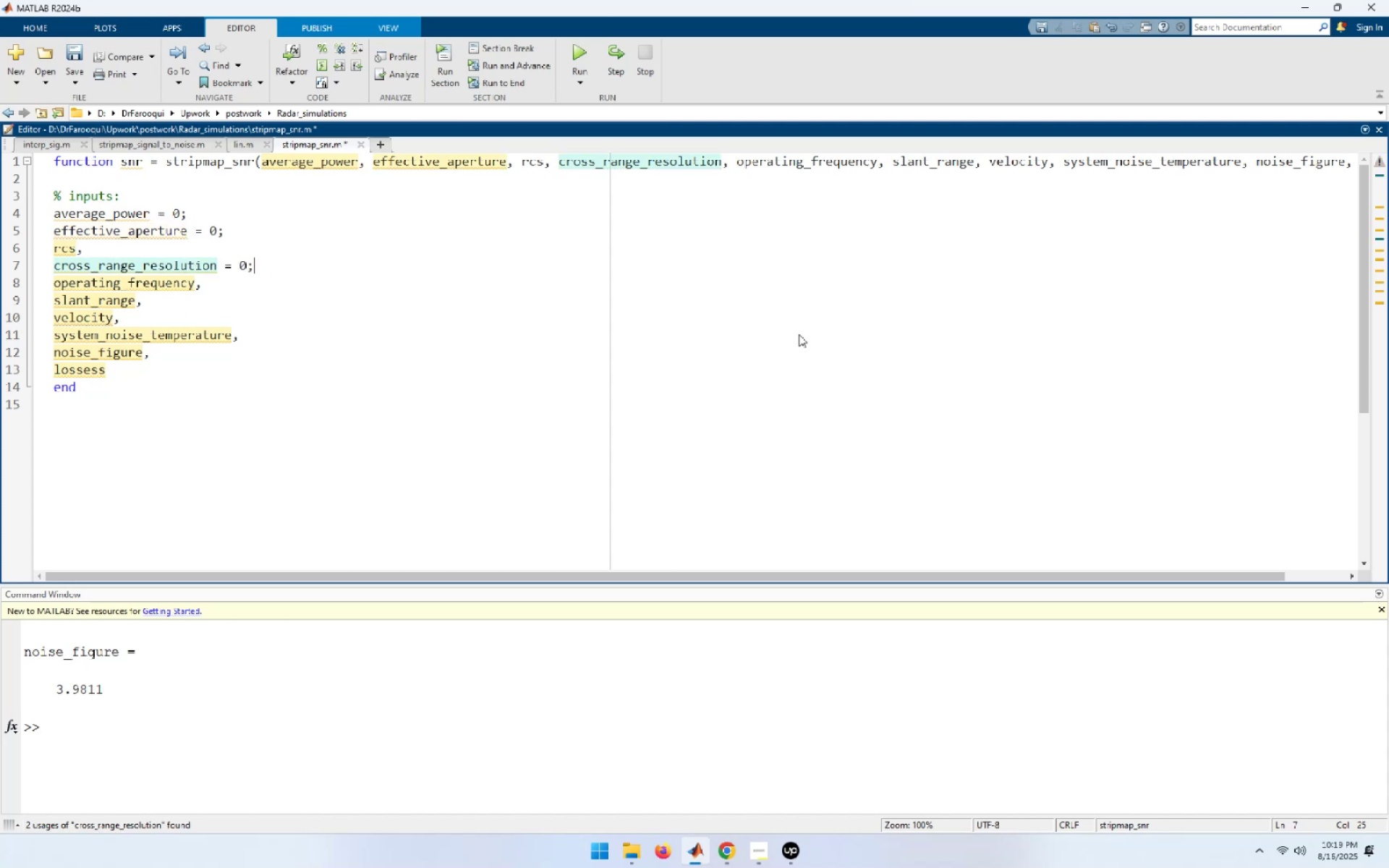 
key(ArrowDown)
 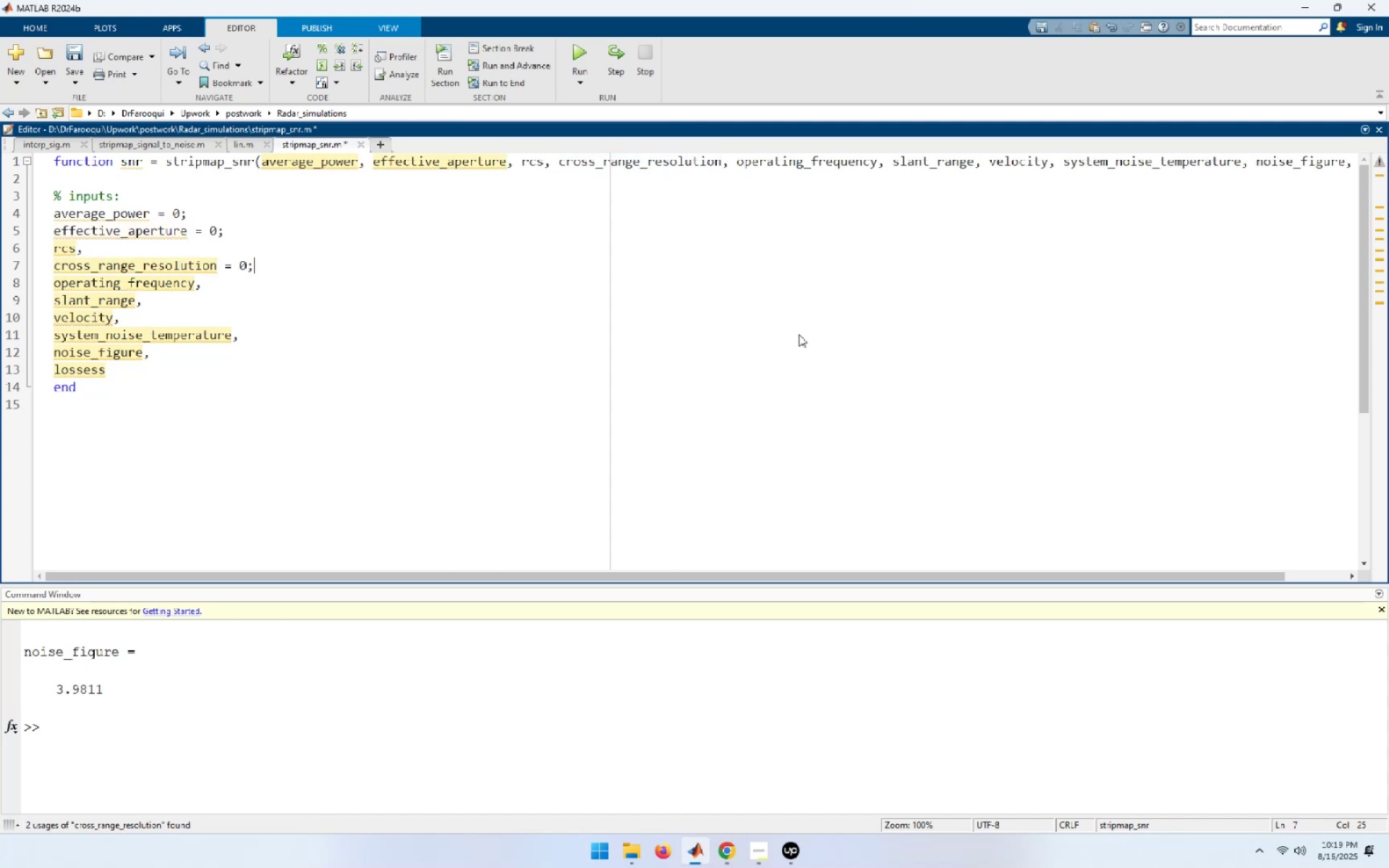 
key(ArrowLeft)
 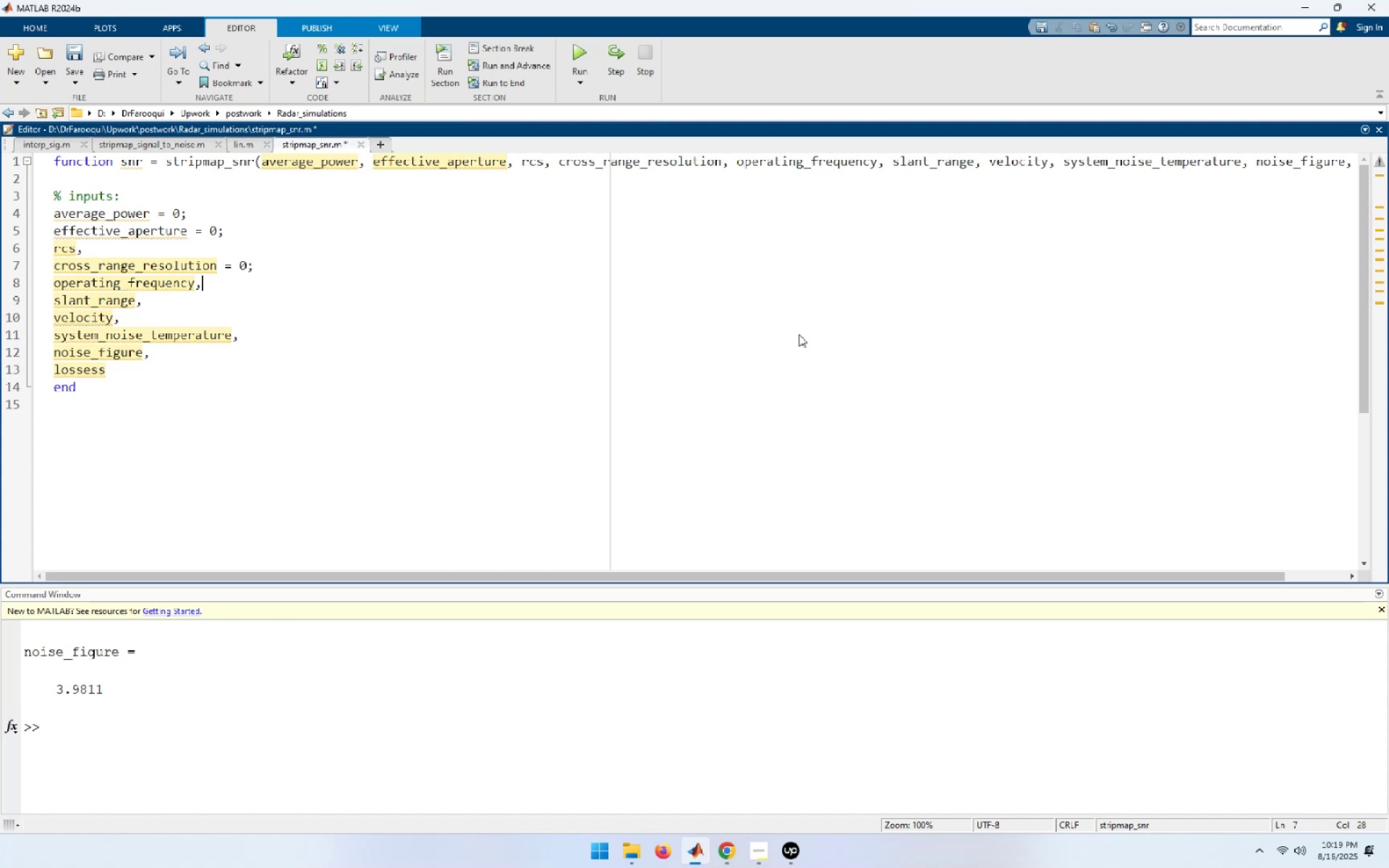 
key(ArrowLeft)
 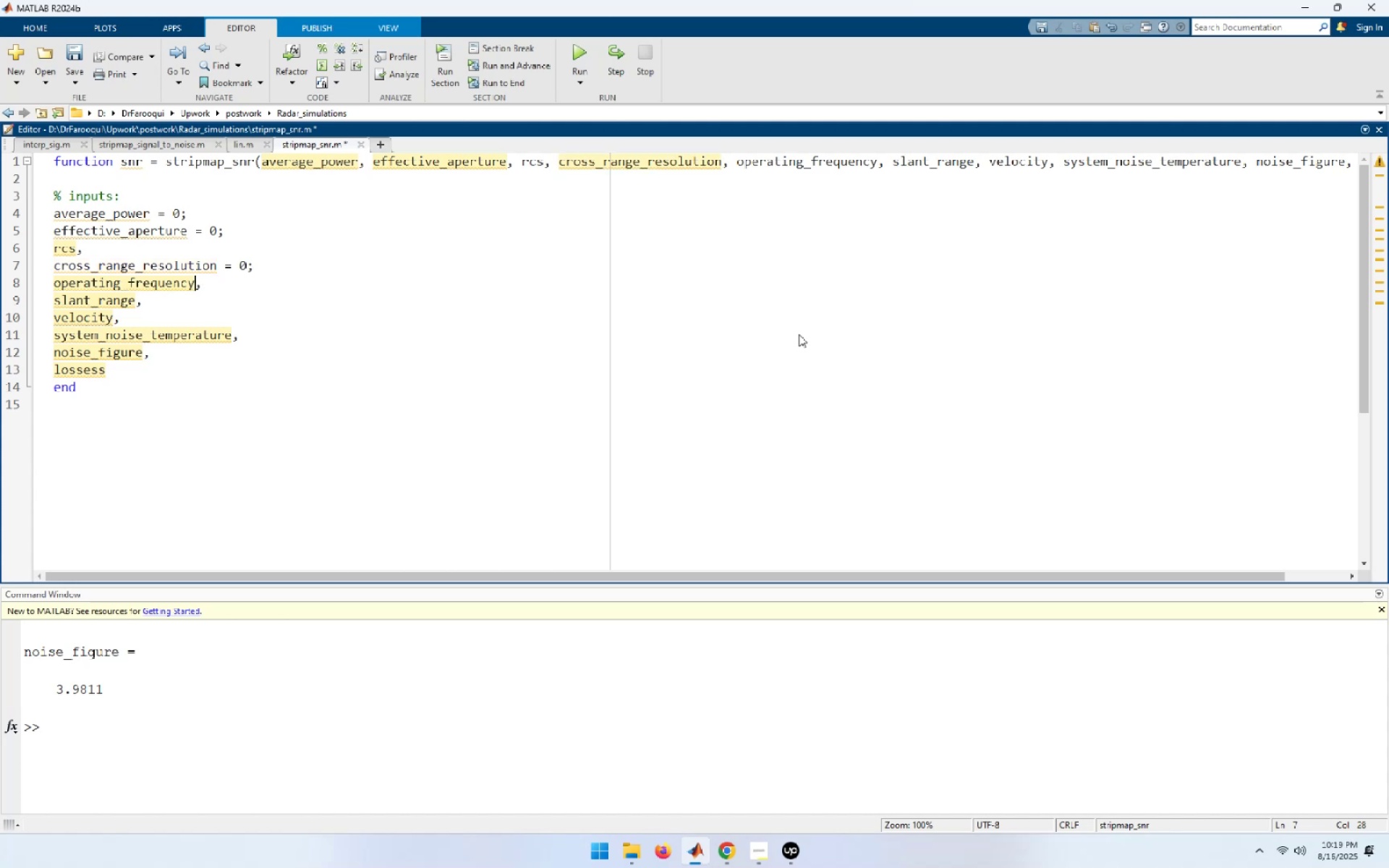 
key(Shift+ShiftLeft)
 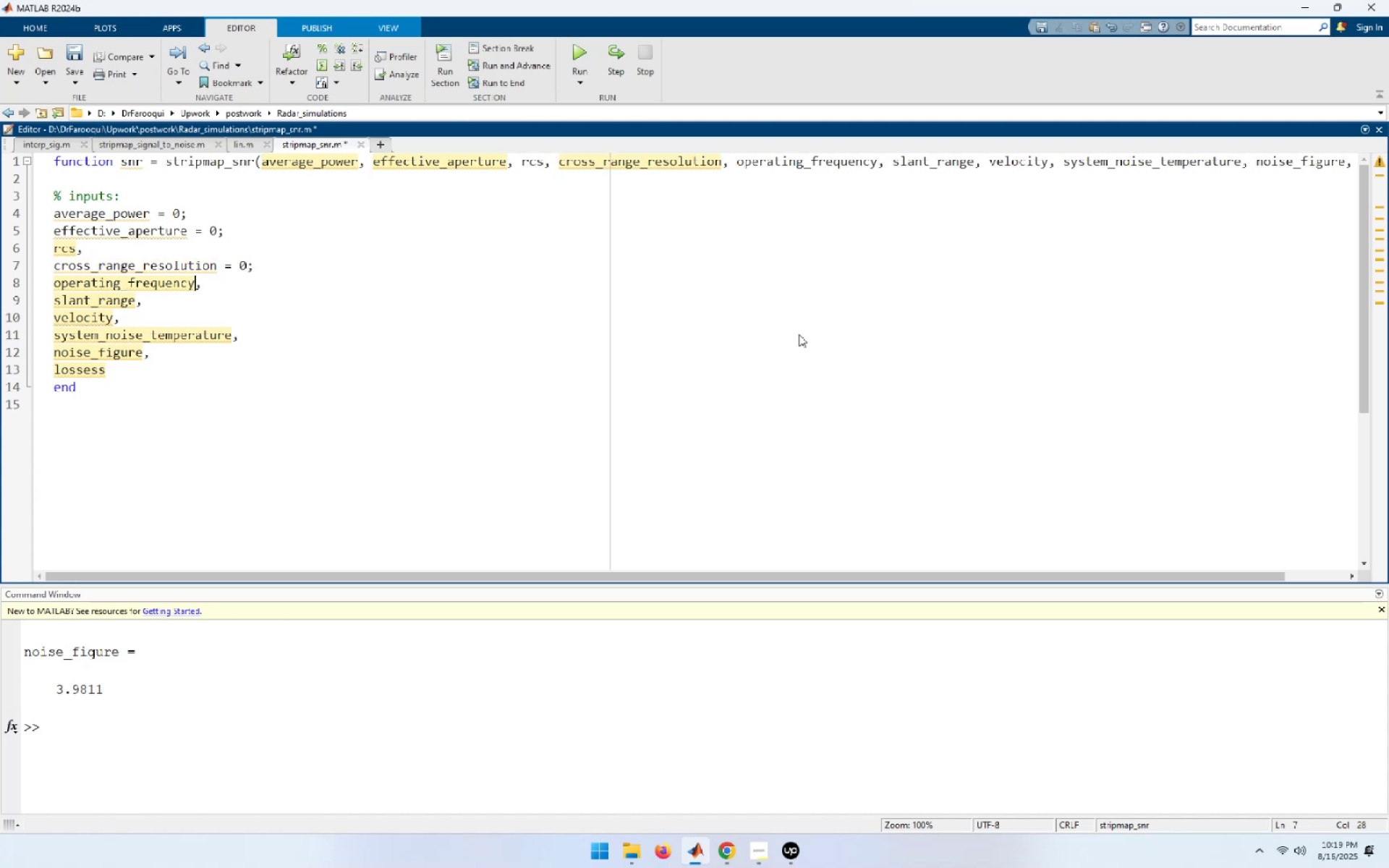 
key(Shift+End)
 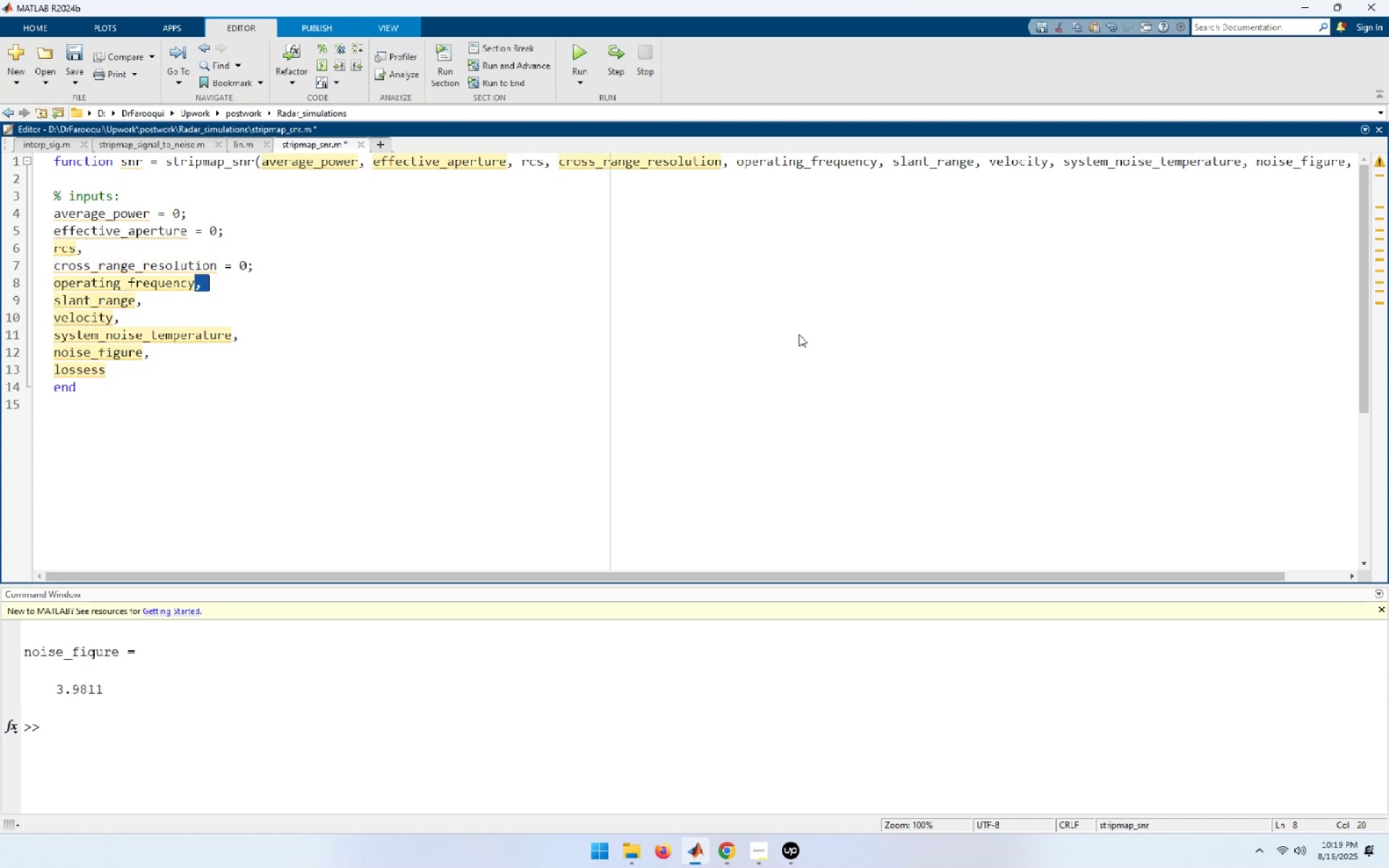 
key(Control+ControlLeft)
 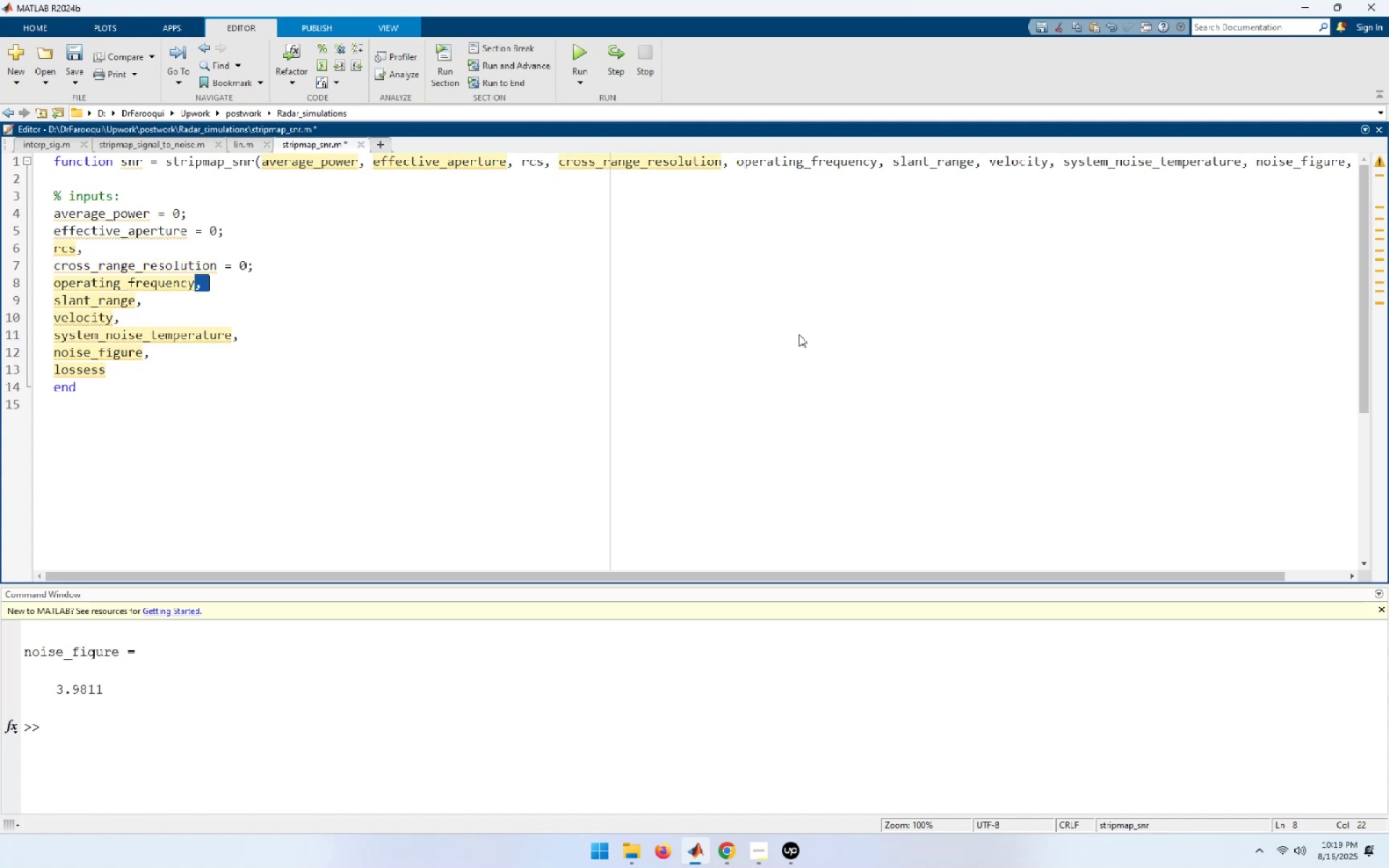 
key(Control+V)
 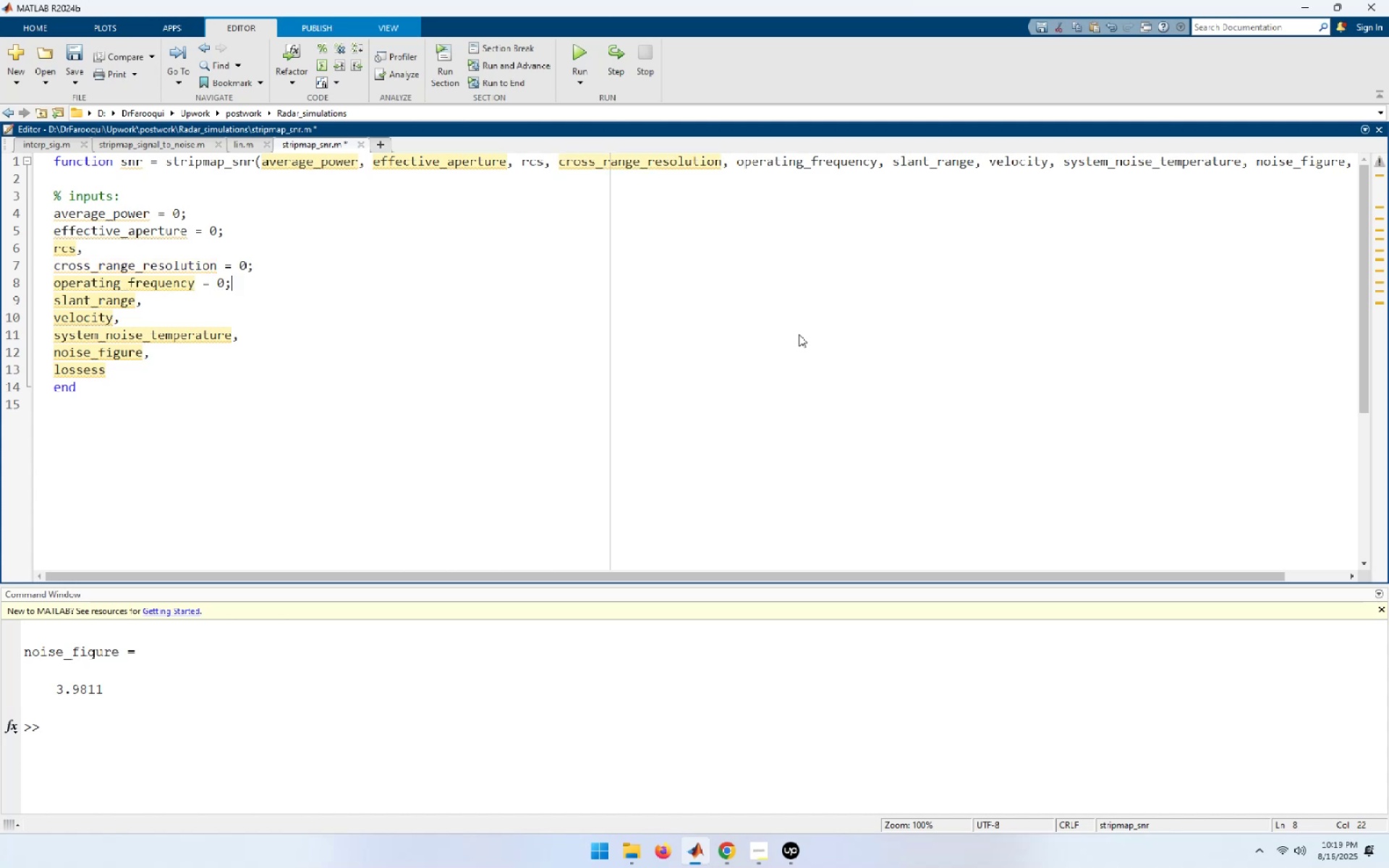 
key(ArrowDown)
 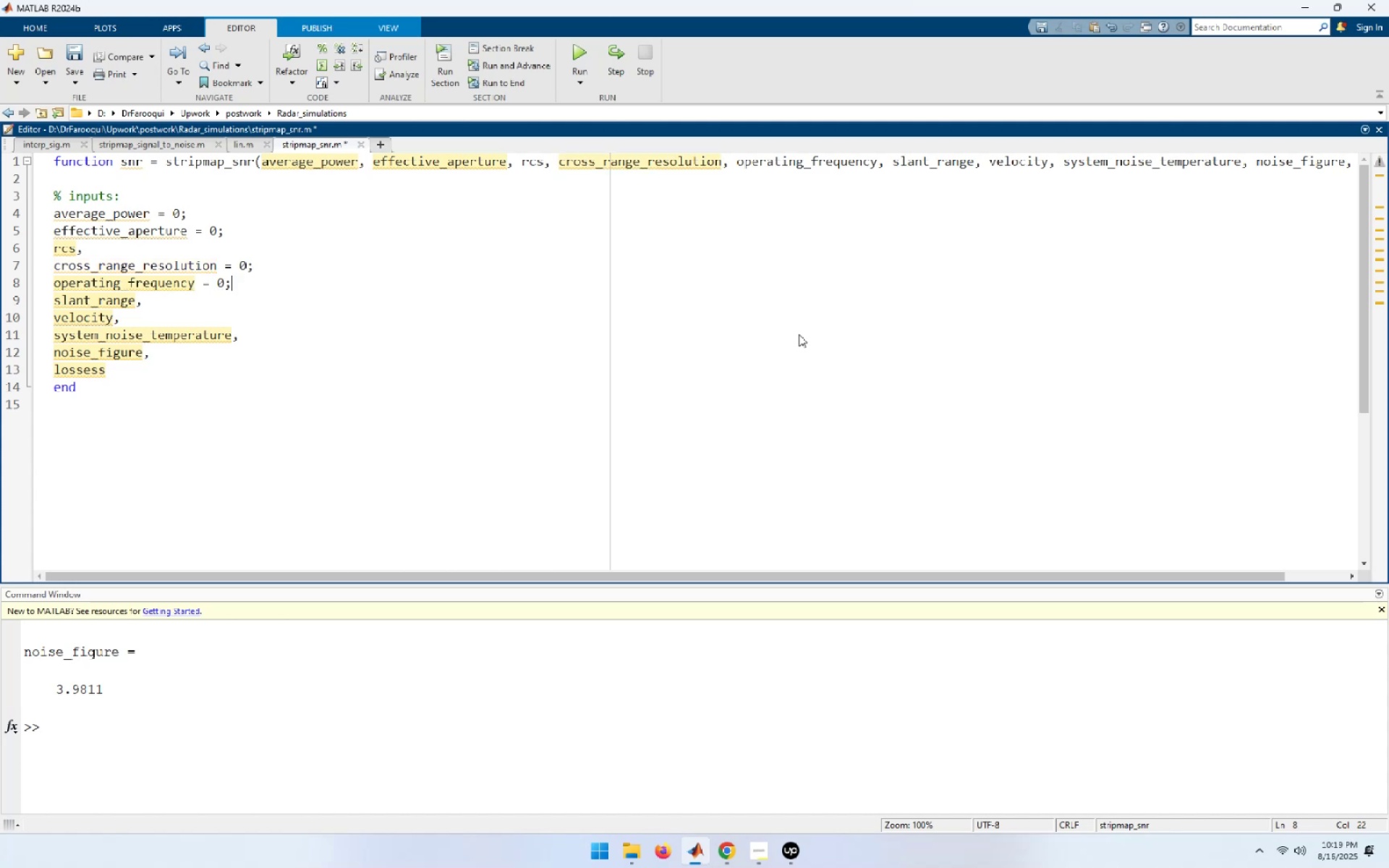 
key(ArrowLeft)
 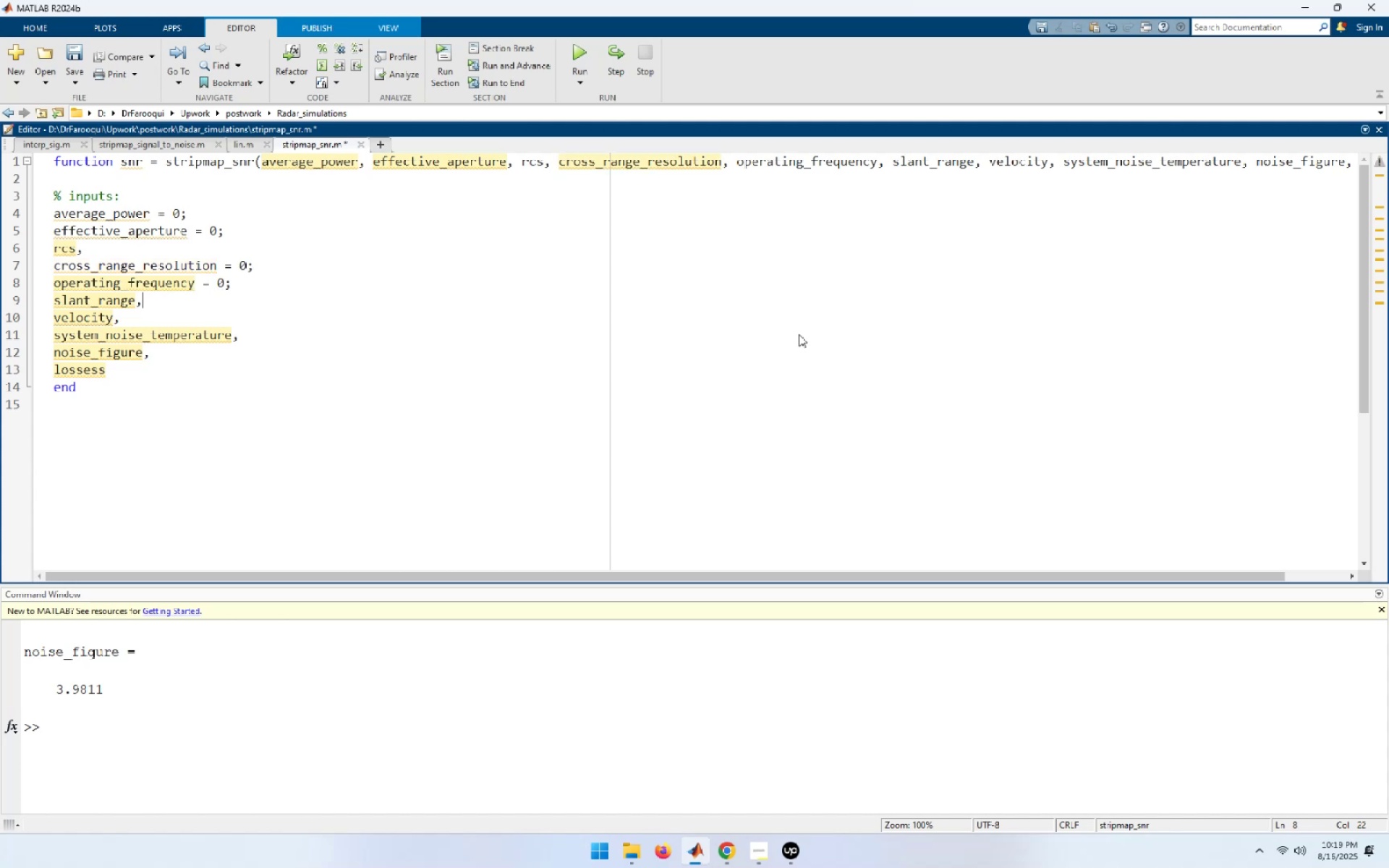 
key(ArrowLeft)
 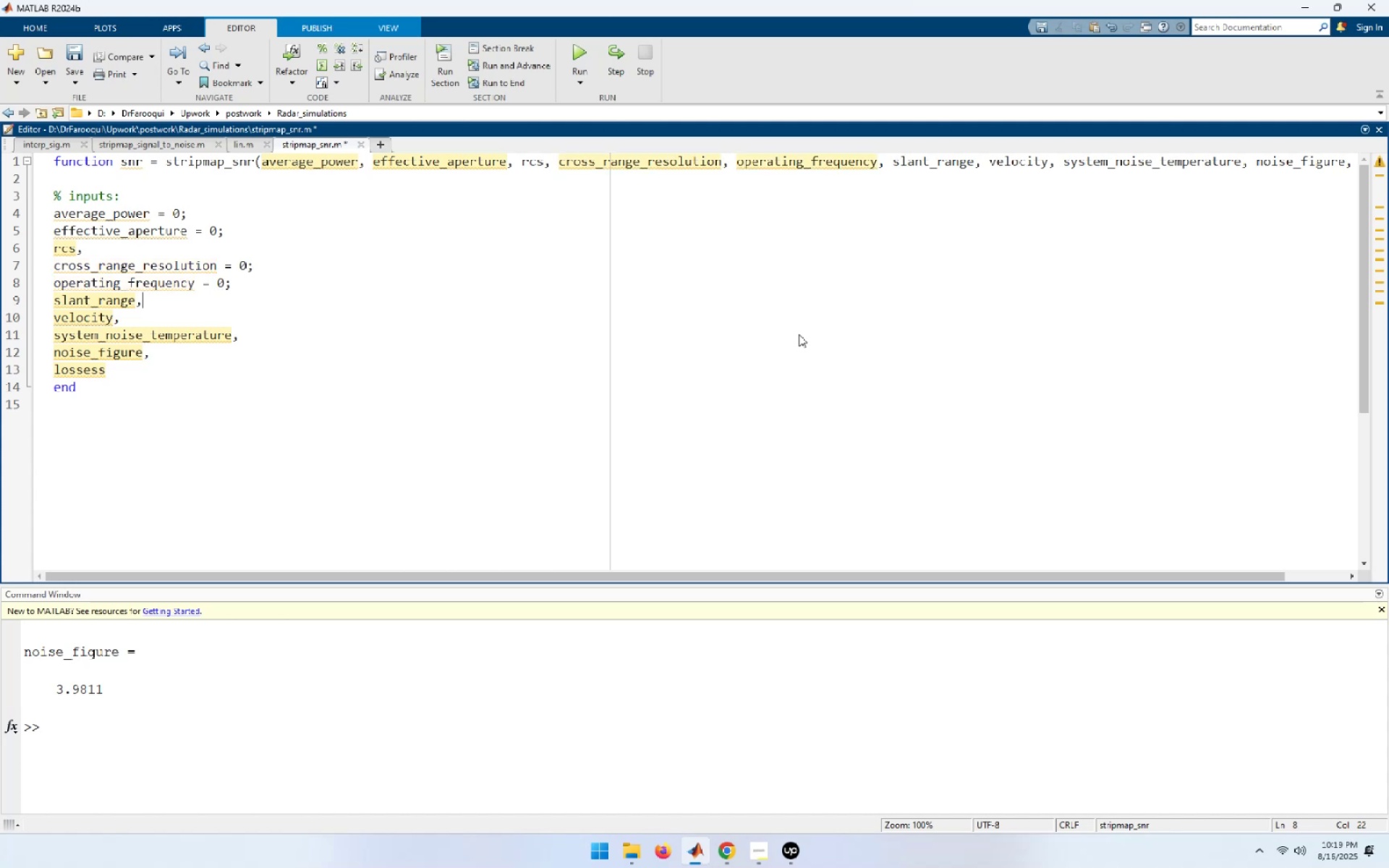 
key(Shift+ShiftLeft)
 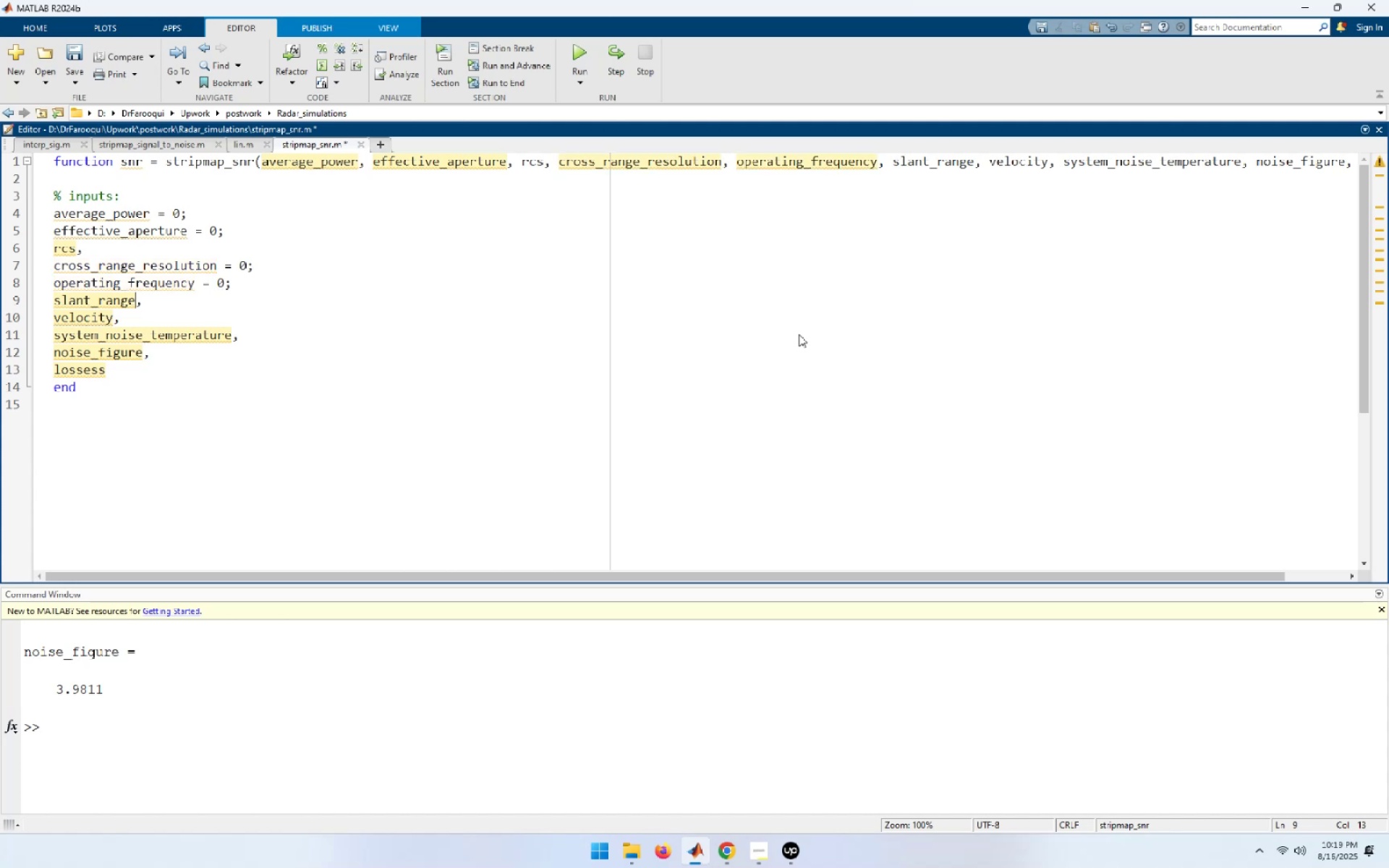 
key(Shift+End)
 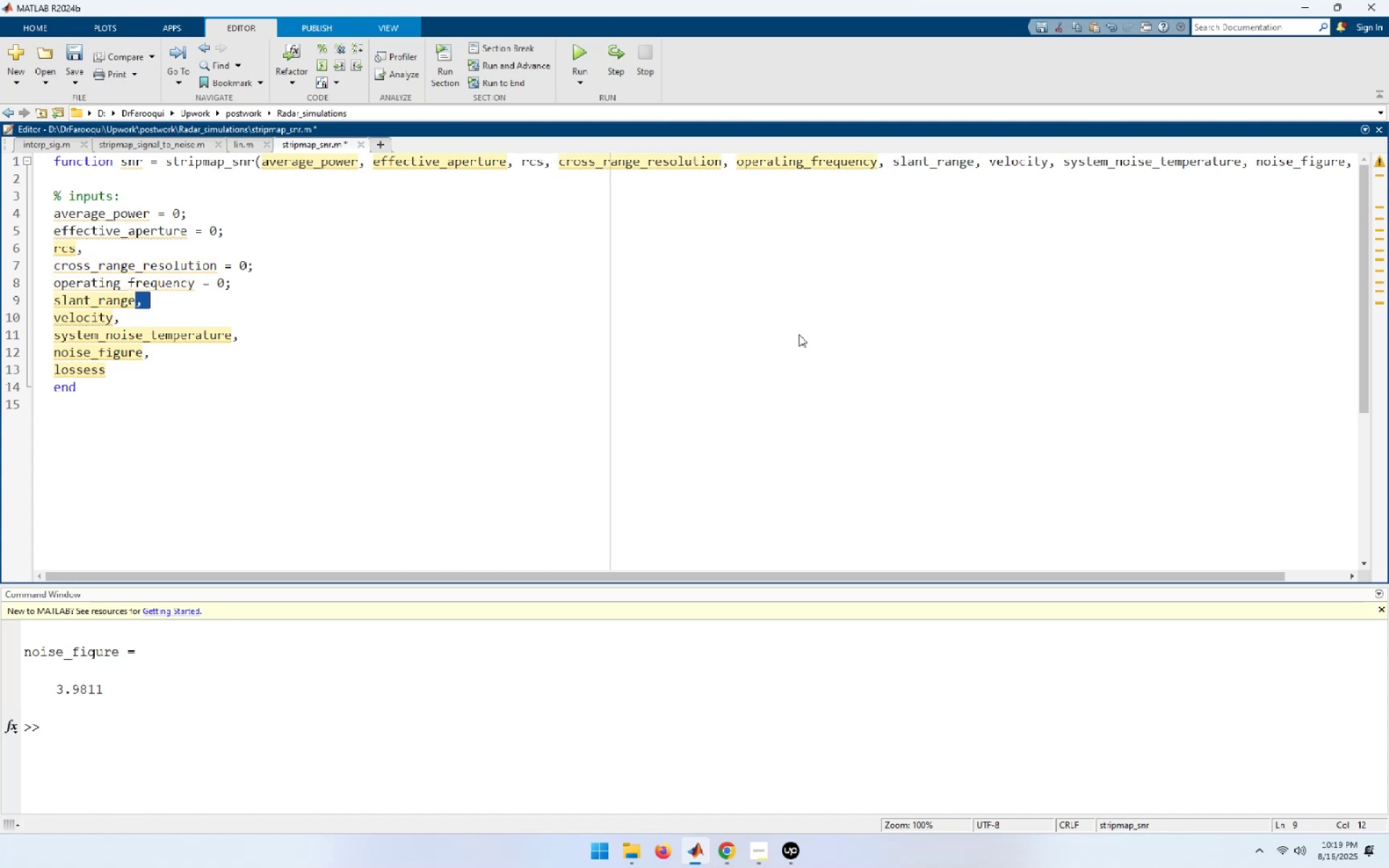 
key(Control+ControlLeft)
 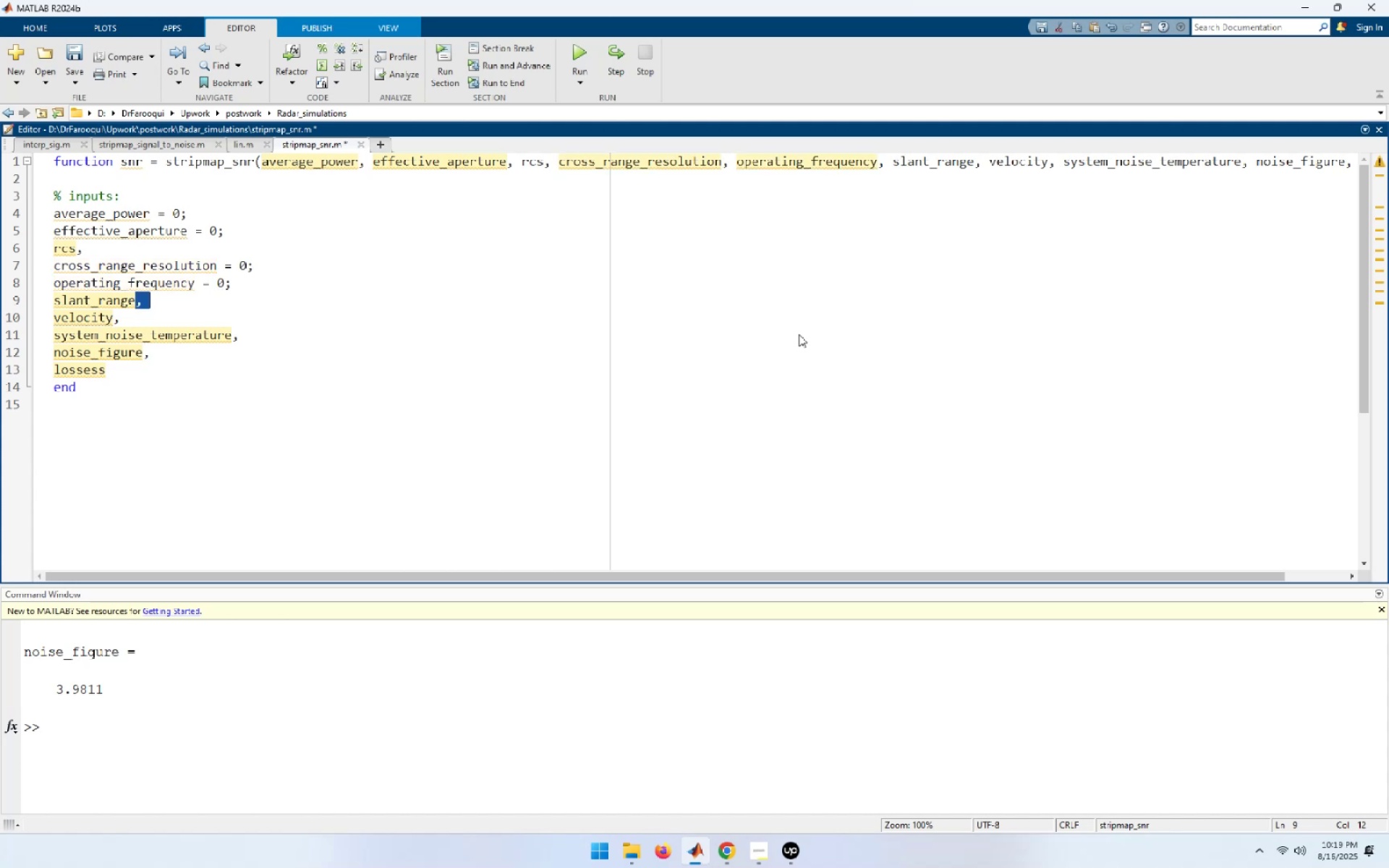 
key(Control+V)
 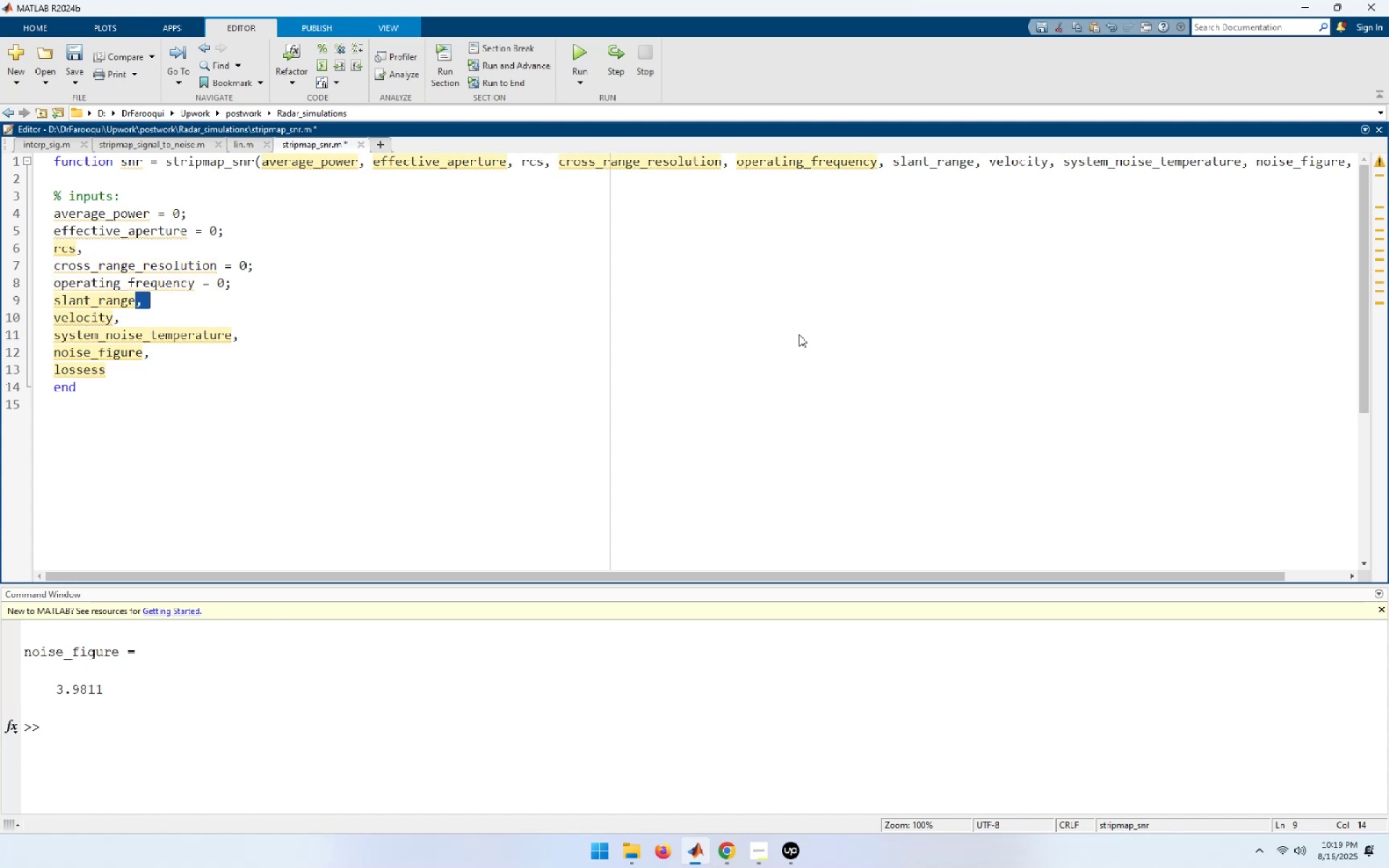 
key(ArrowDown)
 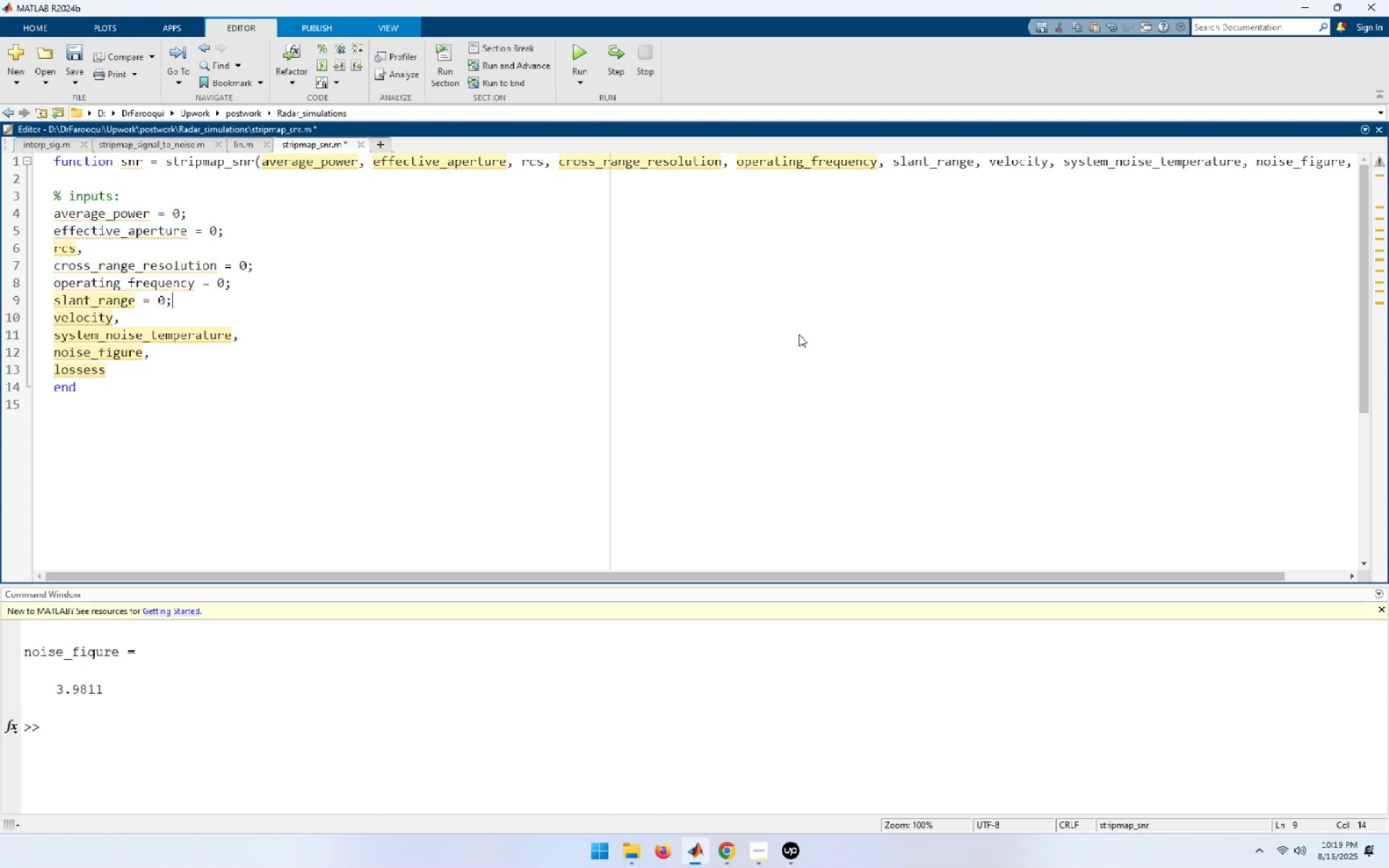 
key(ArrowLeft)
 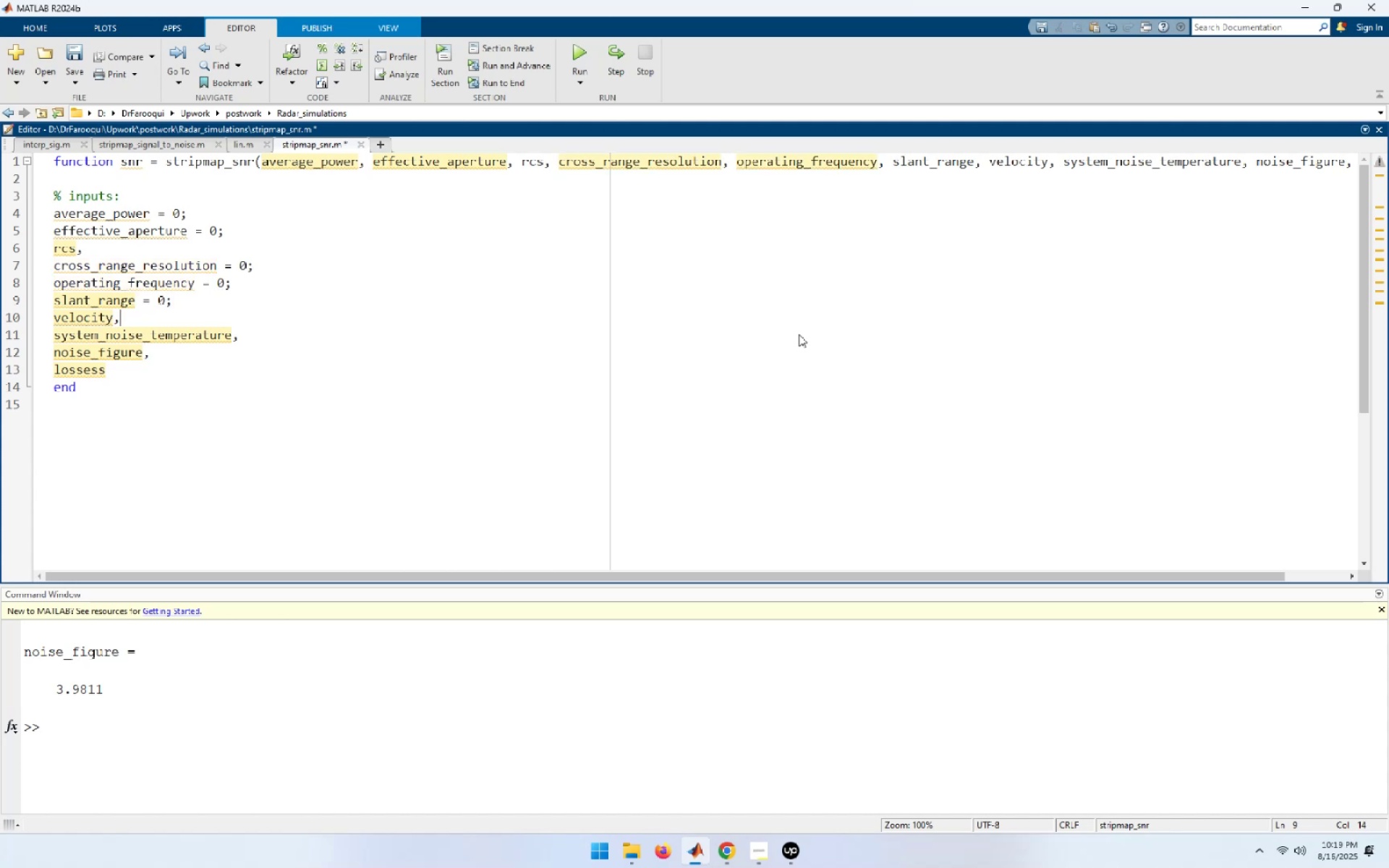 
key(ArrowLeft)
 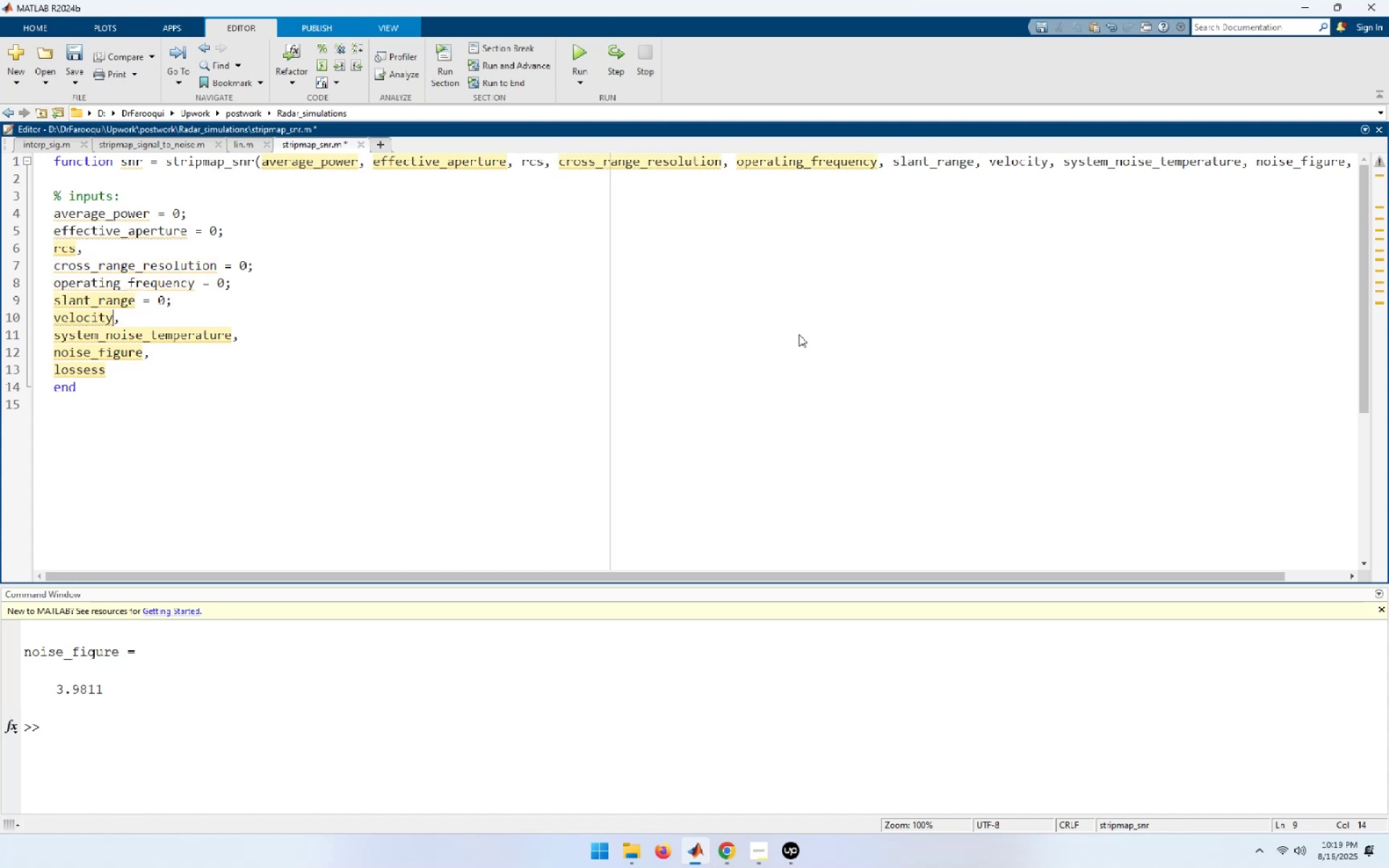 
key(Shift+ShiftLeft)
 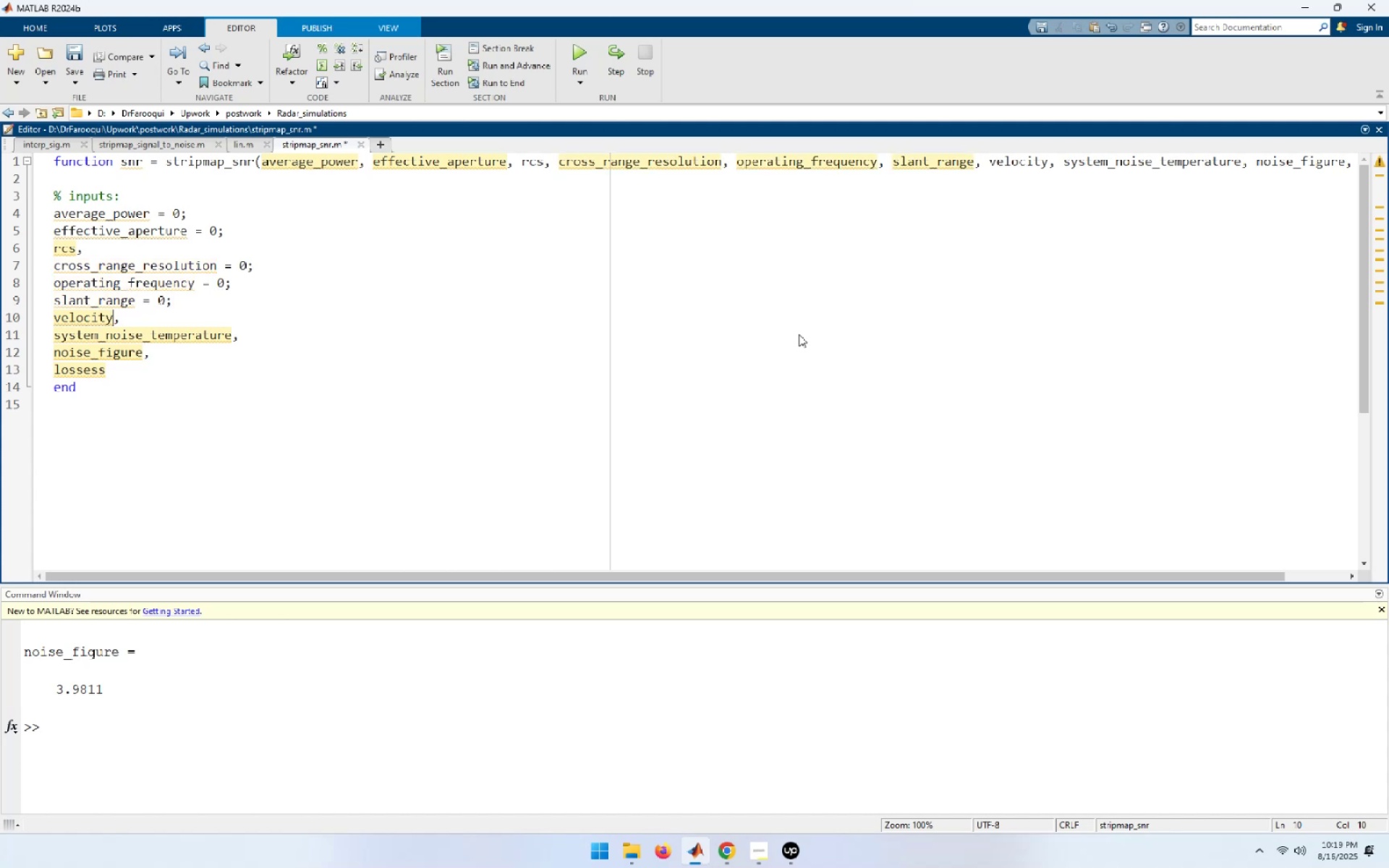 
key(Shift+End)
 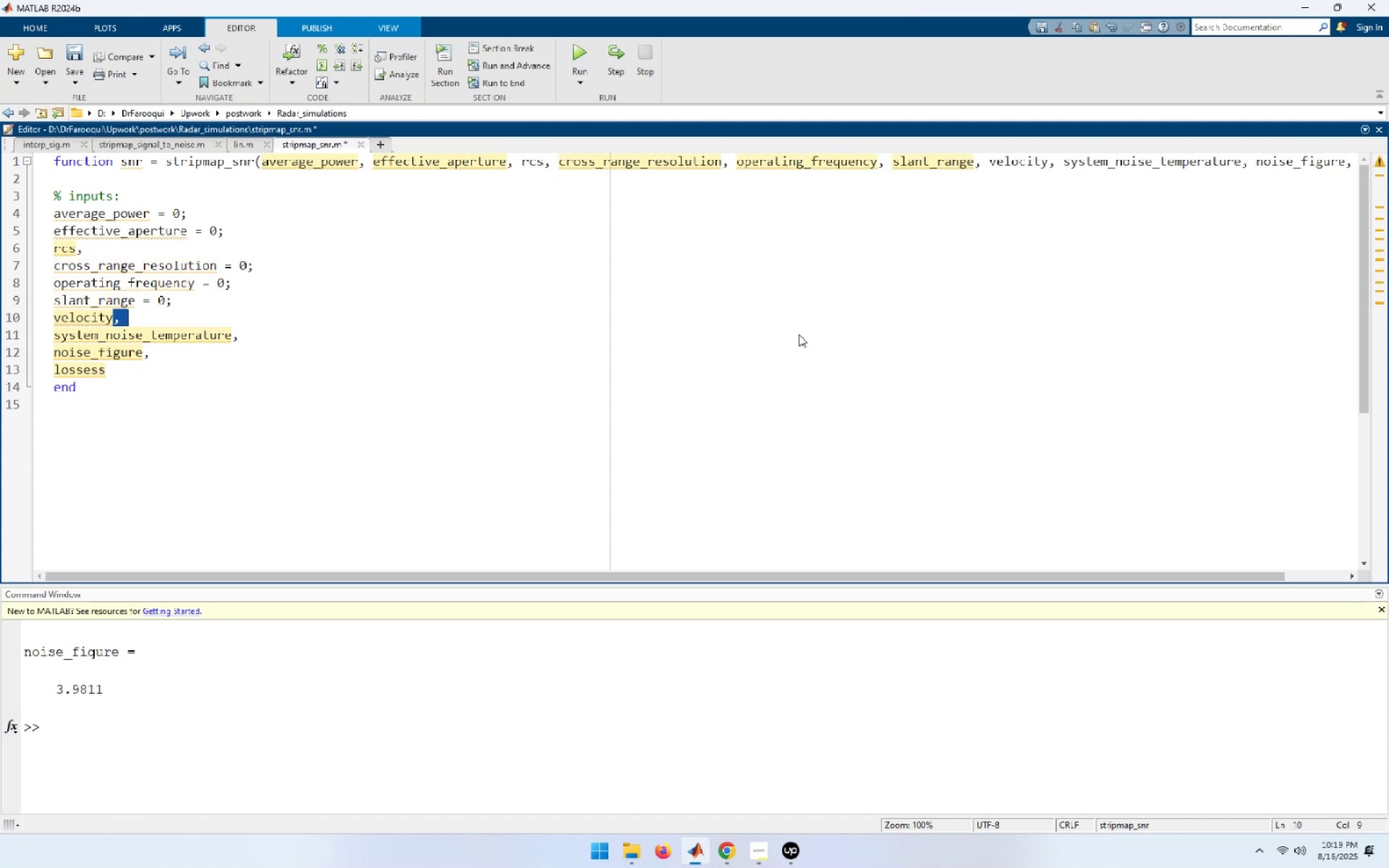 
key(Control+ControlLeft)
 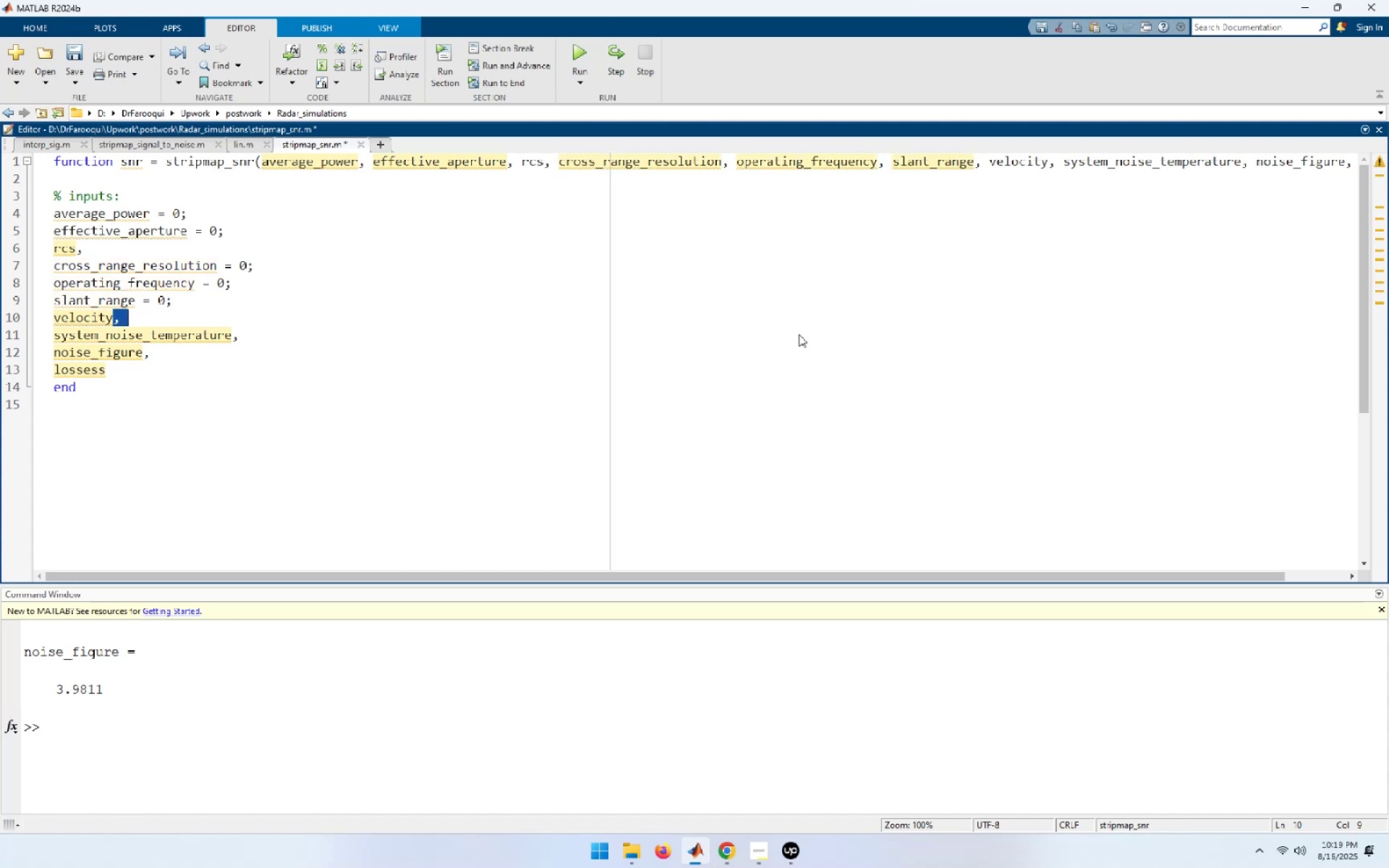 
key(Control+V)
 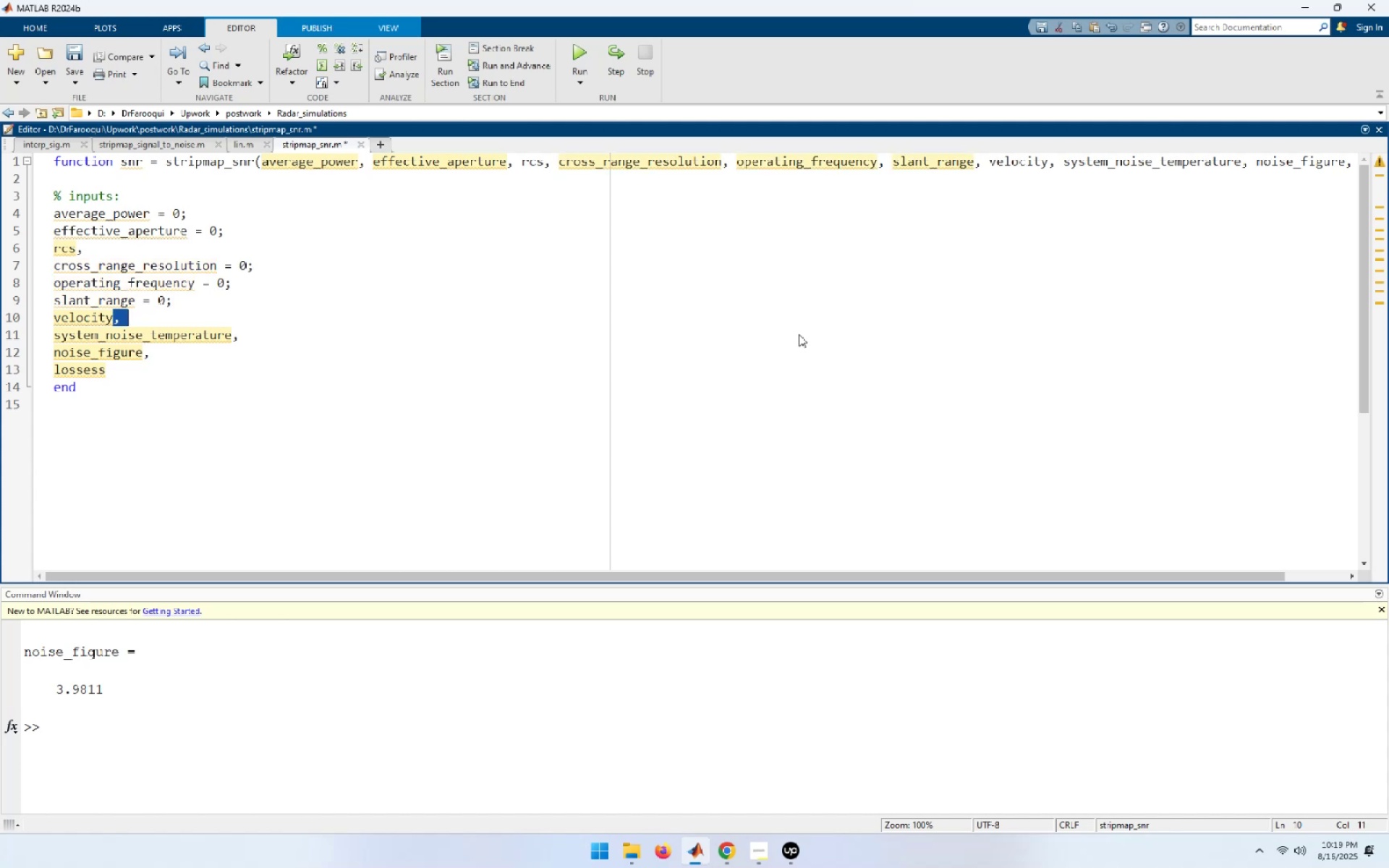 
key(ArrowDown)
 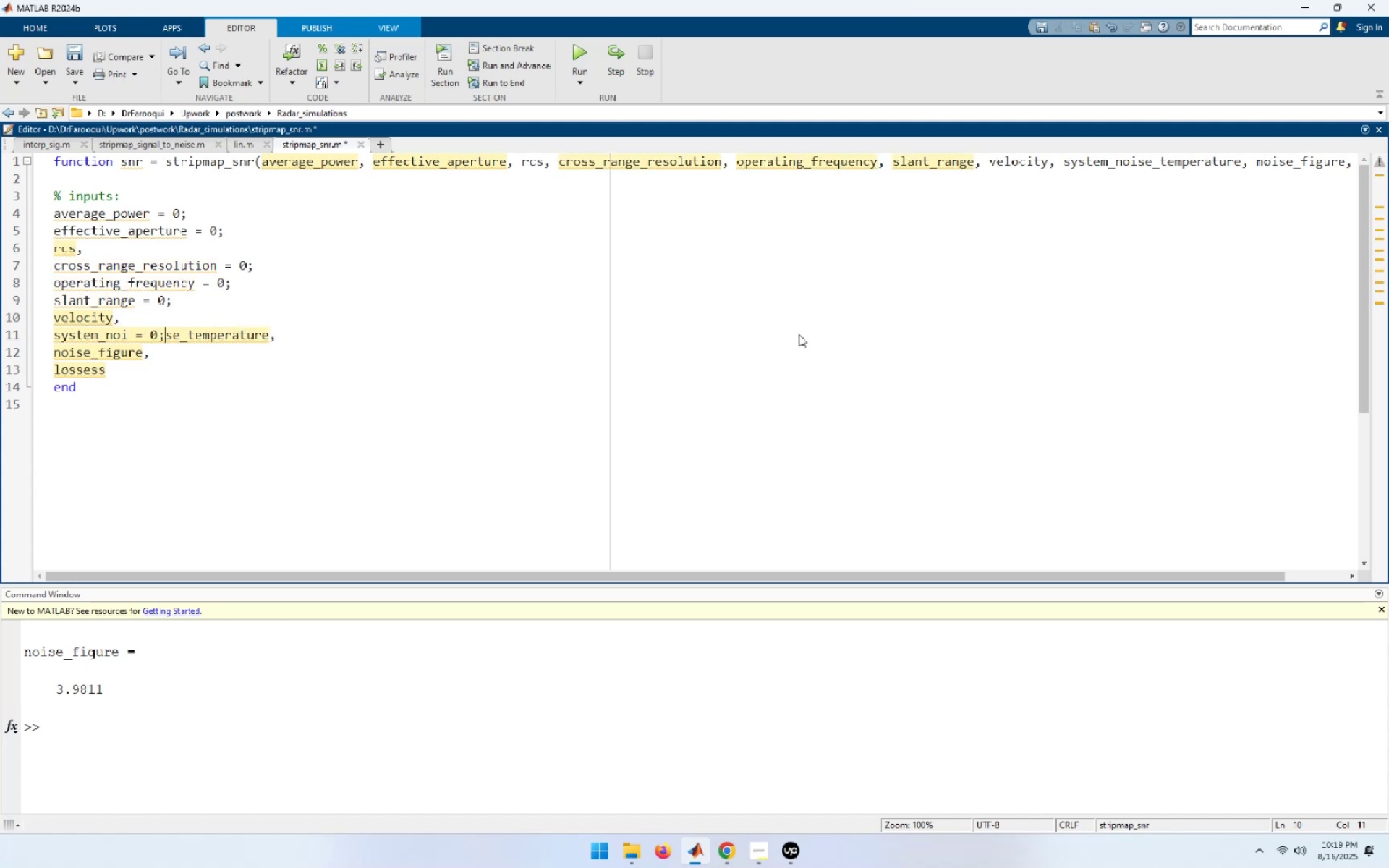 
key(End)
 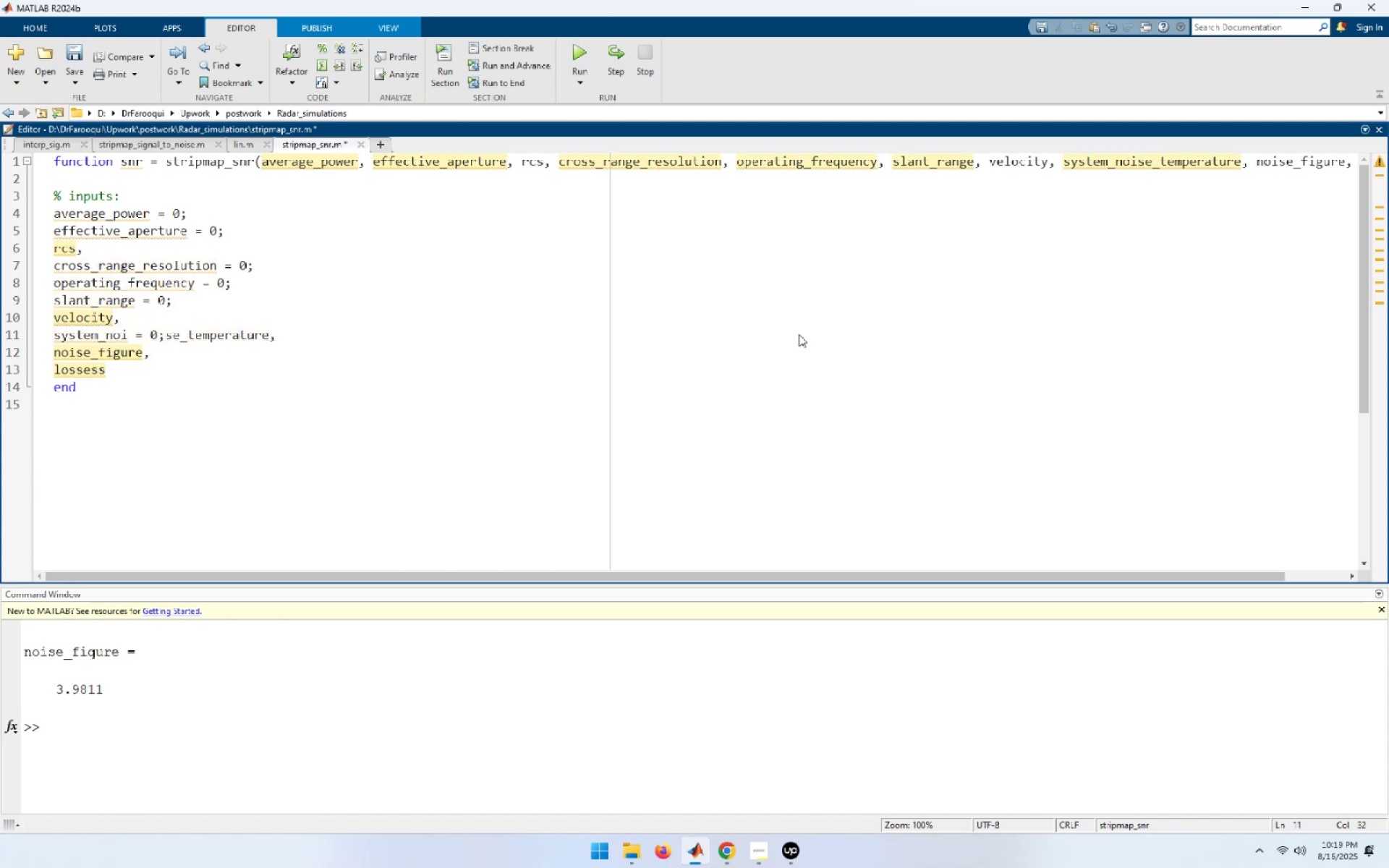 
key(Control+Z)
 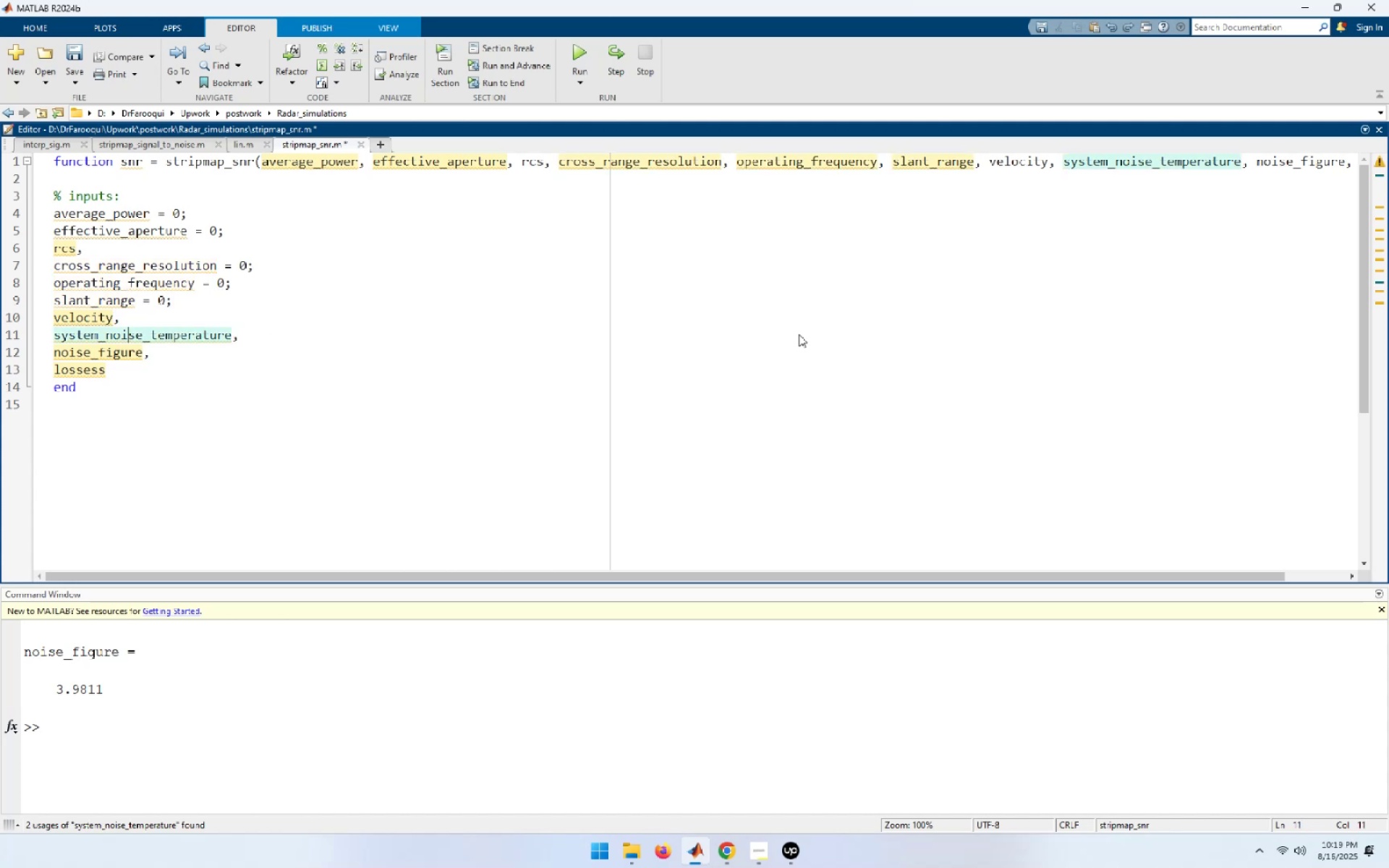 
key(ArrowUp)
 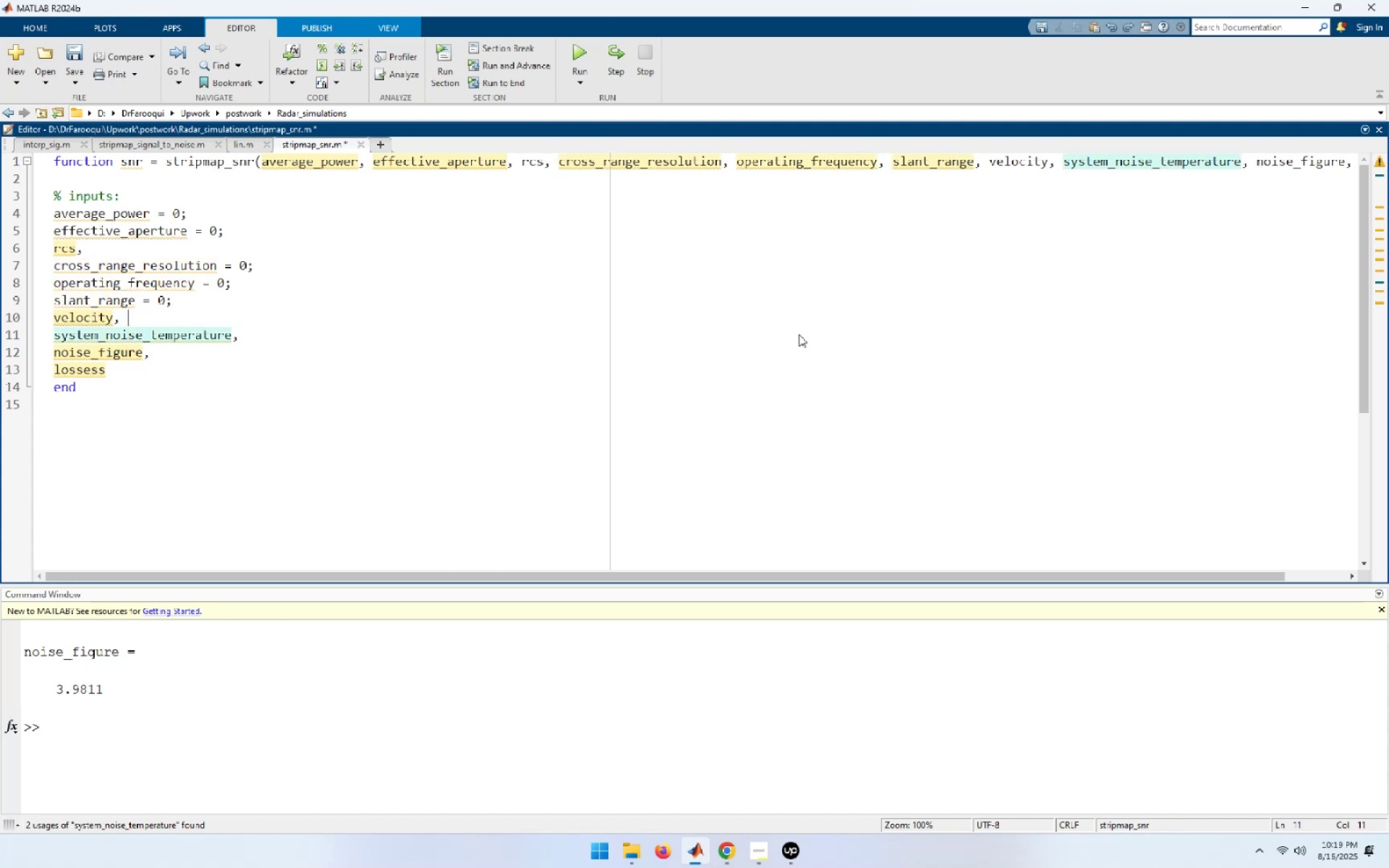 
key(ArrowLeft)
 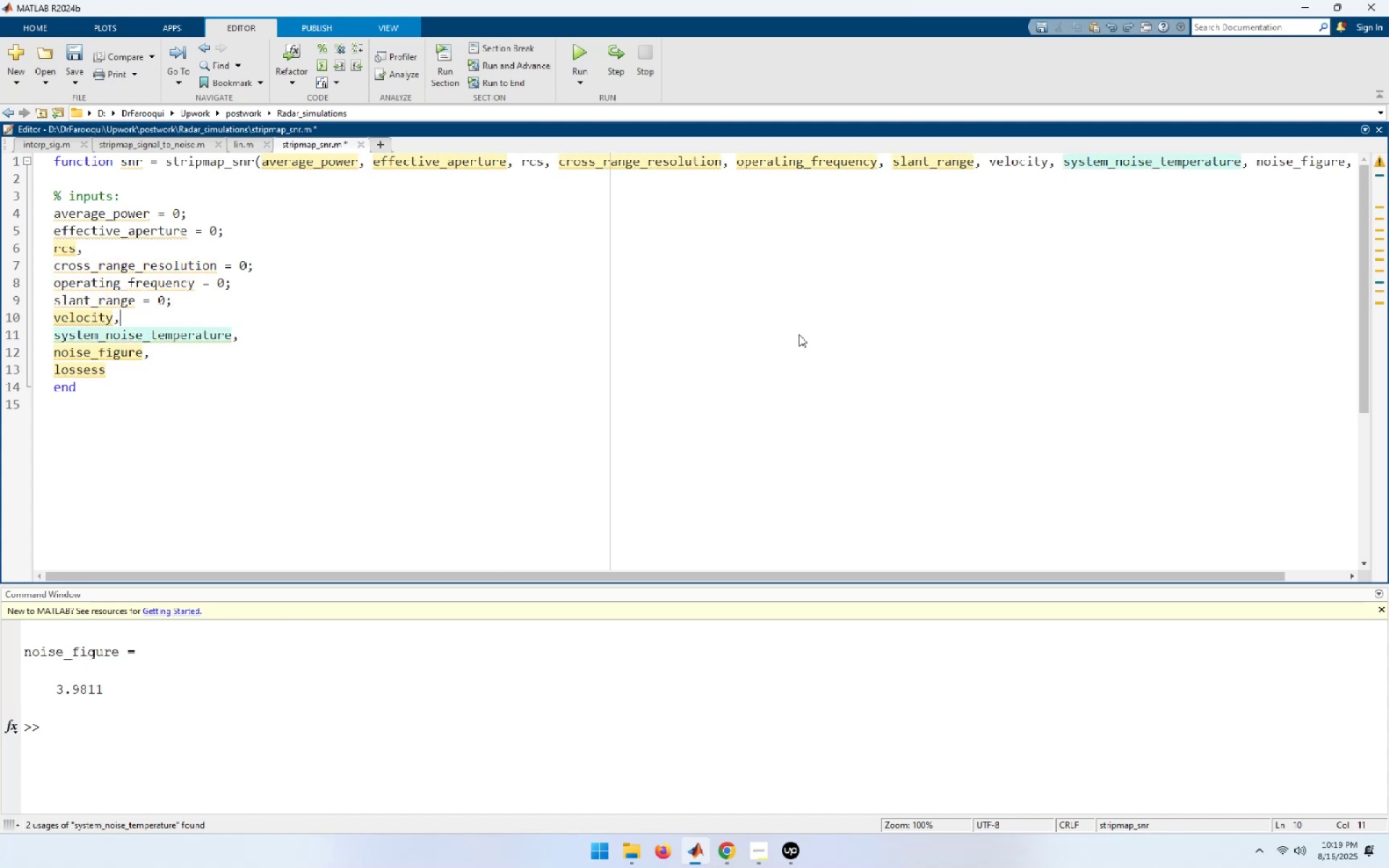 
key(ArrowLeft)
 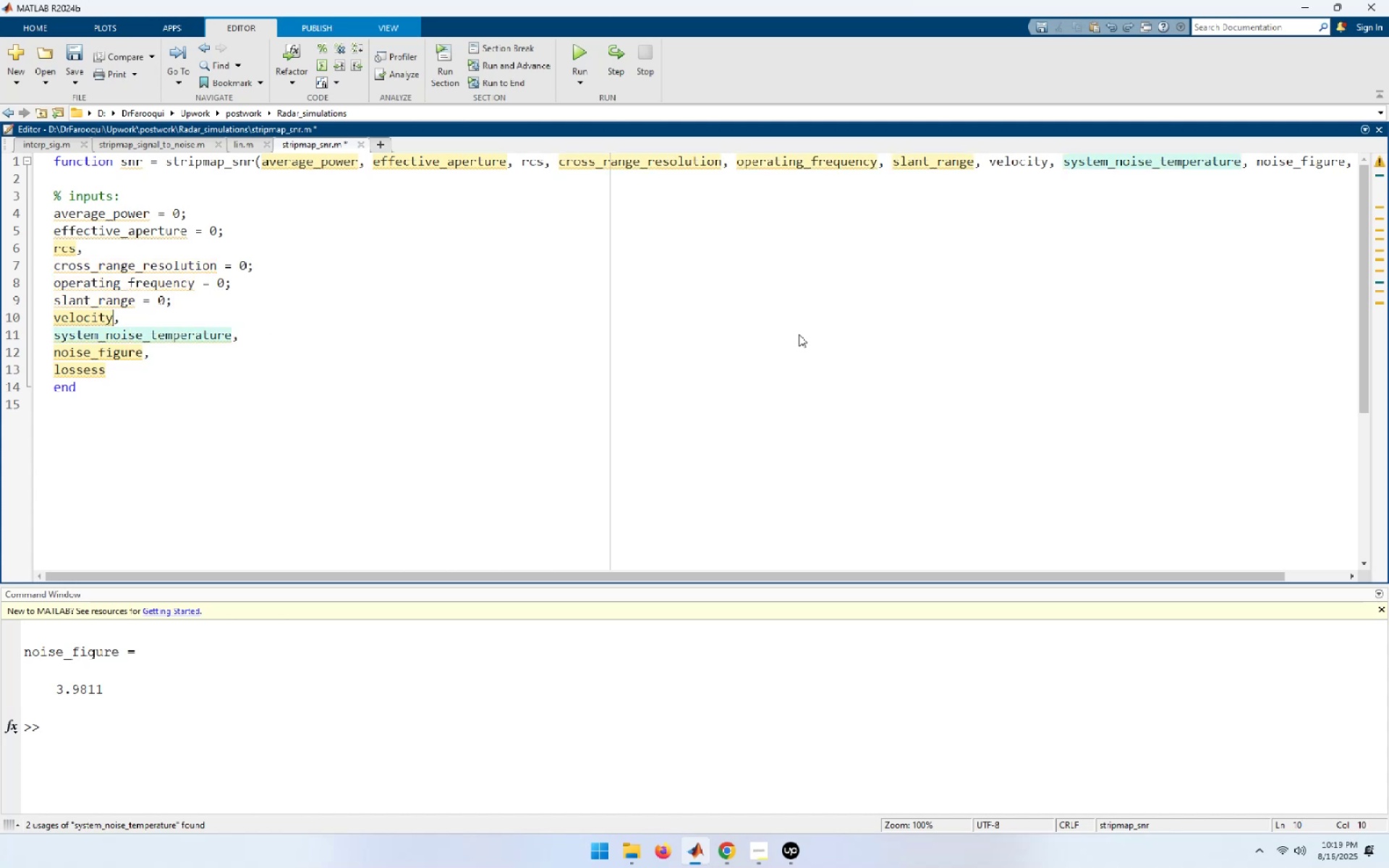 
key(Shift+End)
 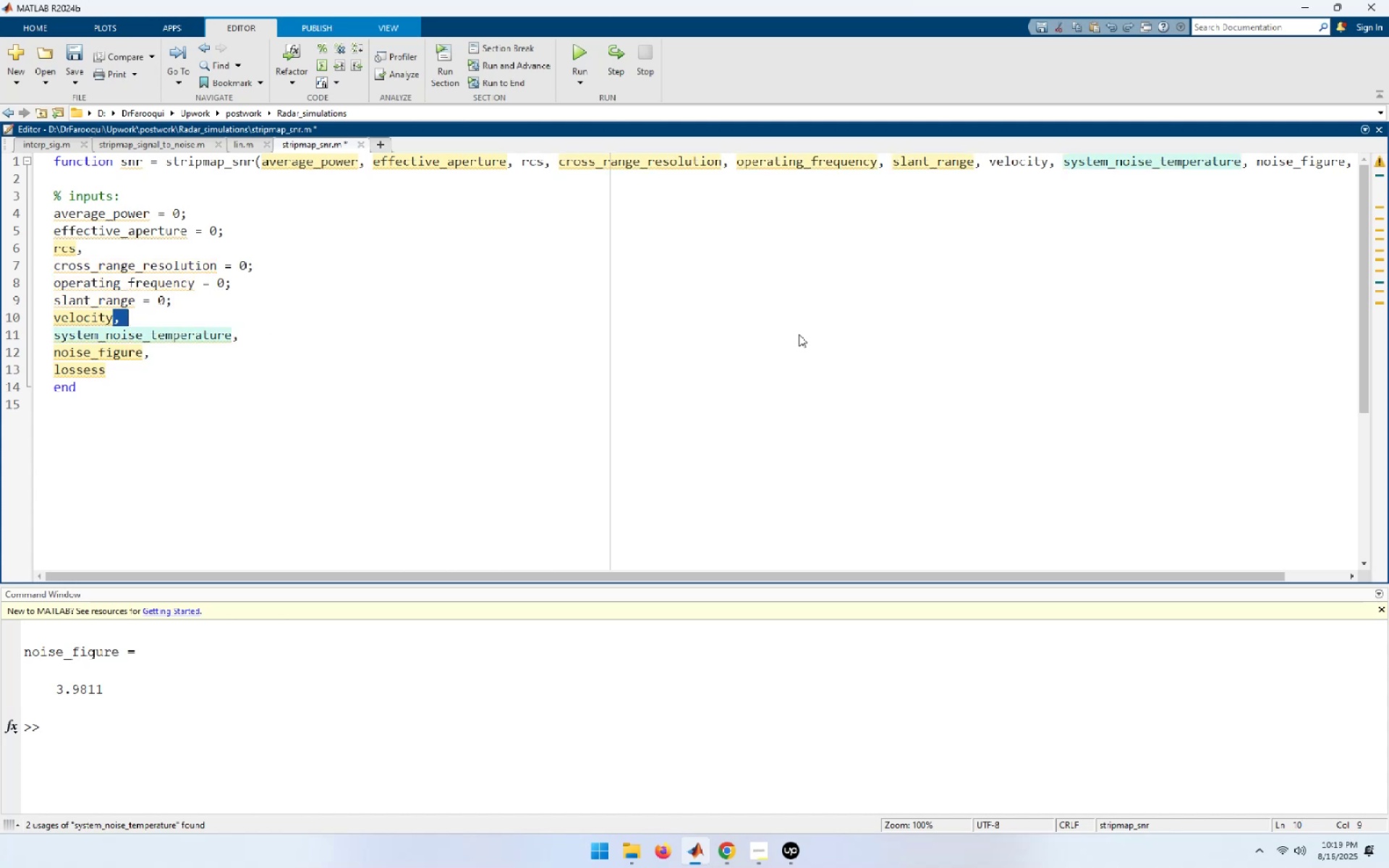 
key(Delete)
 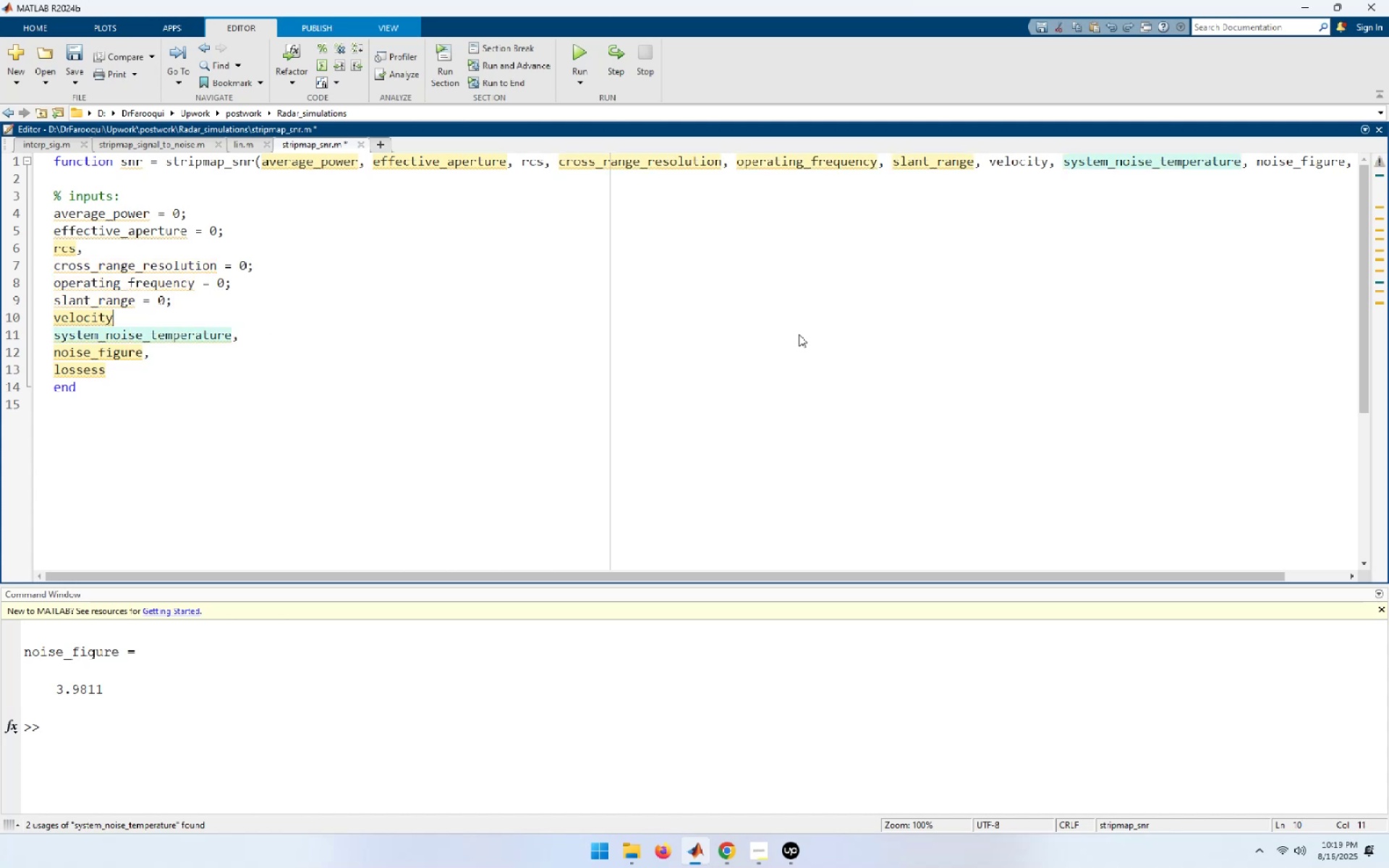 
key(Control+ControlLeft)
 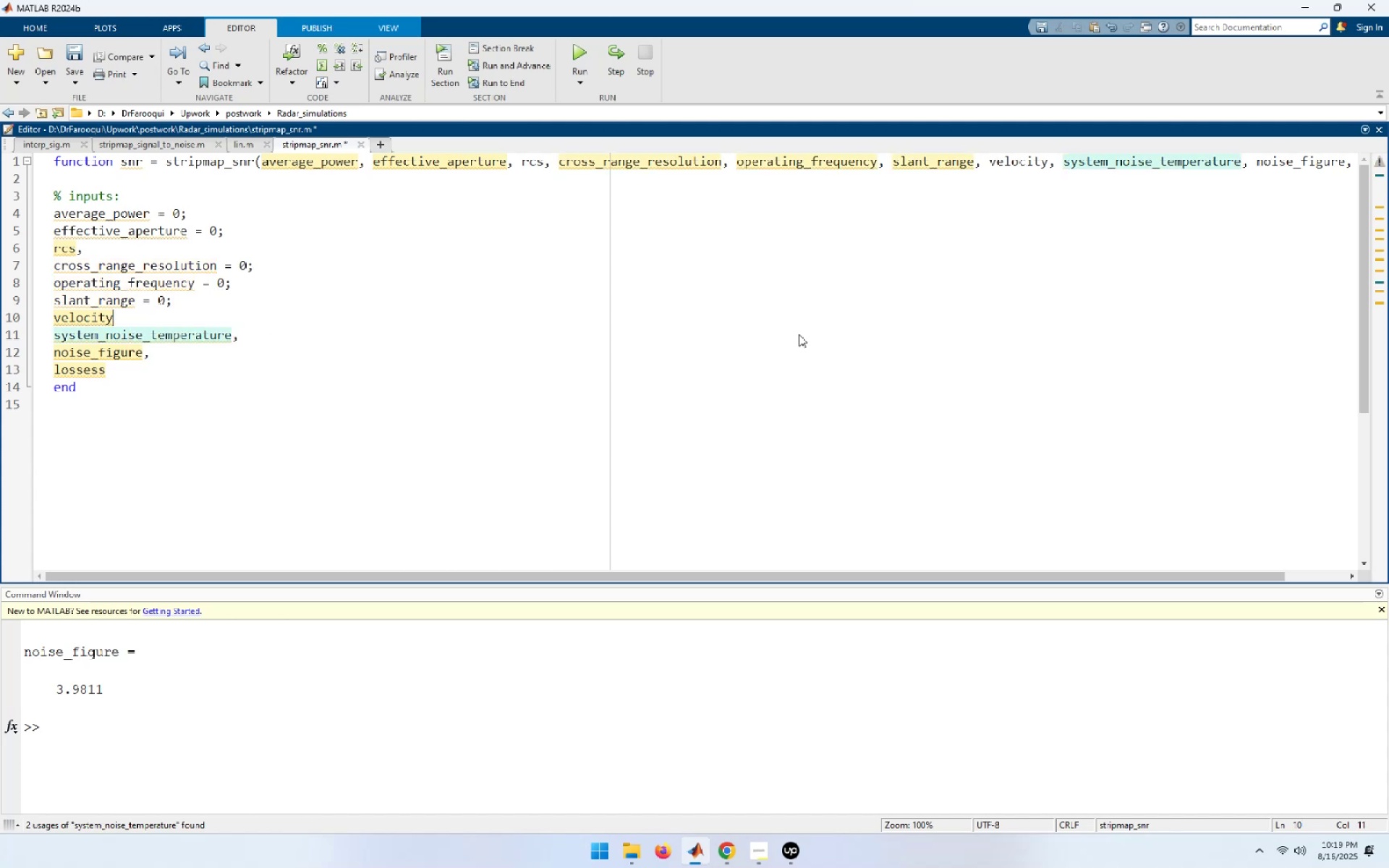 
key(Control+V)
 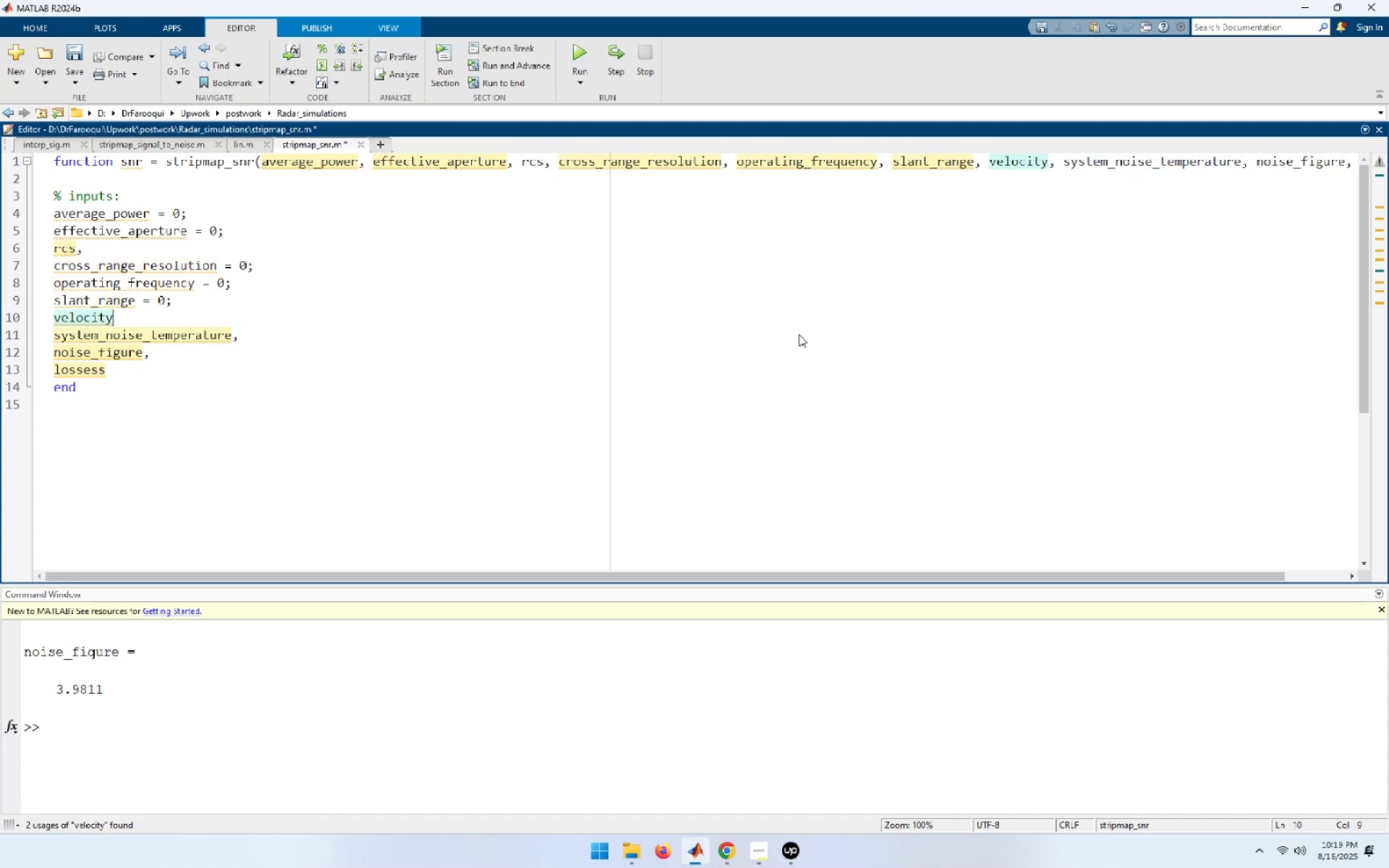 
key(ArrowDown)
 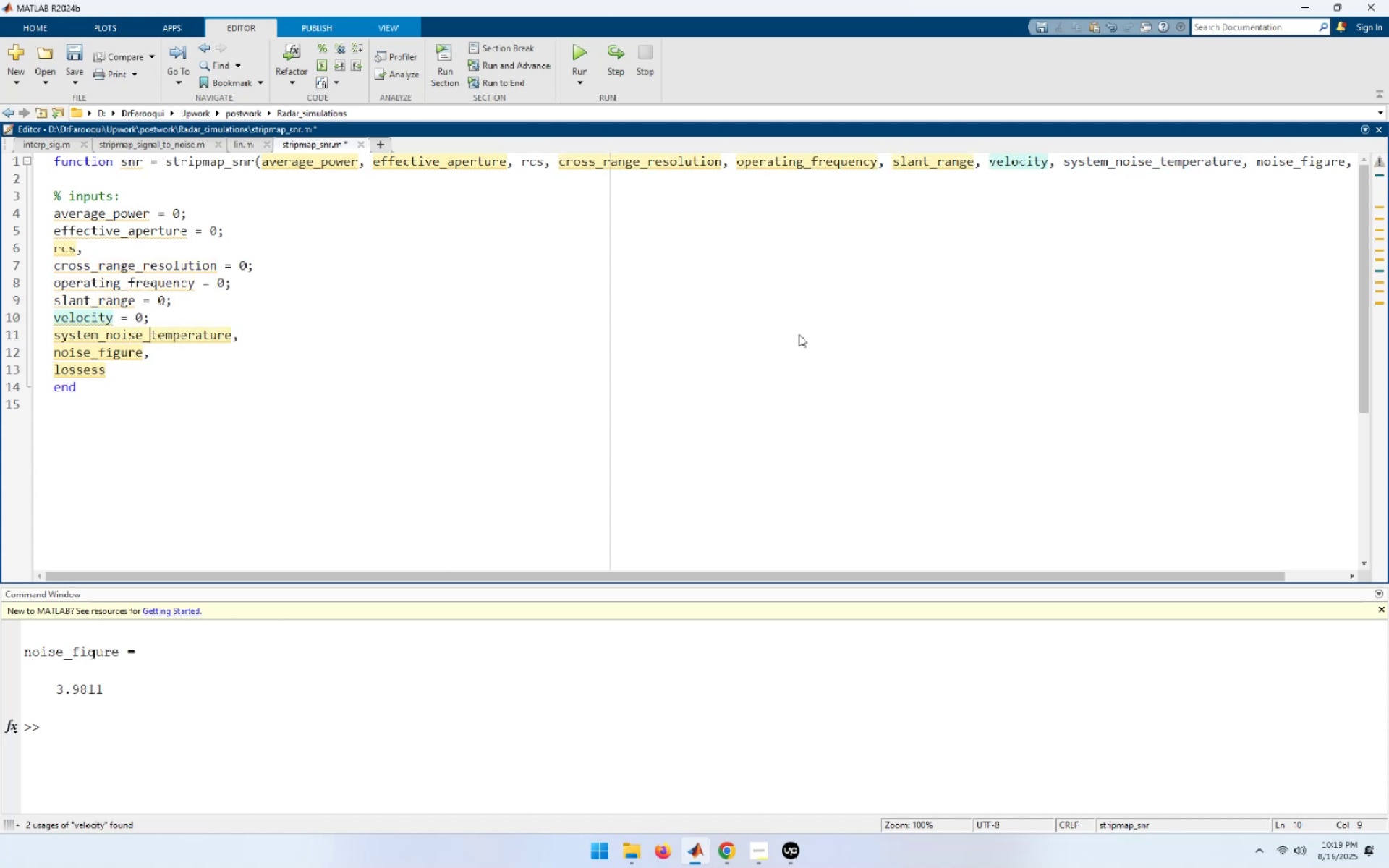 
key(End)
 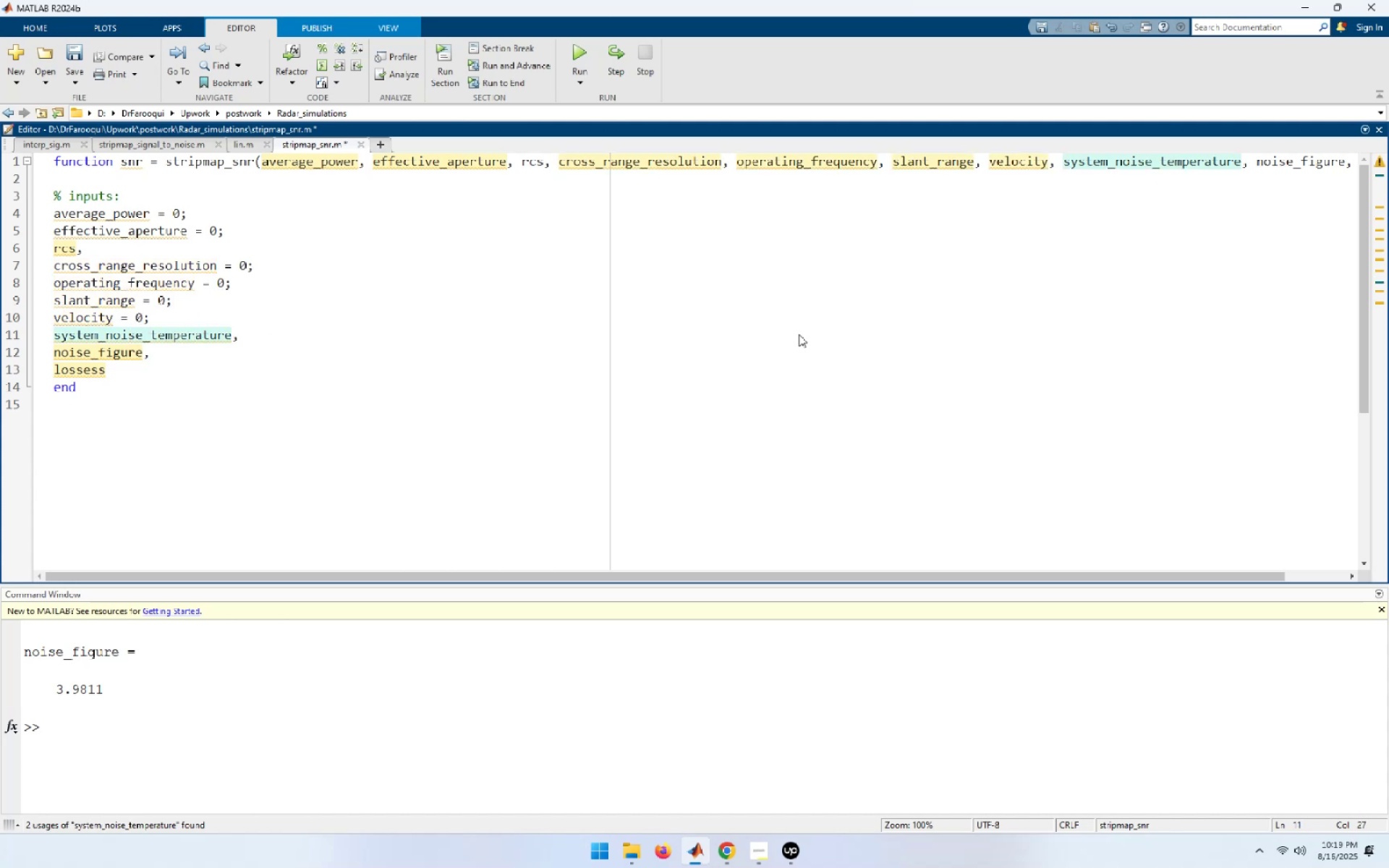 
key(ArrowLeft)
 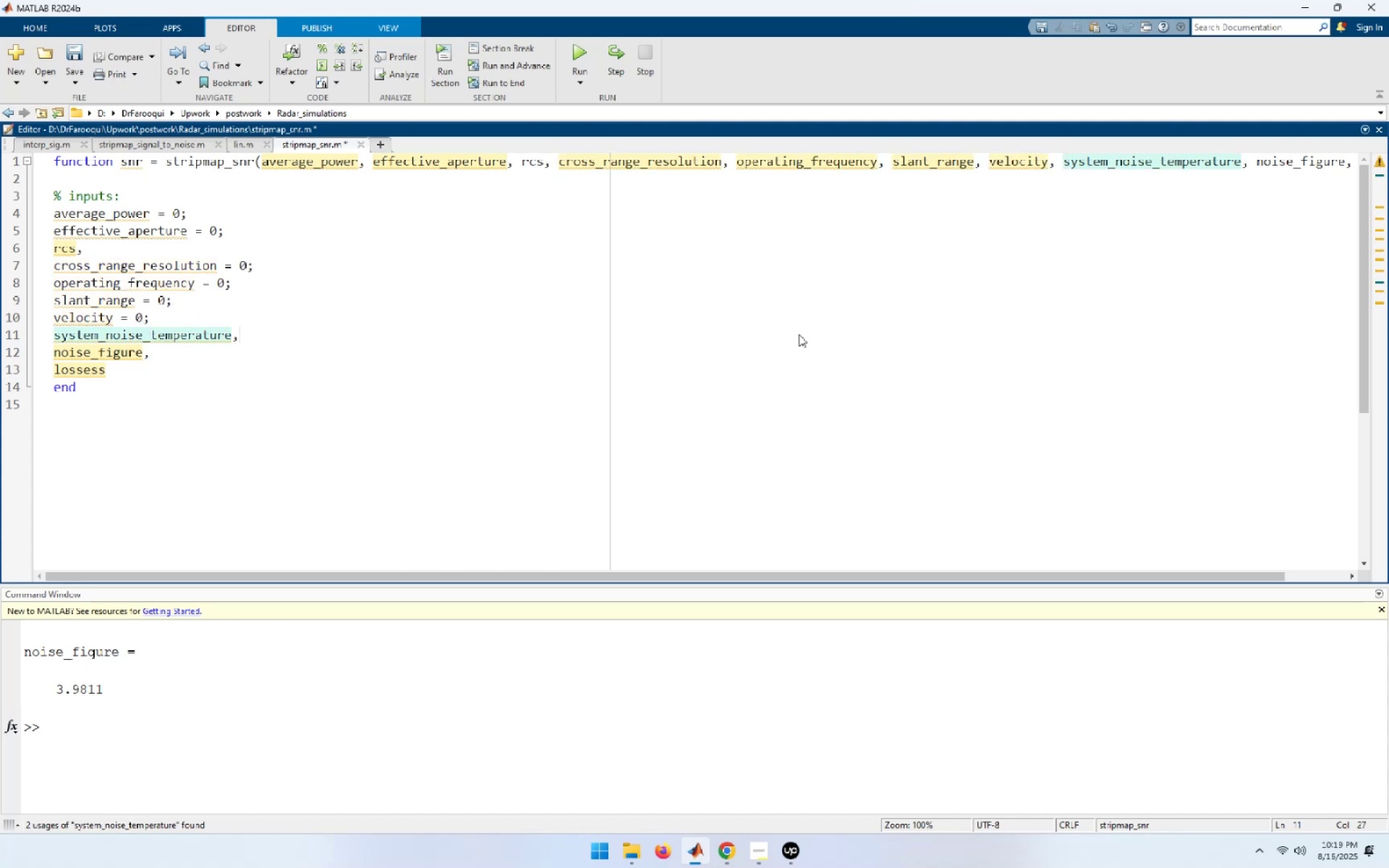 
key(ArrowLeft)
 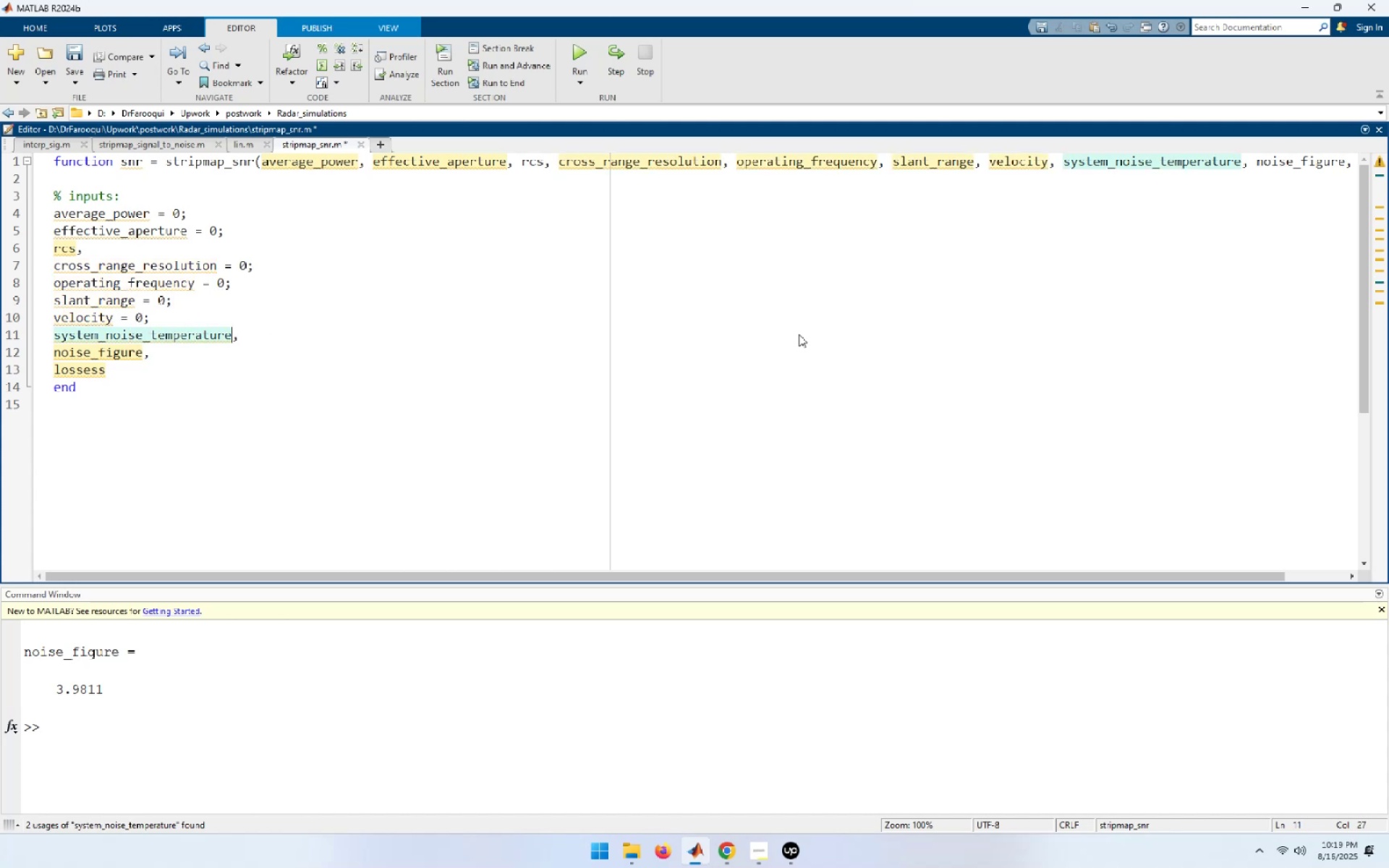 
key(Shift+End)
 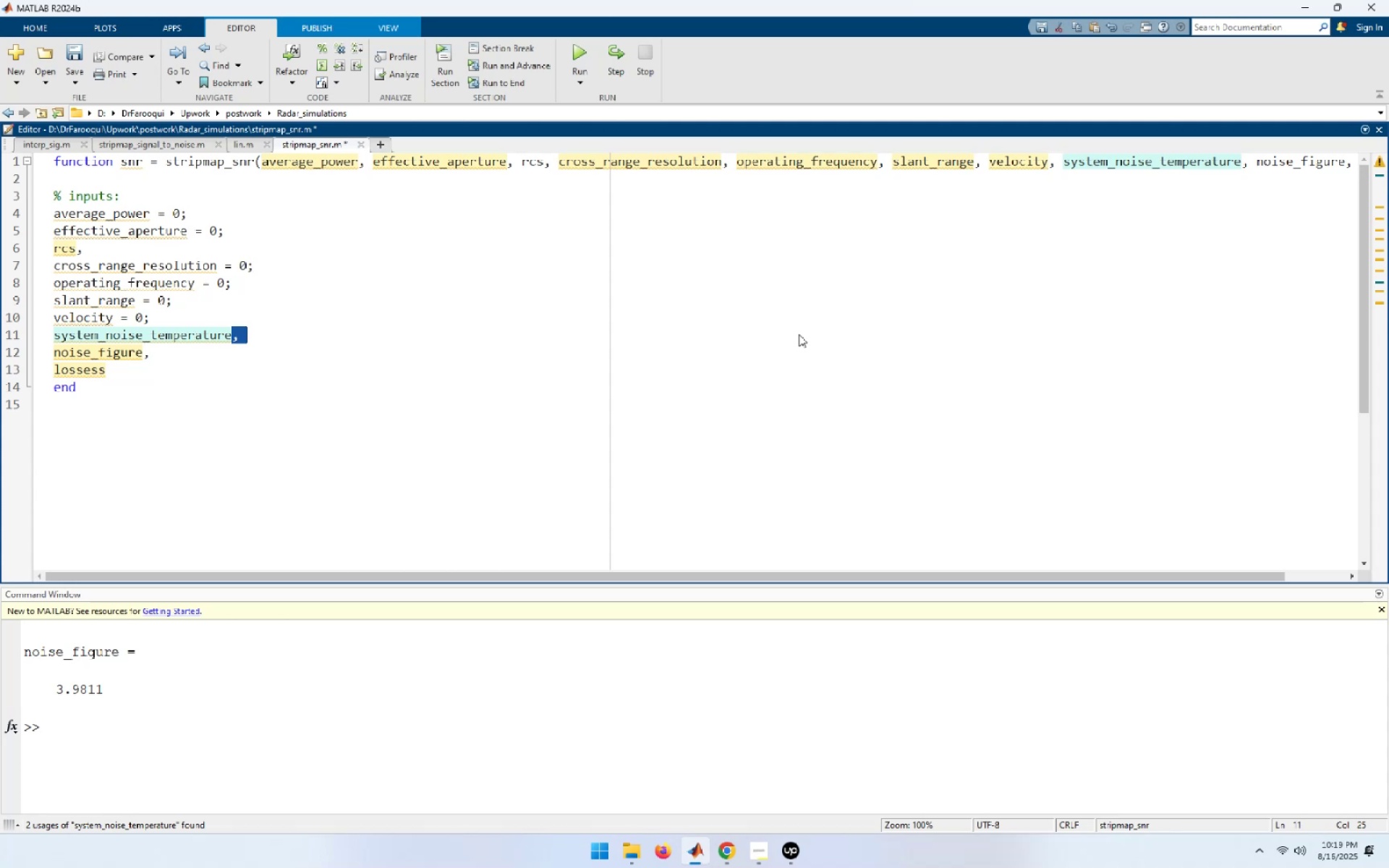 
key(Control+ControlLeft)
 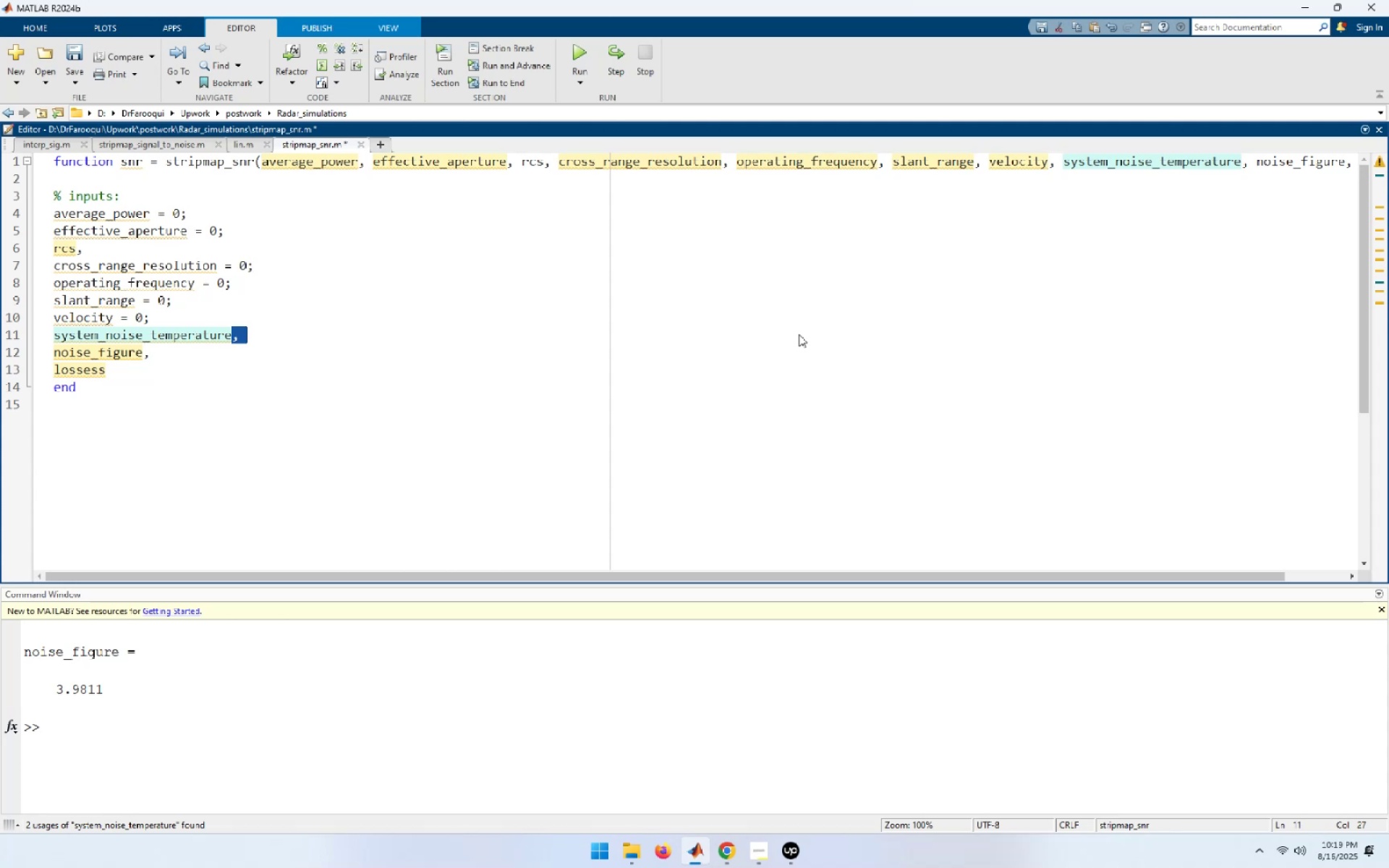 
key(Control+V)
 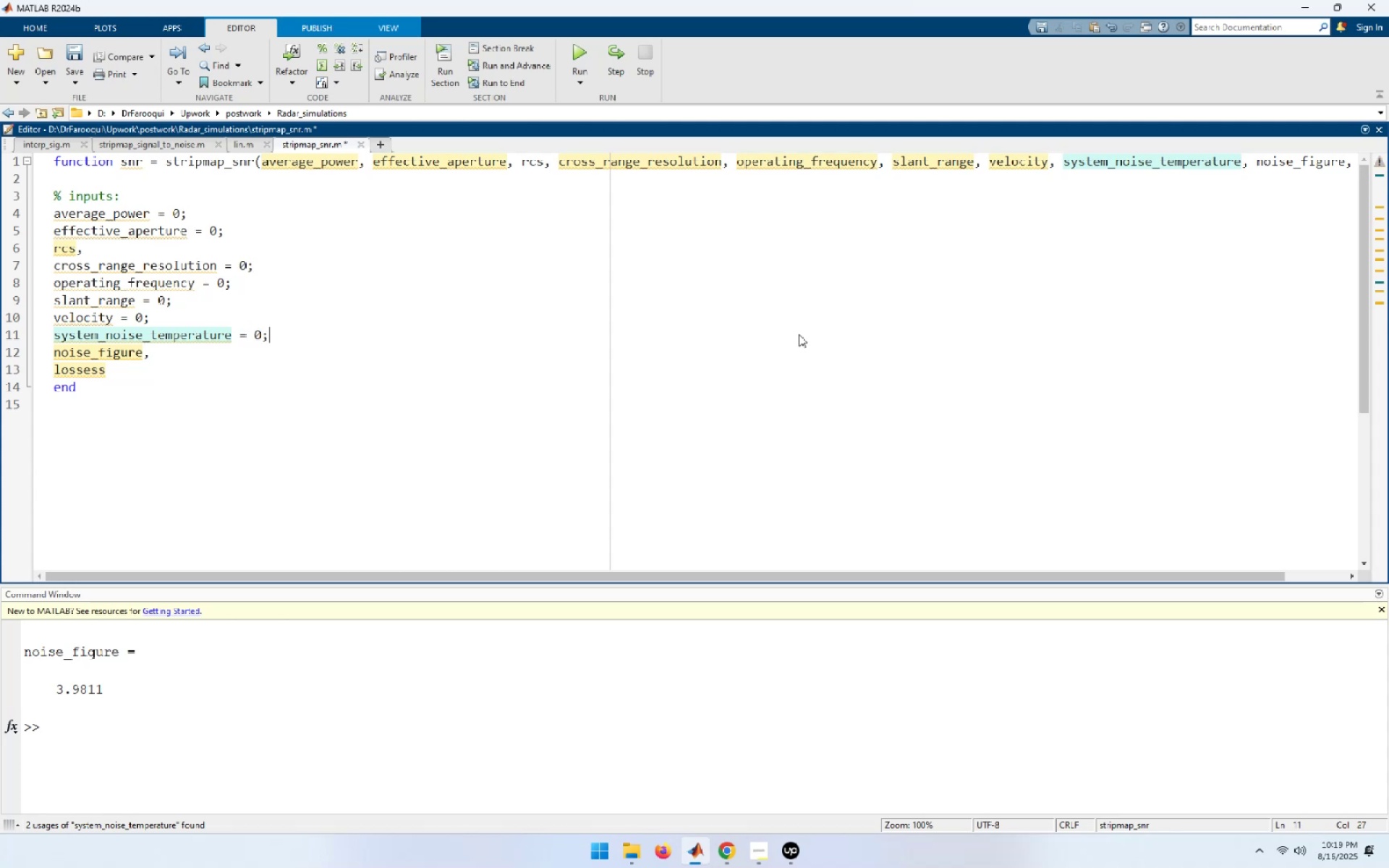 
key(ArrowDown)
 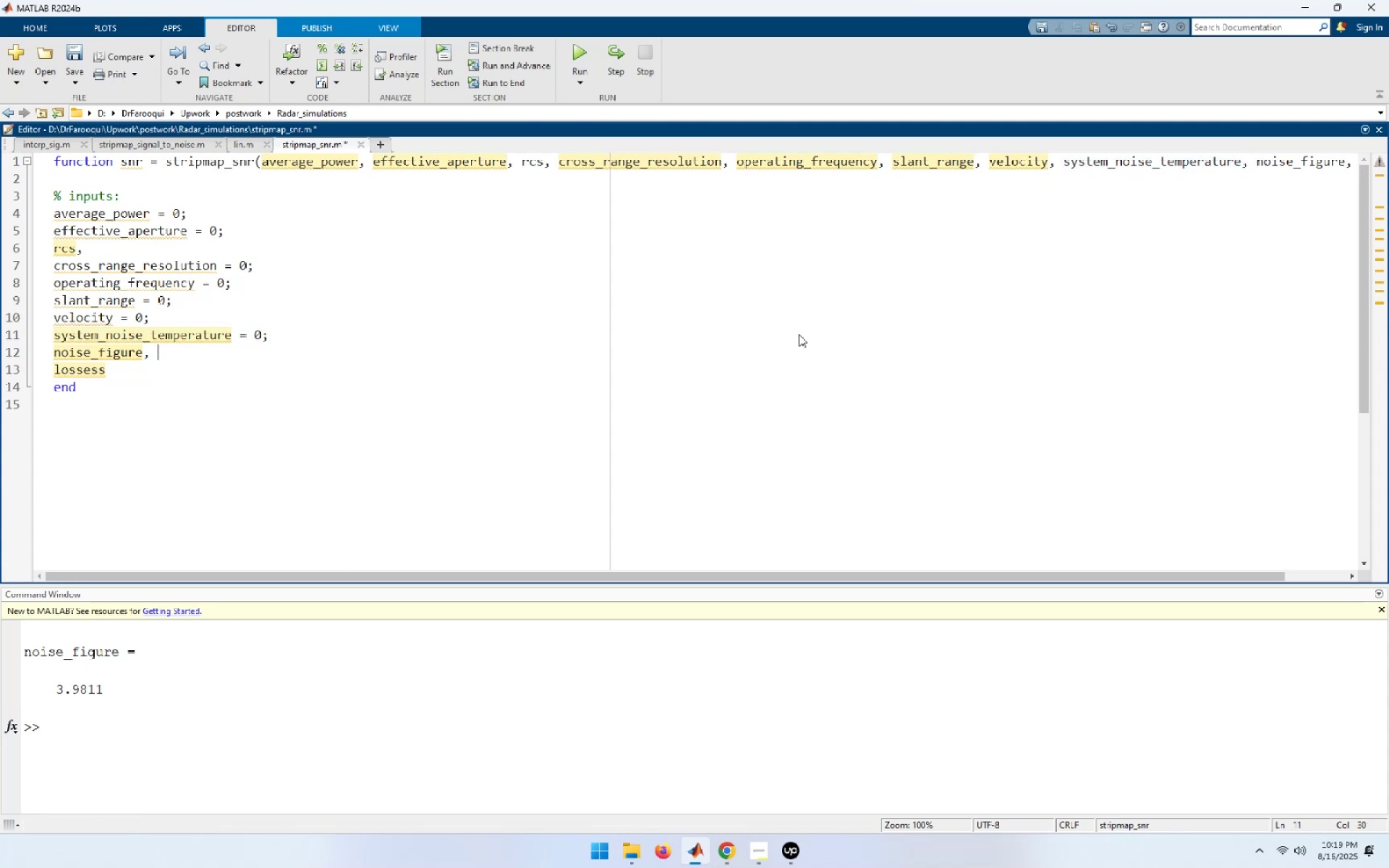 
key(ArrowLeft)
 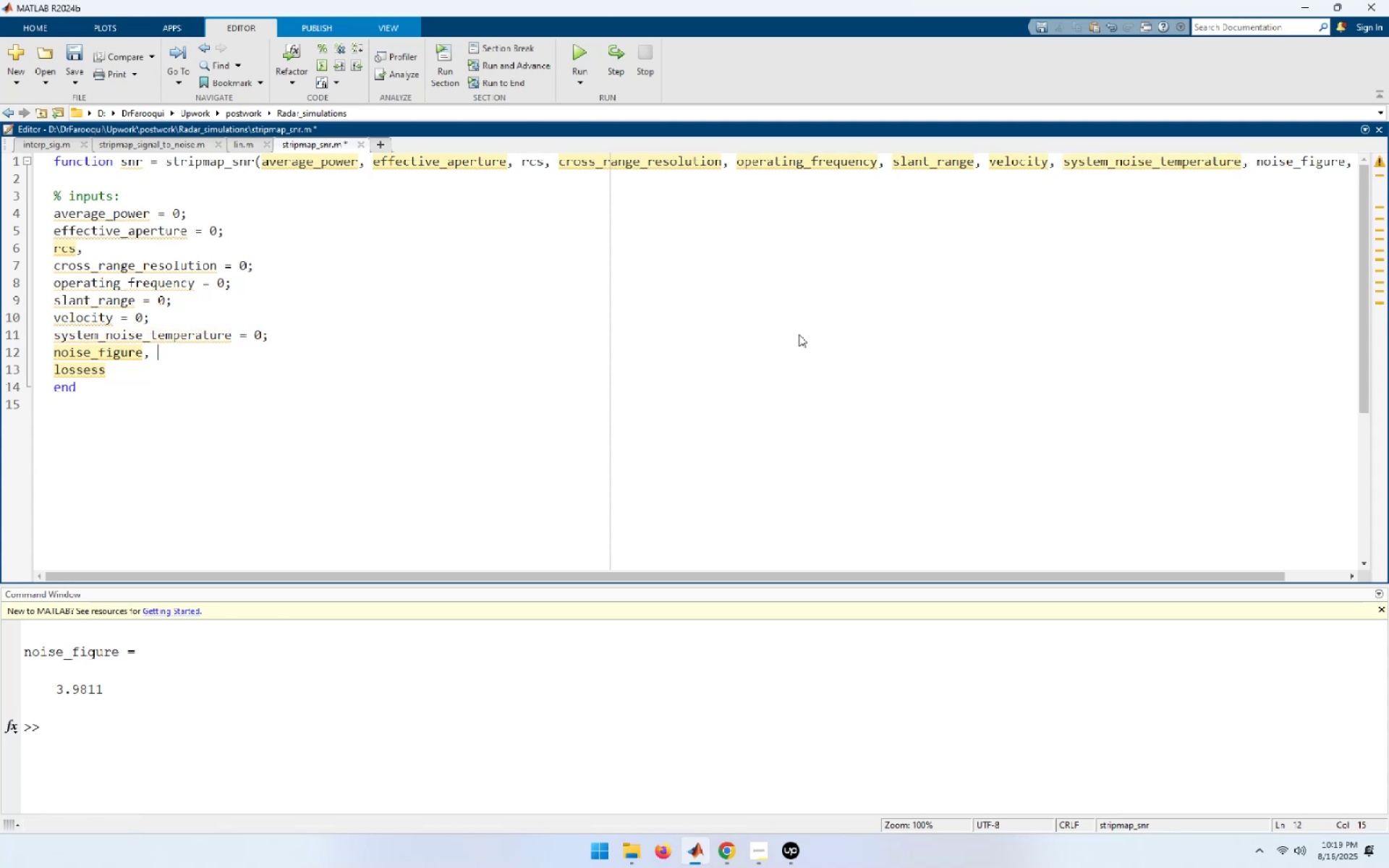 
key(ArrowLeft)
 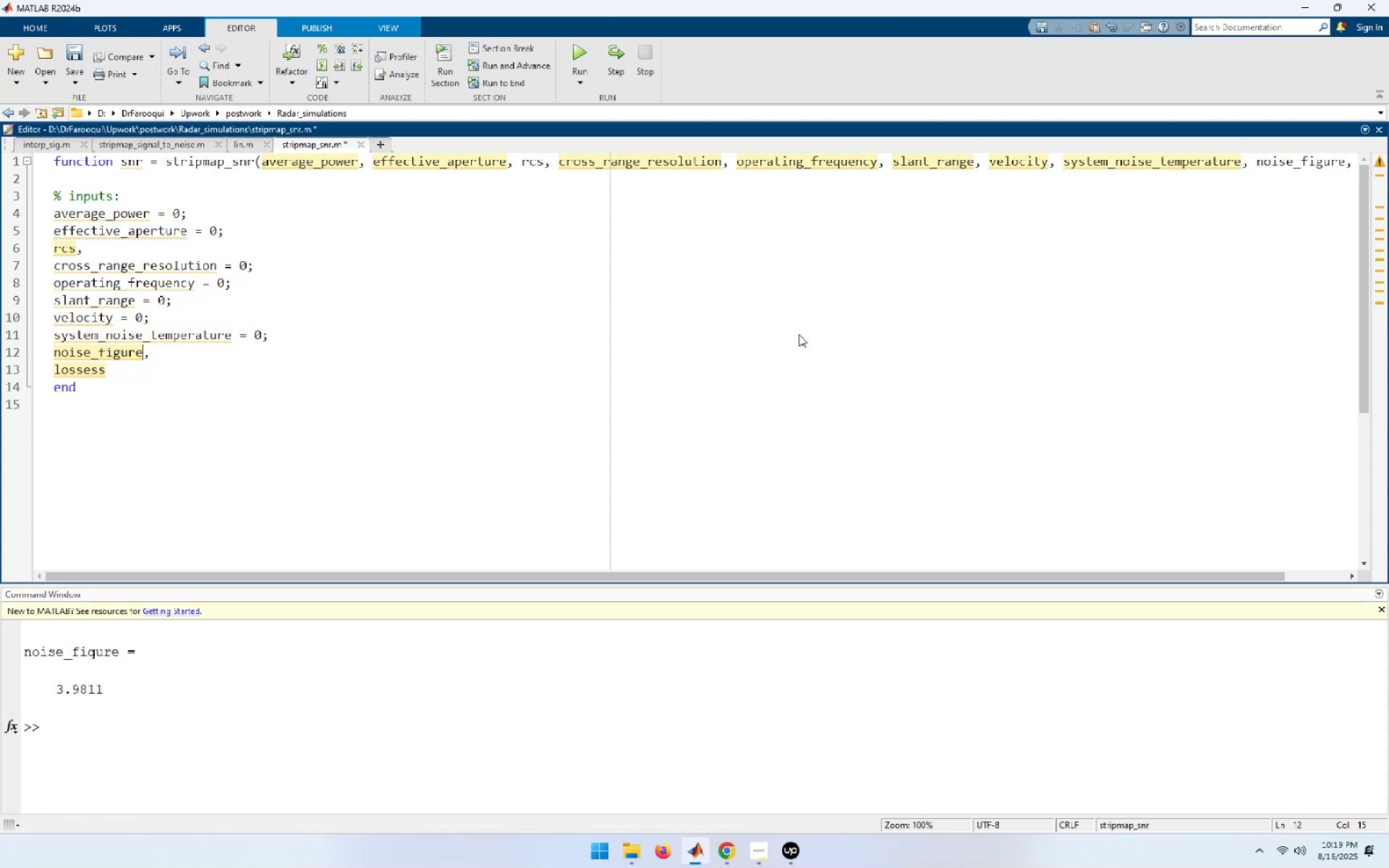 
key(Shift+End)
 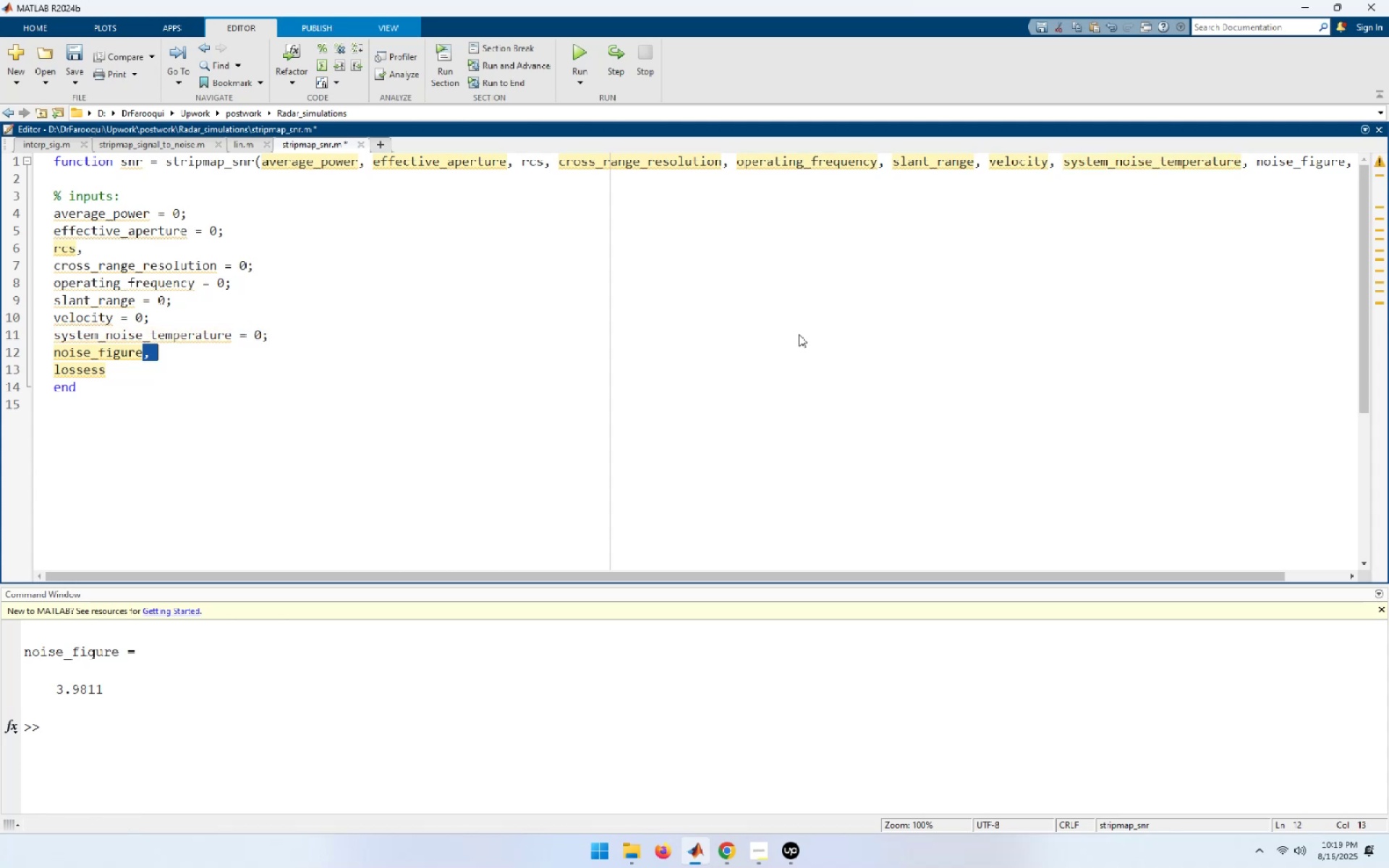 
key(Control+ControlLeft)
 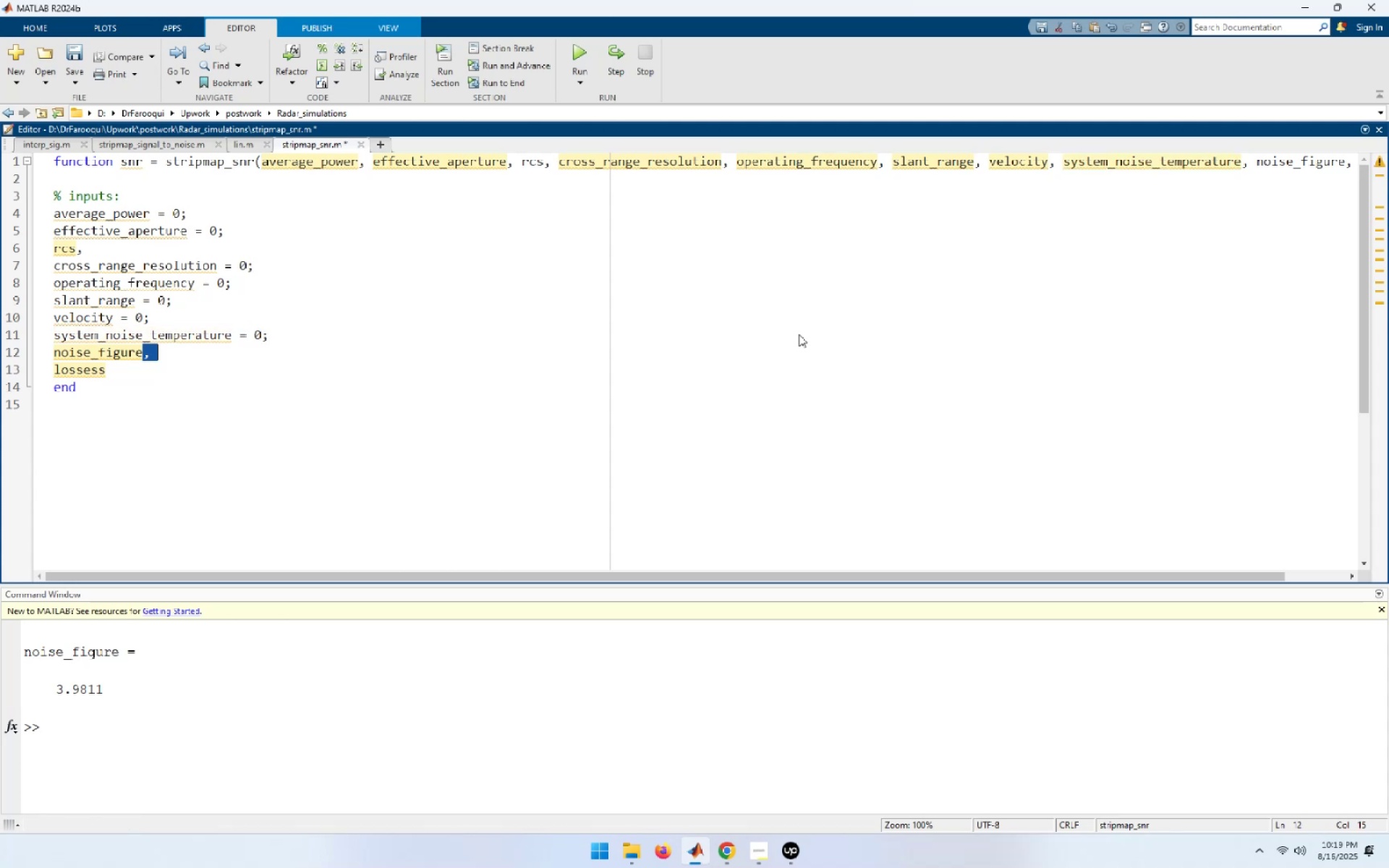 
key(Control+V)
 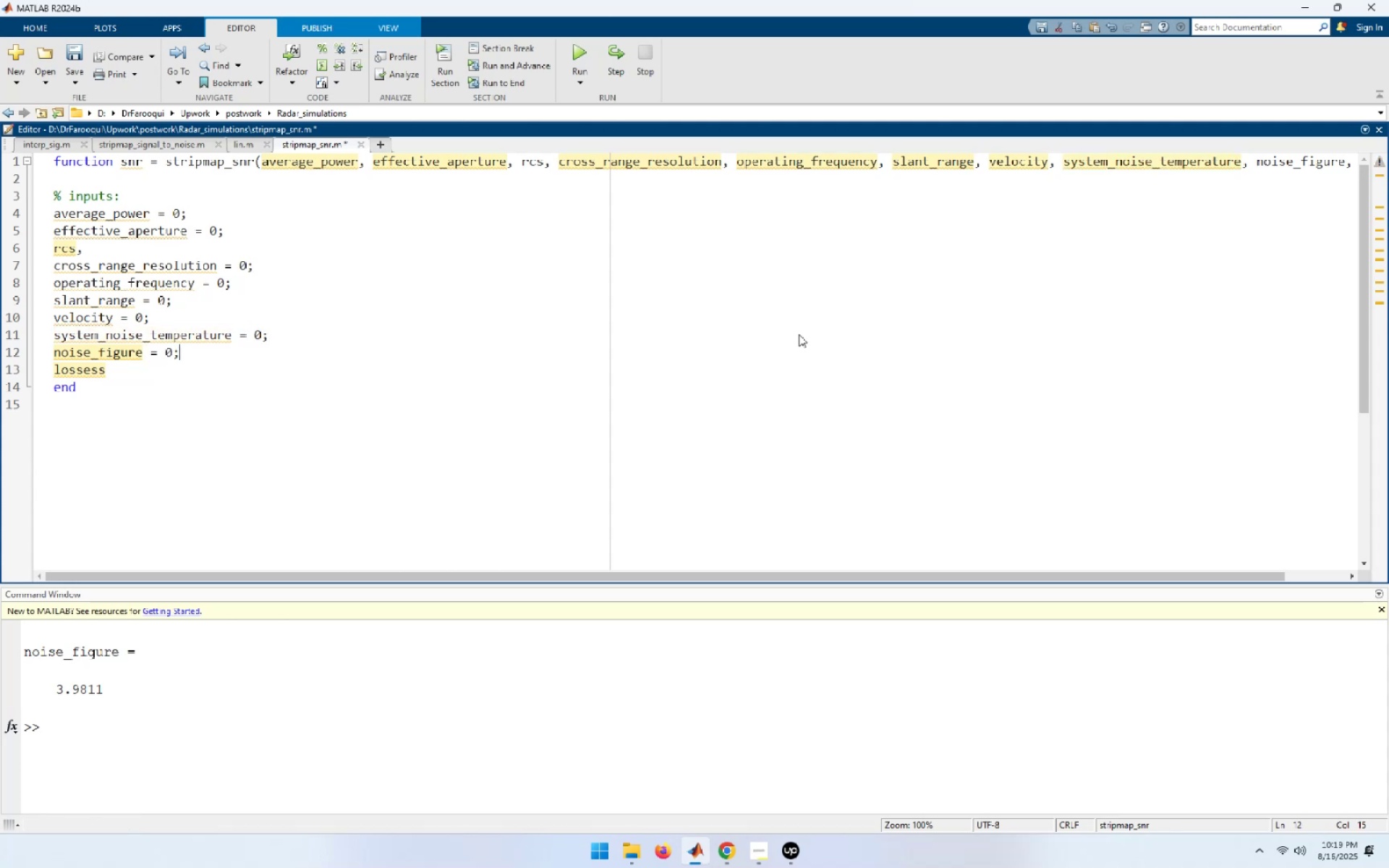 
key(ArrowDown)
 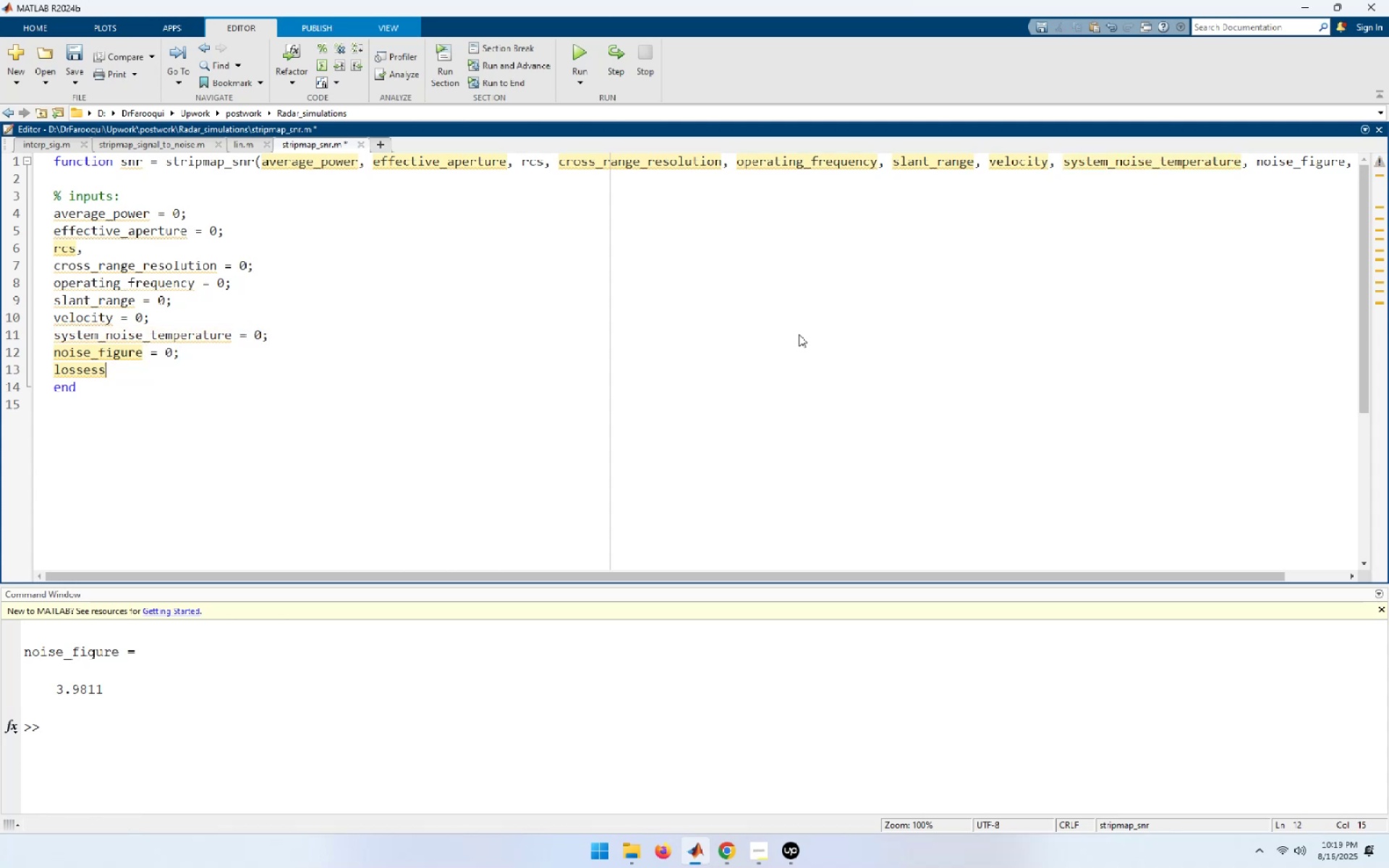 
key(ArrowLeft)
 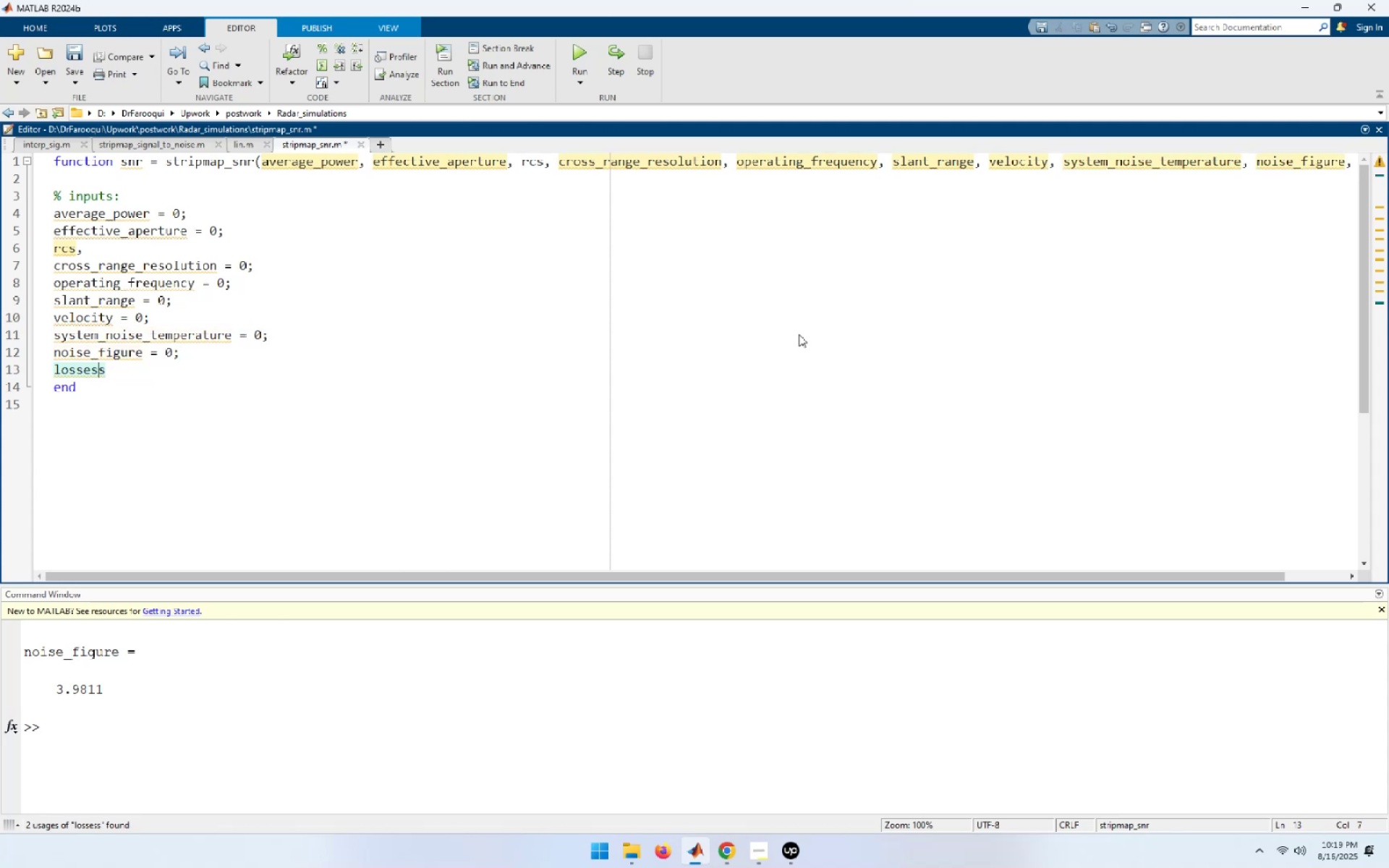 
key(End)
 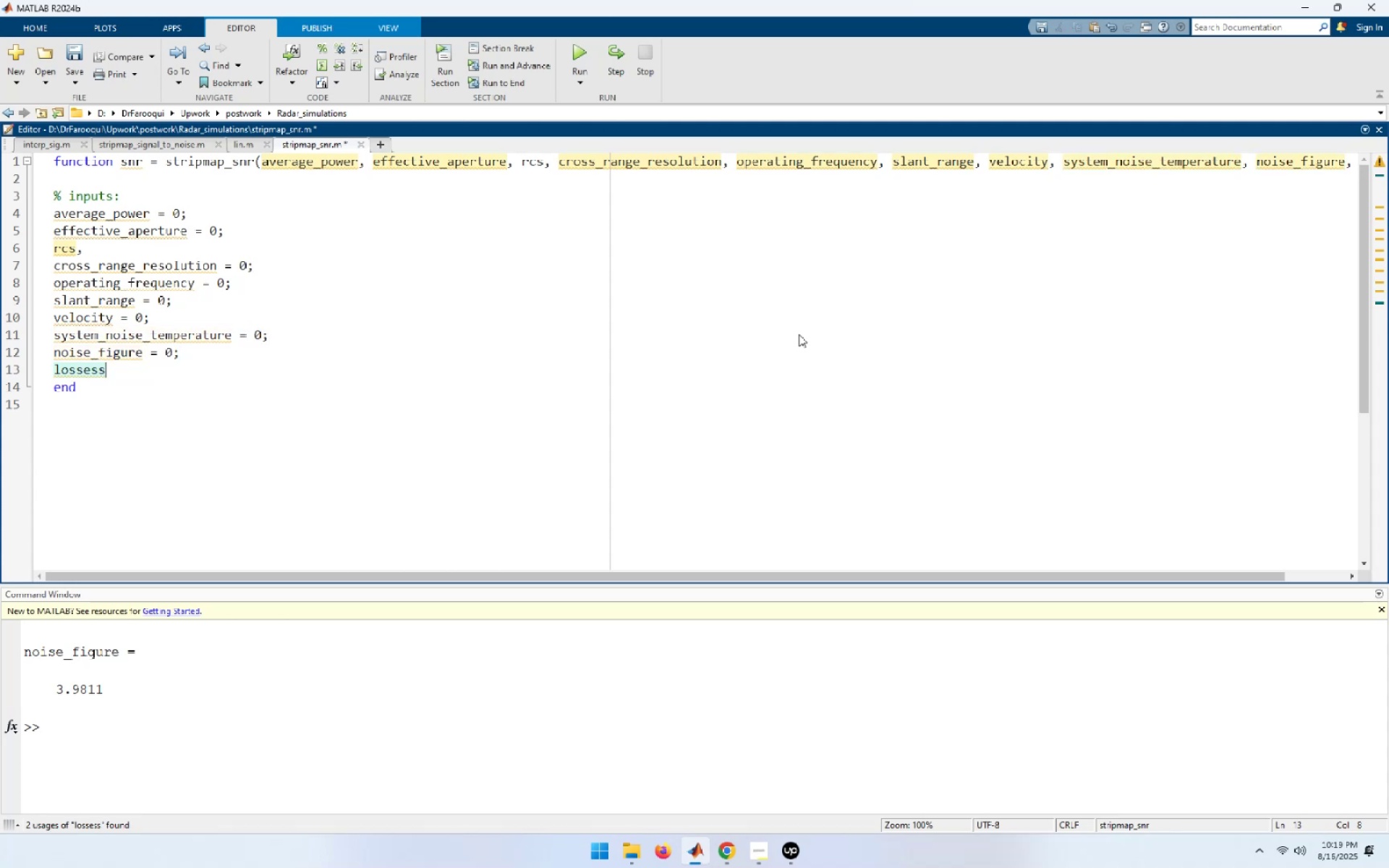 
key(Space)
 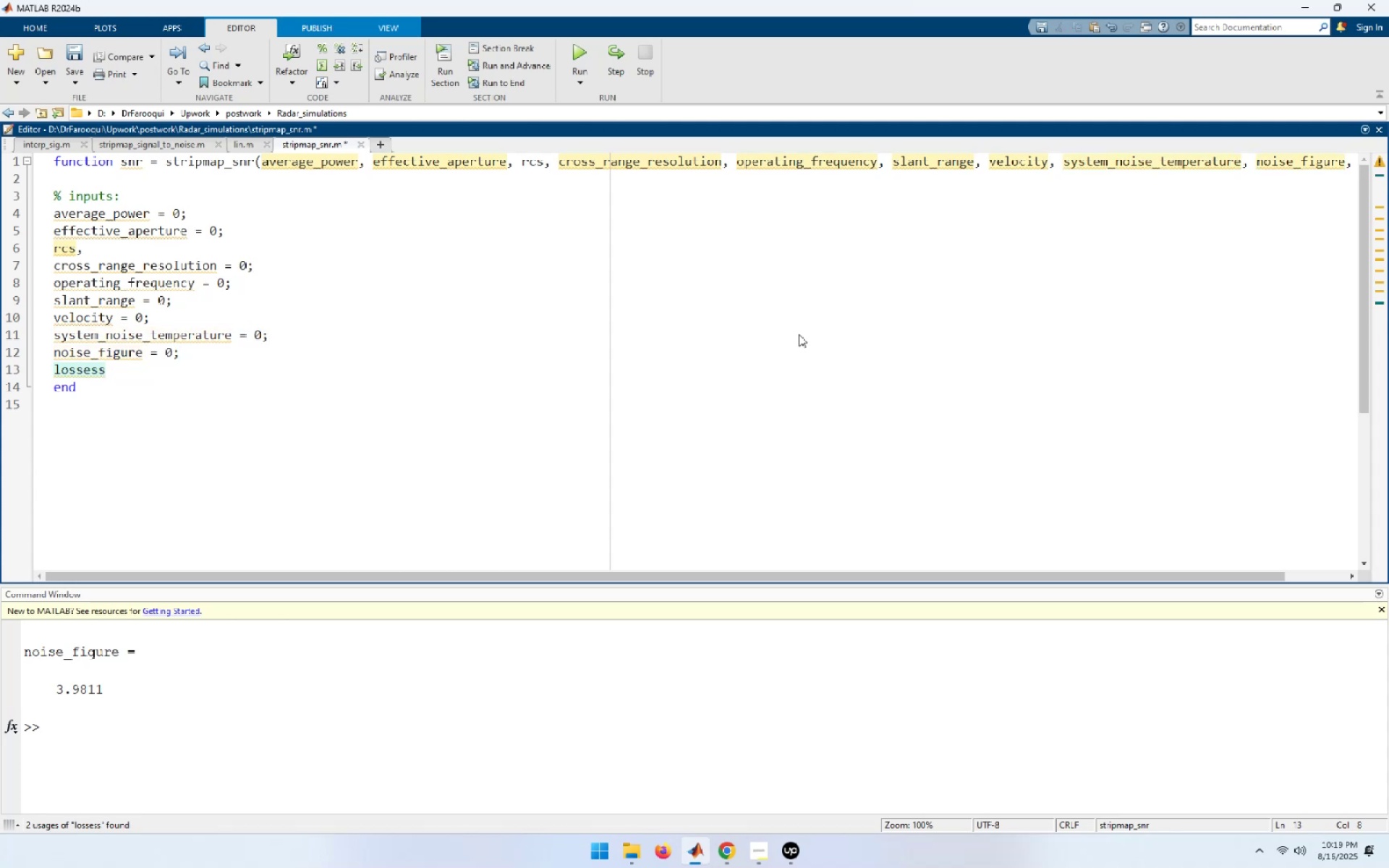 
key(Control+ControlLeft)
 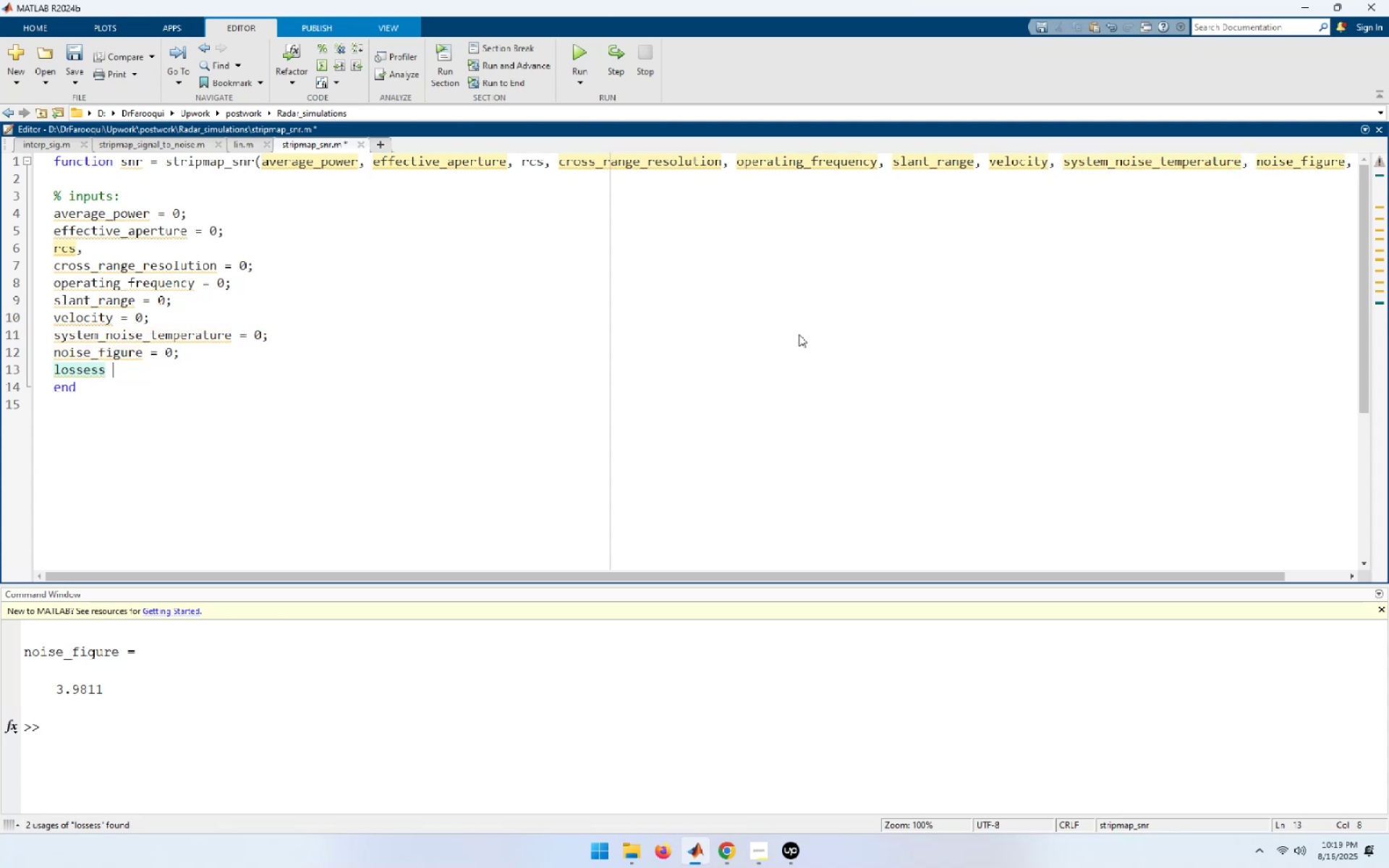 
key(Control+V)
 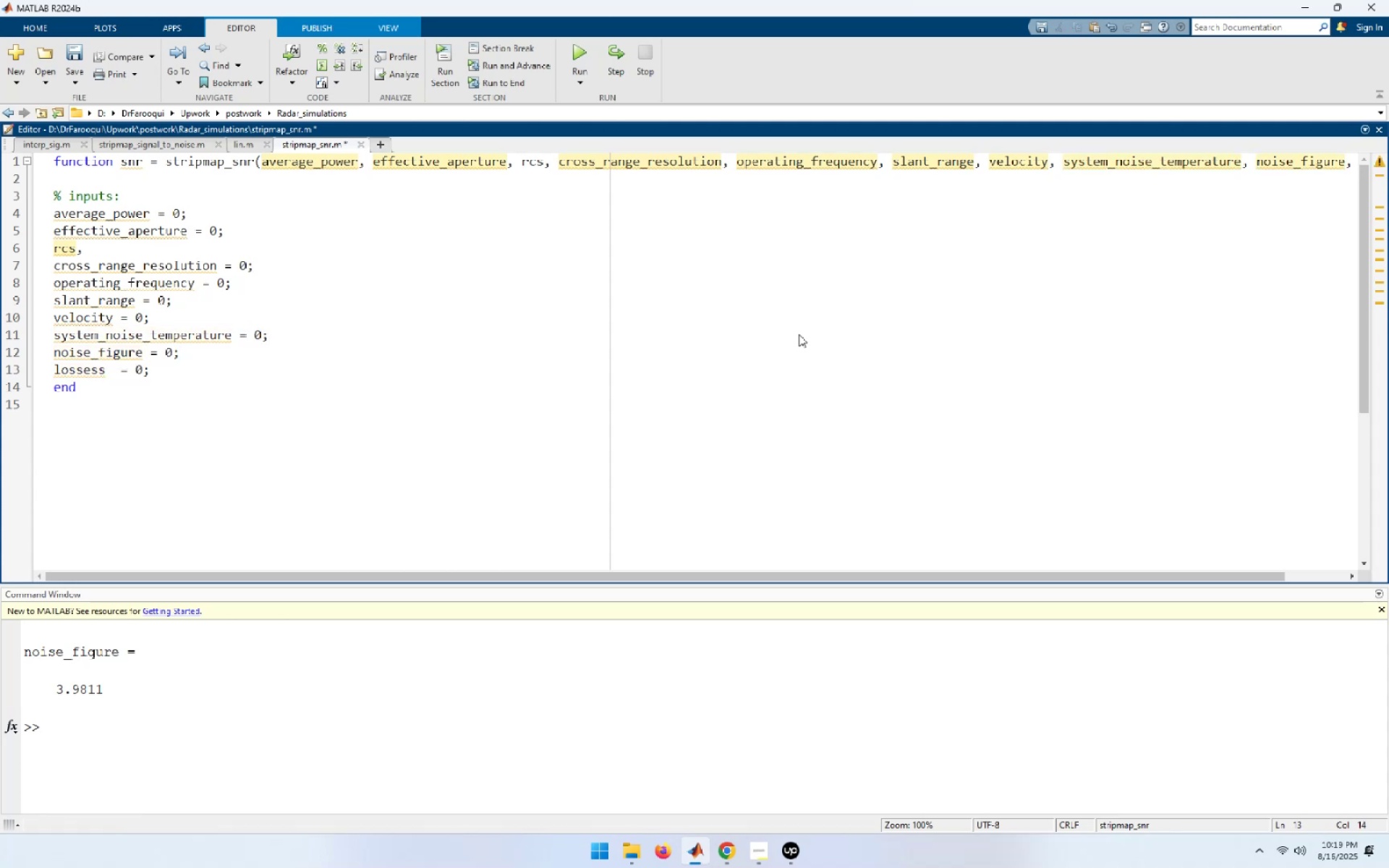 
key(ArrowUp)
 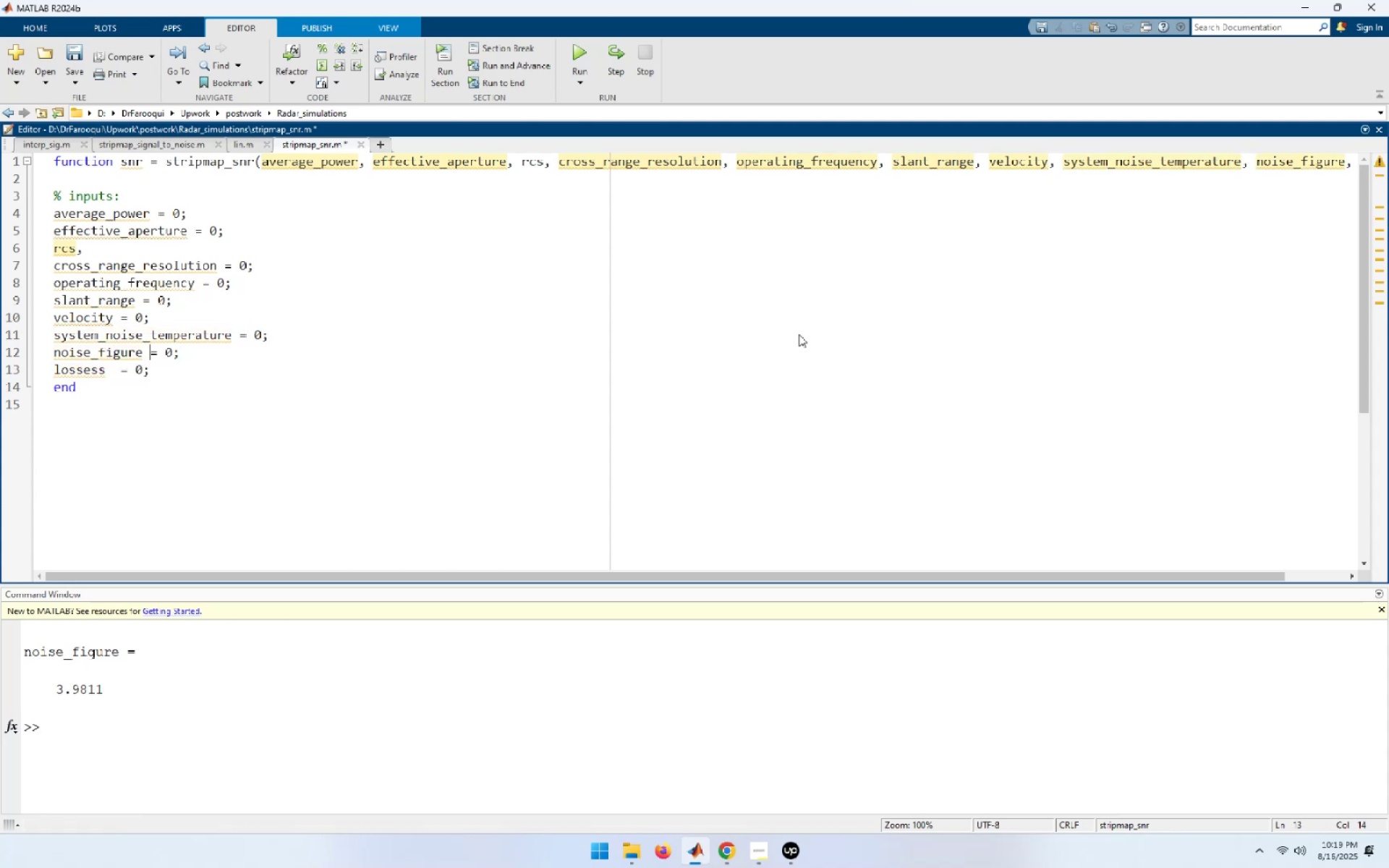 
key(ArrowUp)
 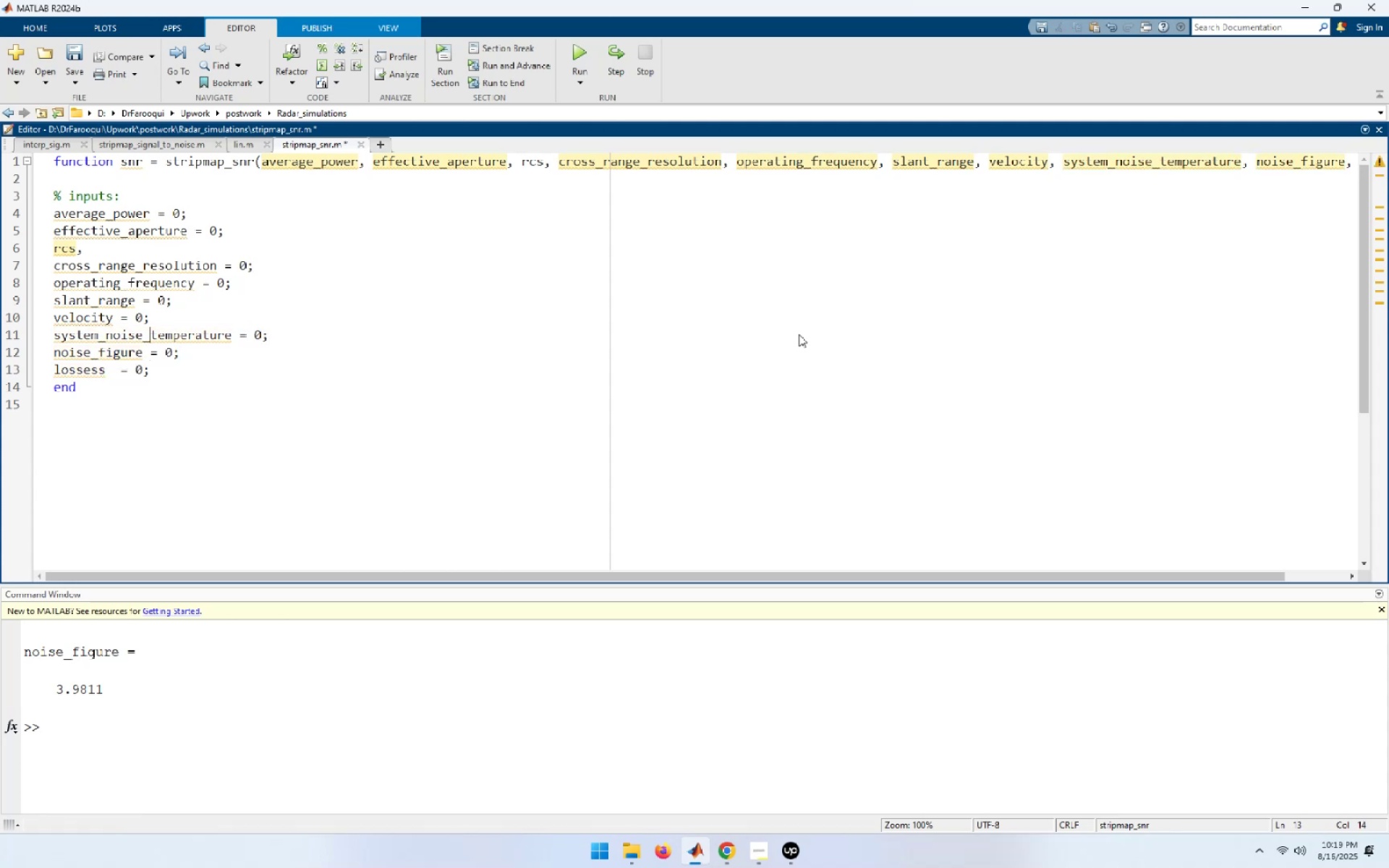 
key(ArrowUp)
 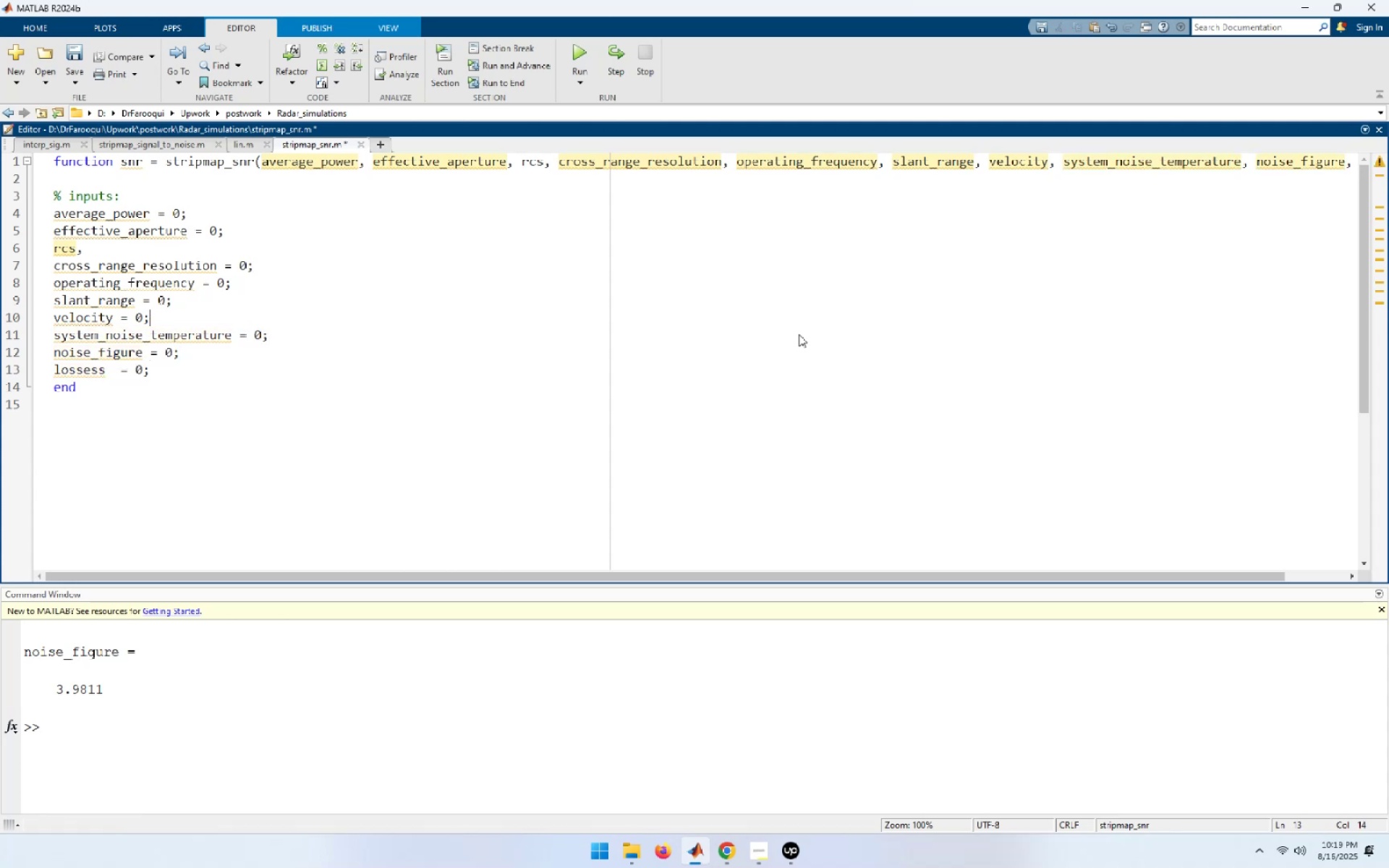 
key(ArrowUp)
 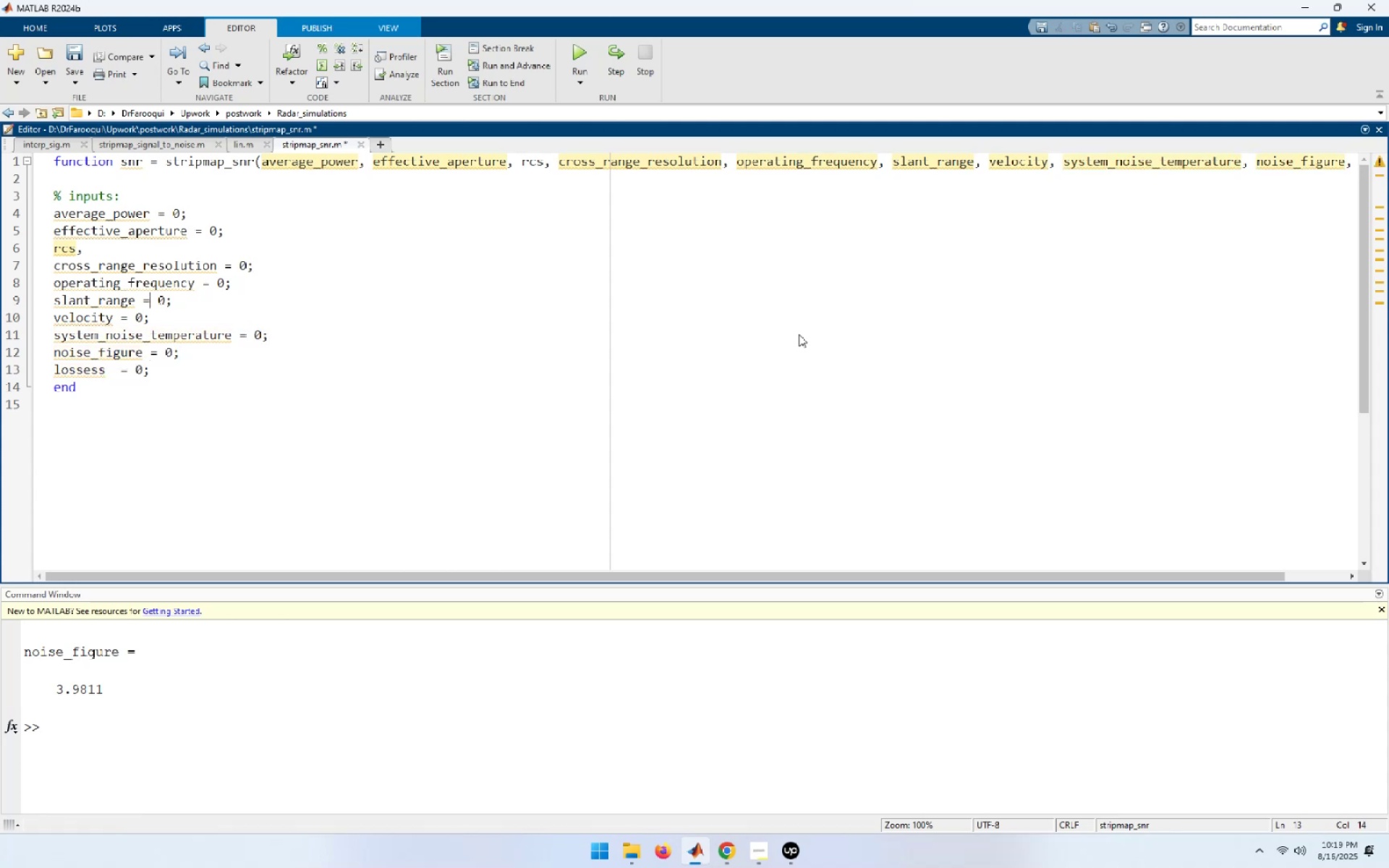 
key(ArrowUp)
 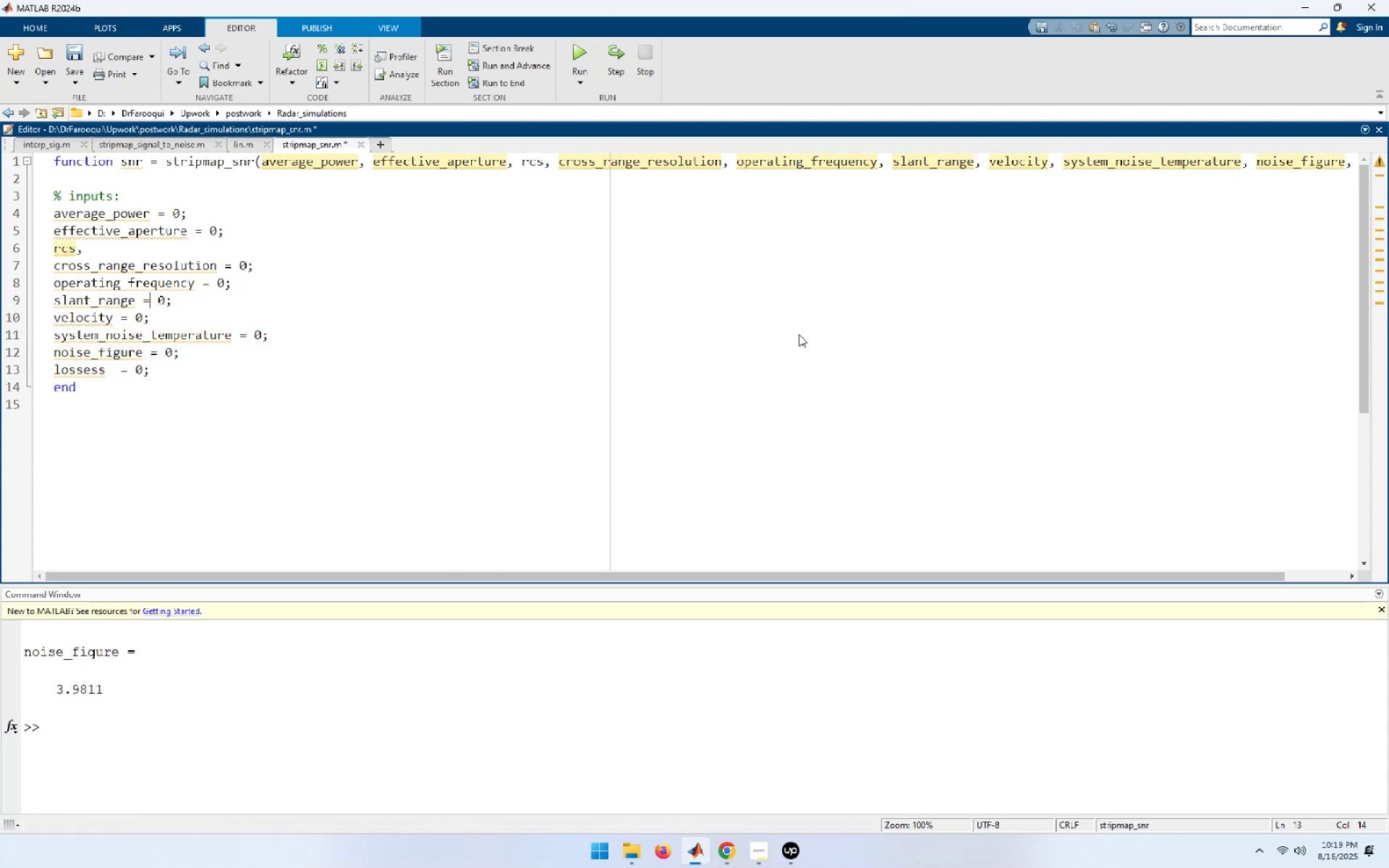 
key(ArrowUp)
 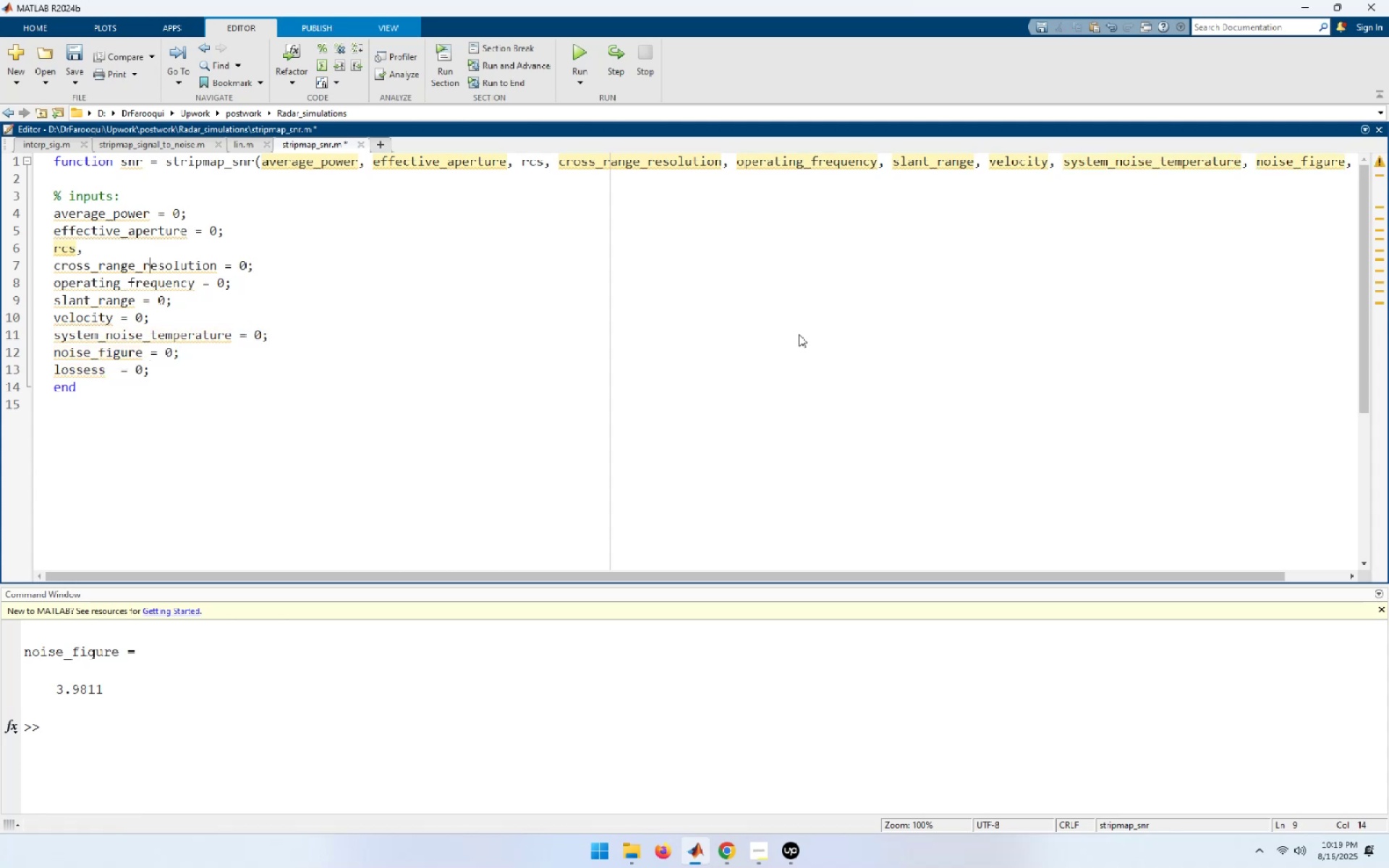 
key(ArrowUp)
 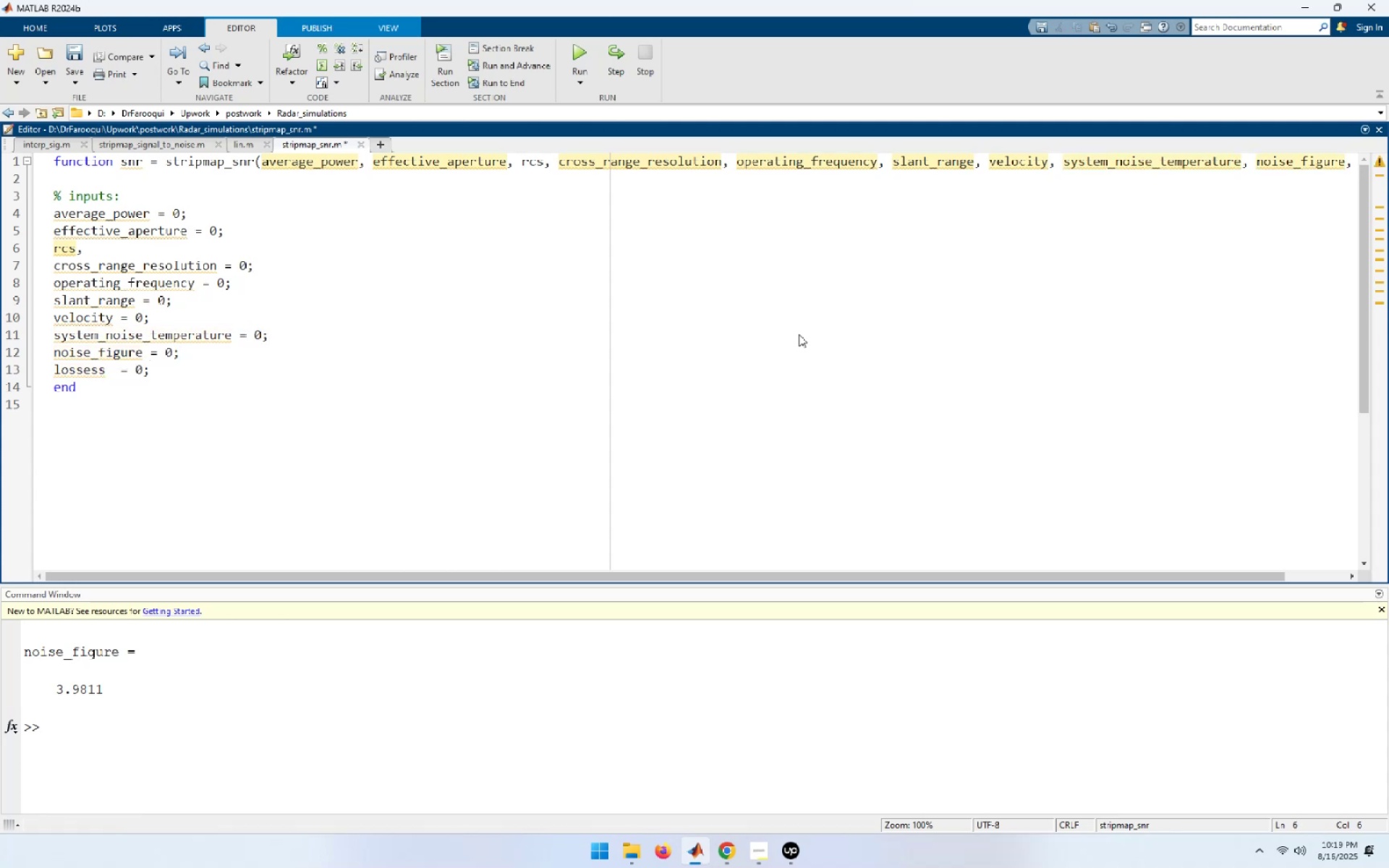 
key(Backspace)
 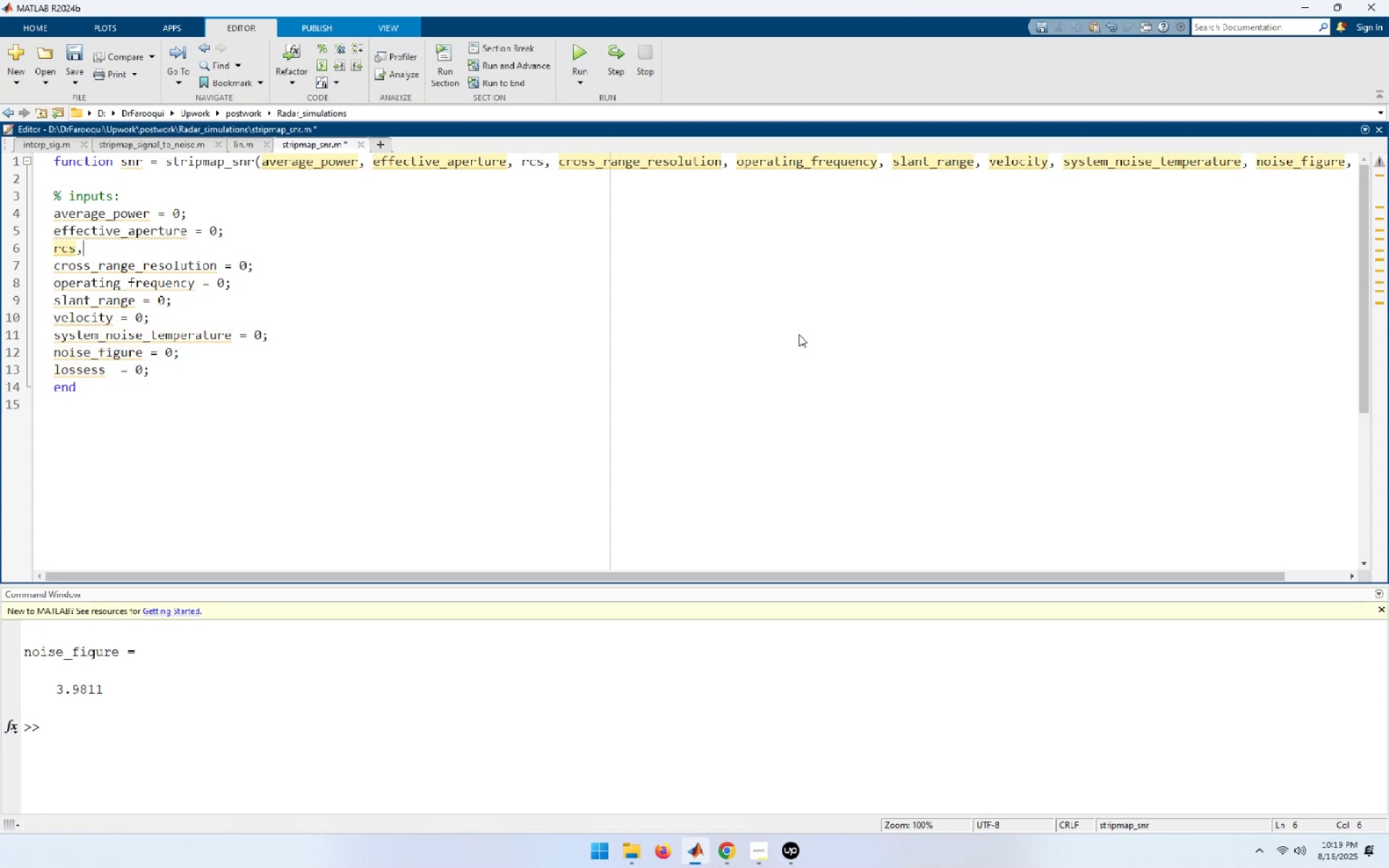 
key(Backspace)
 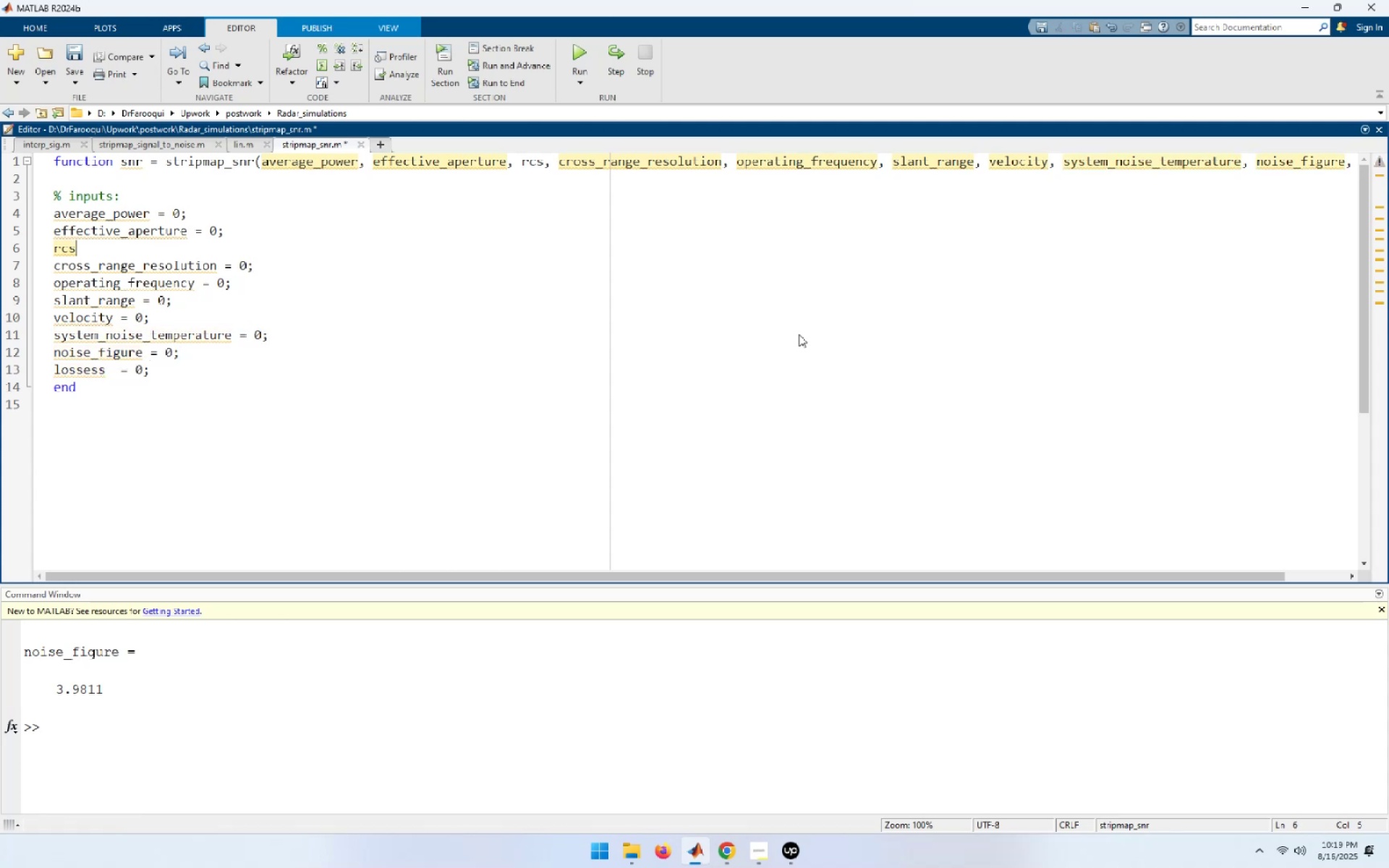 
key(Control+ControlLeft)
 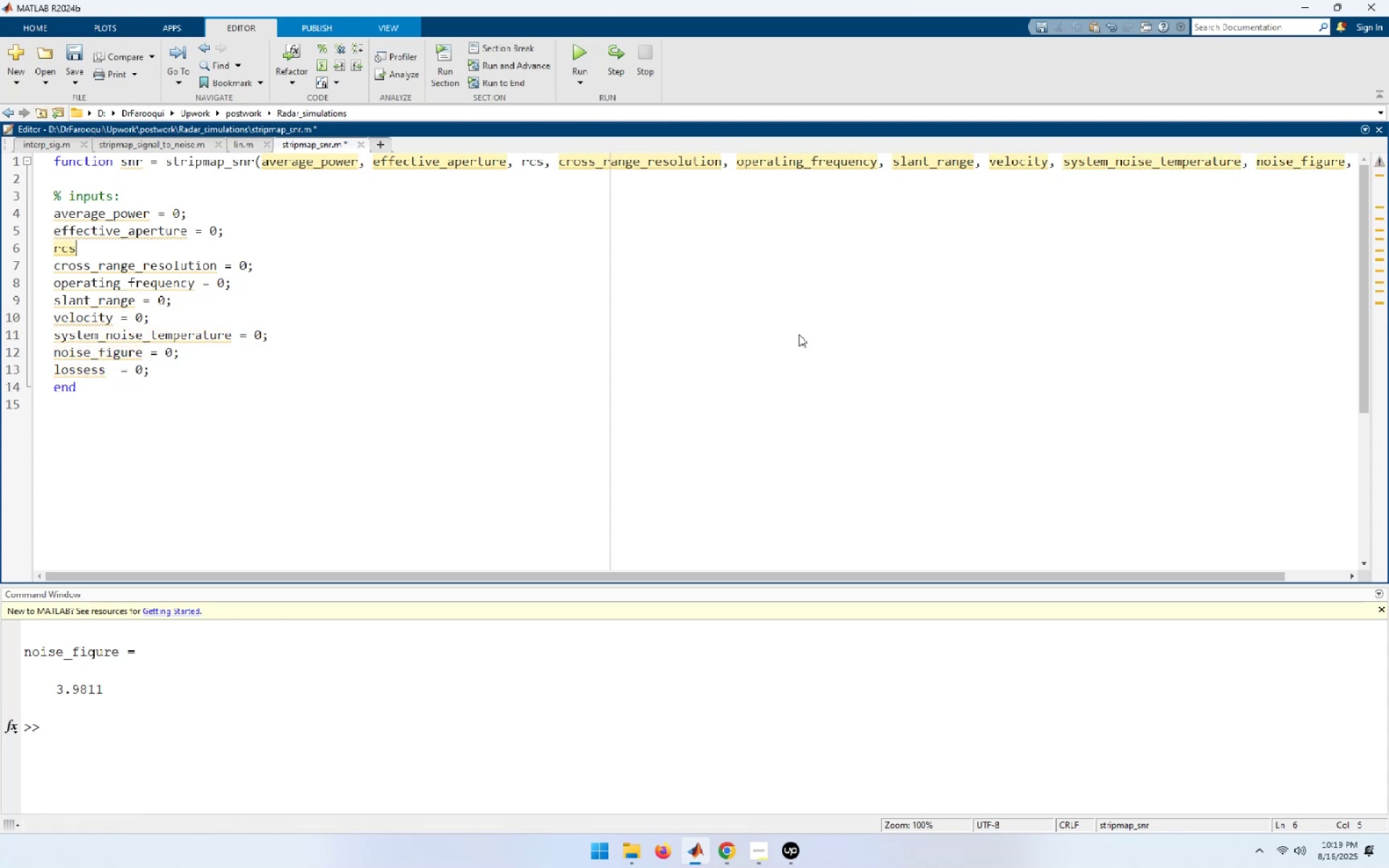 
key(Control+V)
 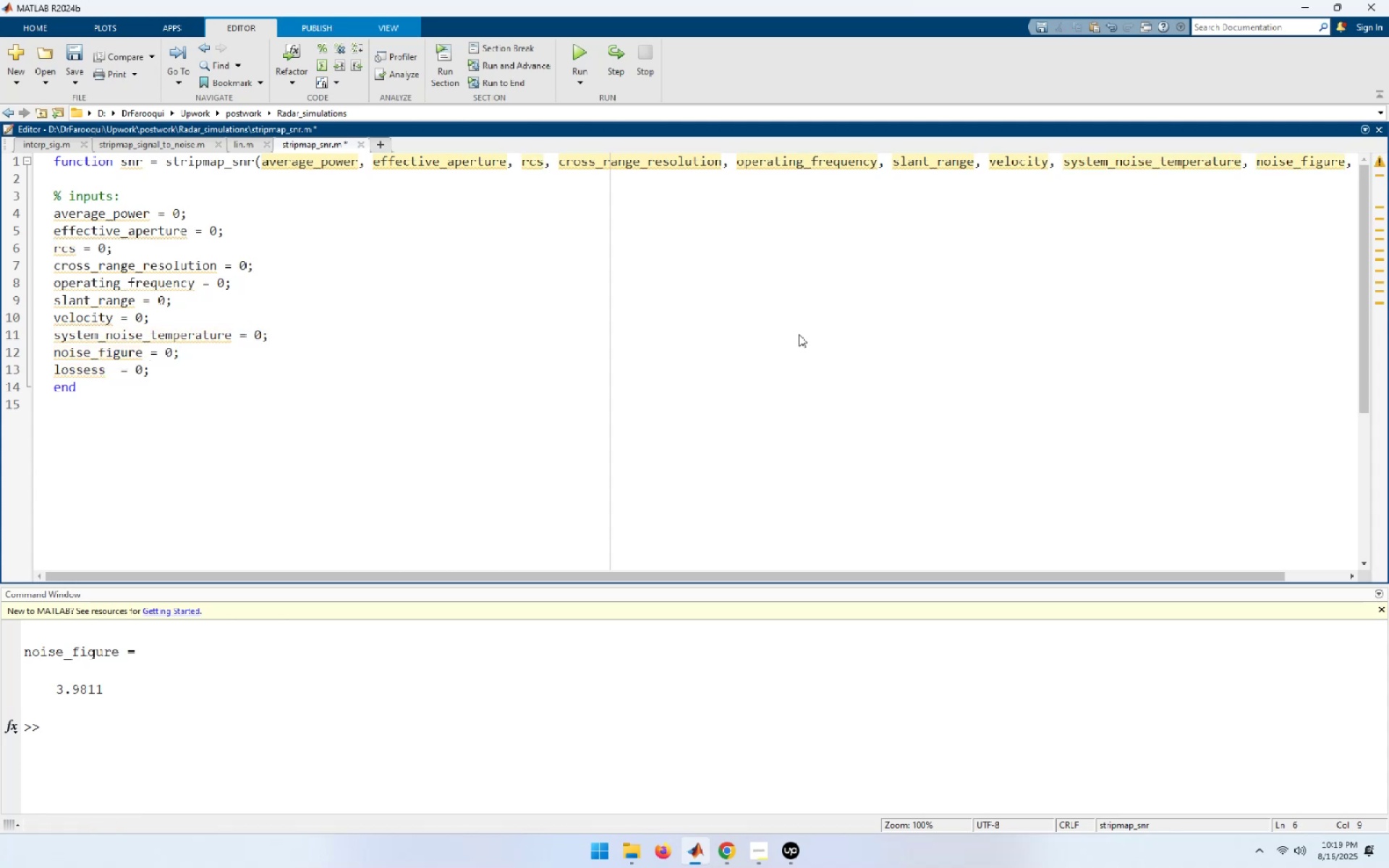 
key(Control+S)
 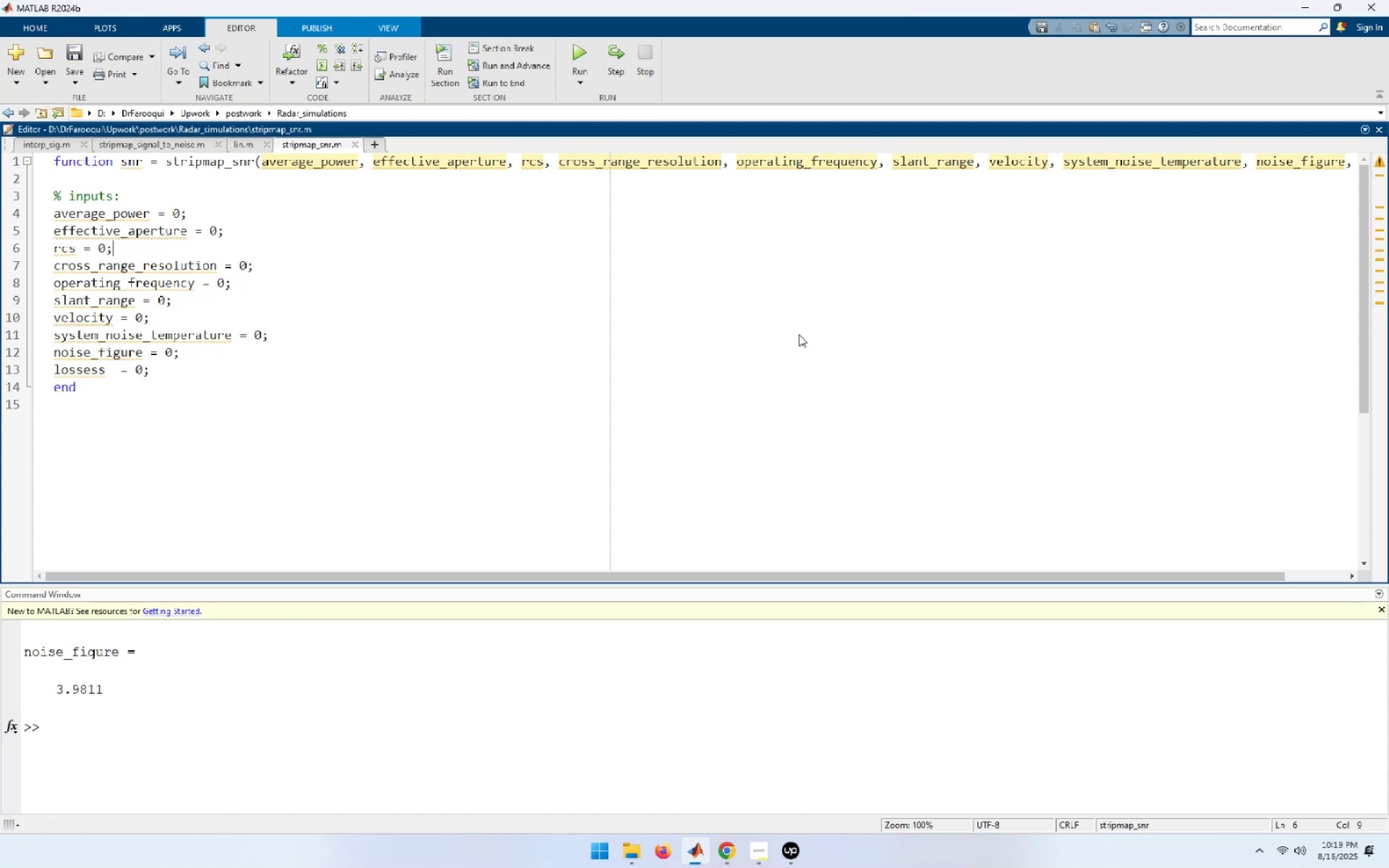 
key(ArrowUp)
 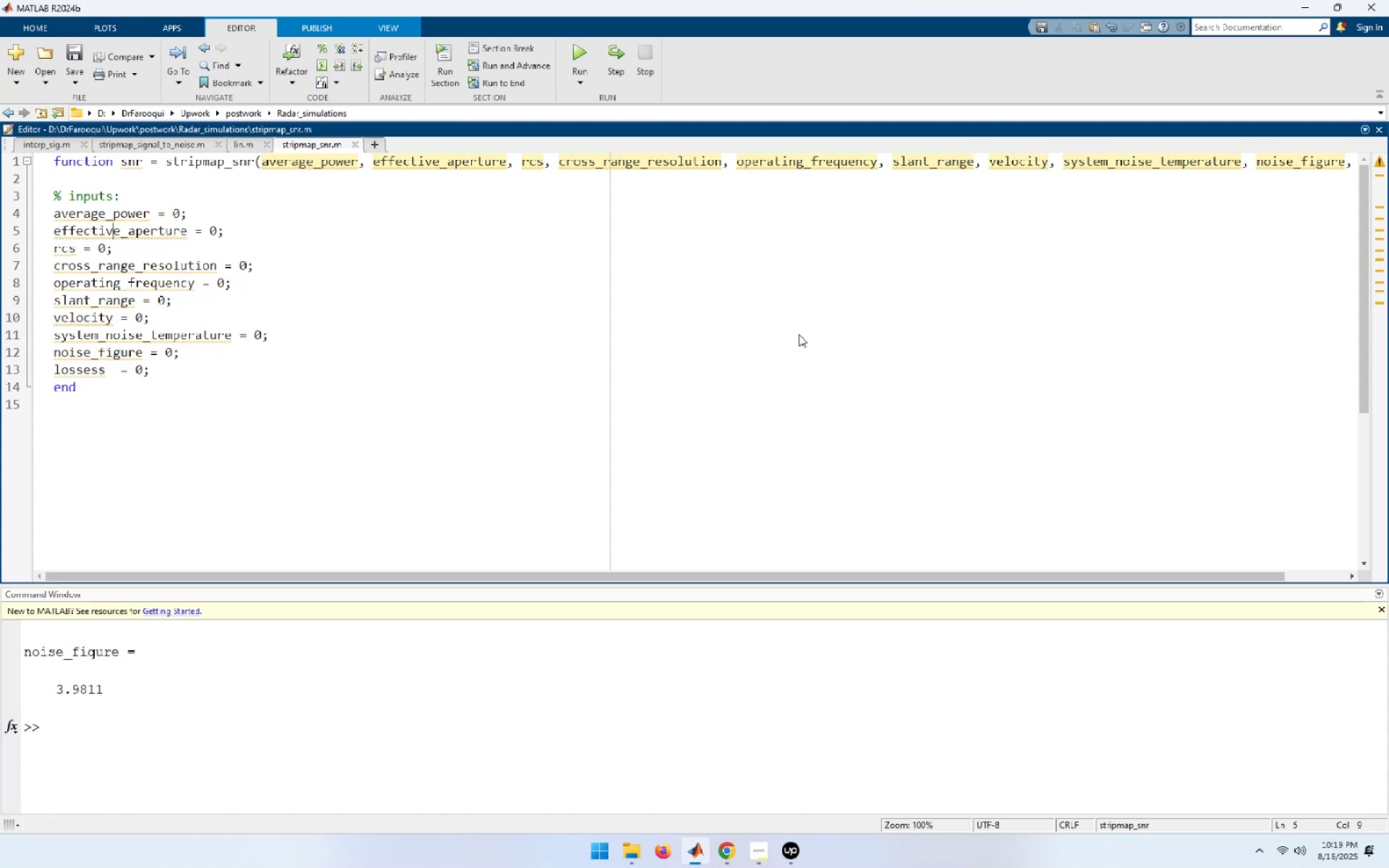 
key(ArrowDown)
 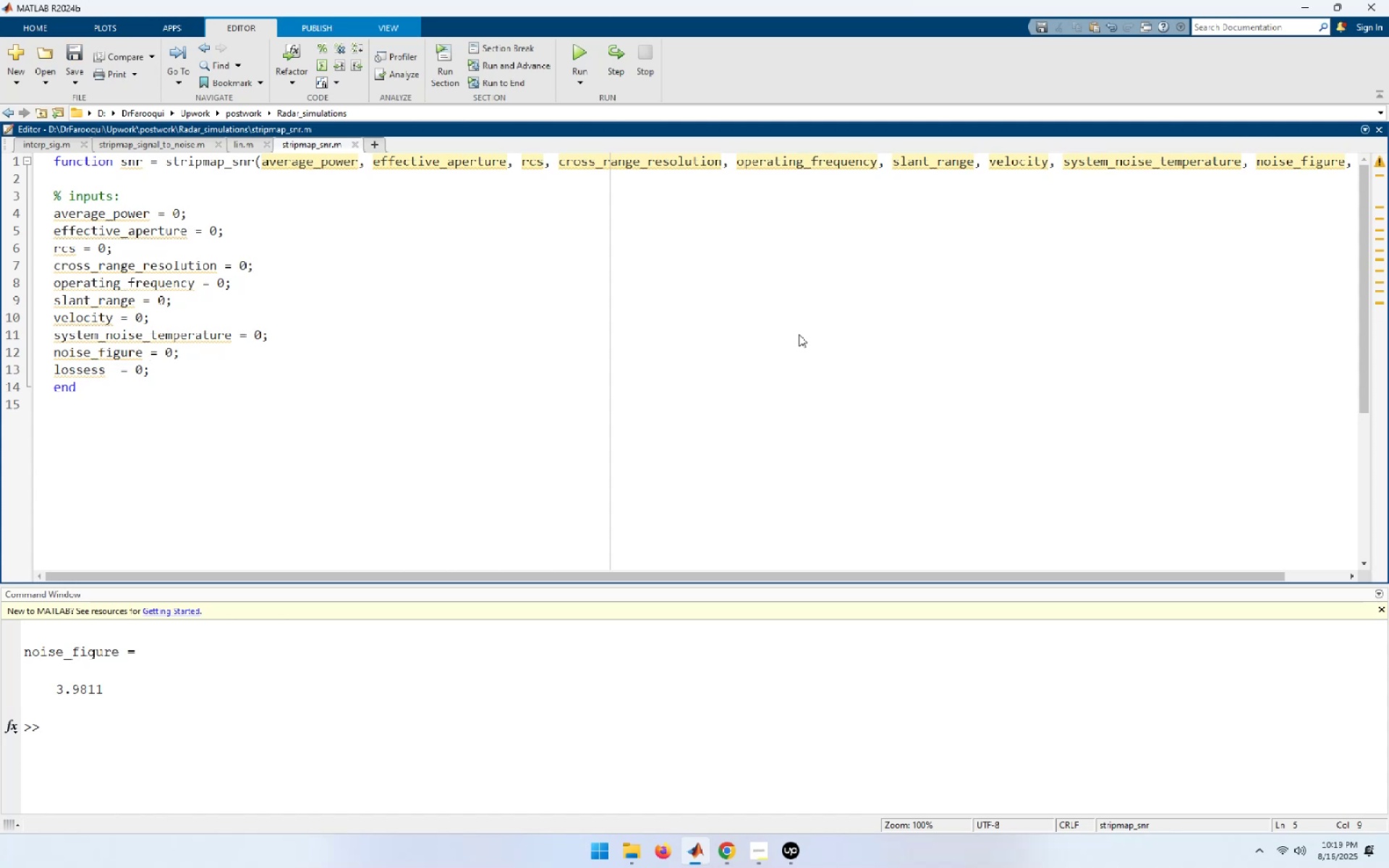 
key(ArrowLeft)
 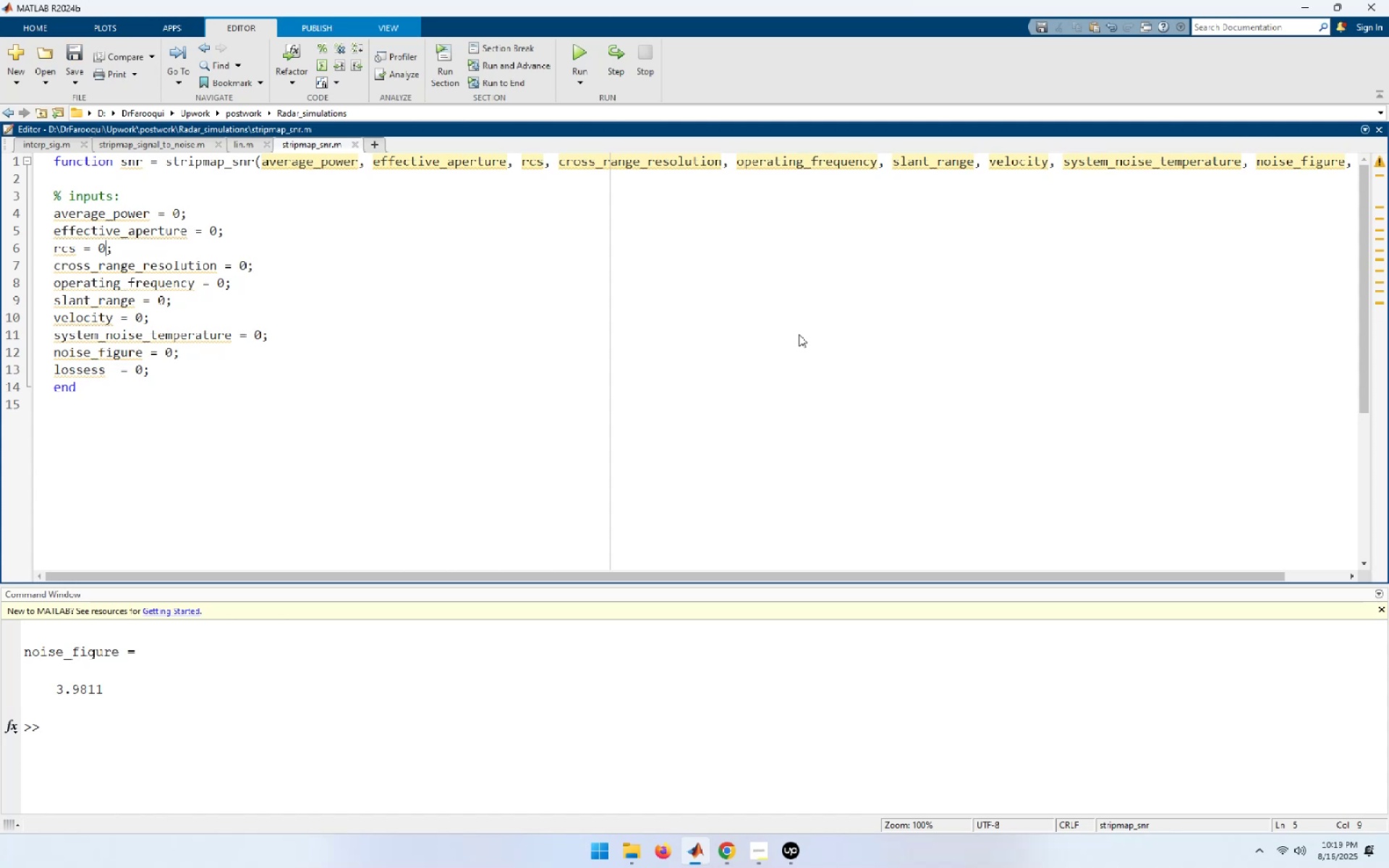 
key(ArrowLeft)
 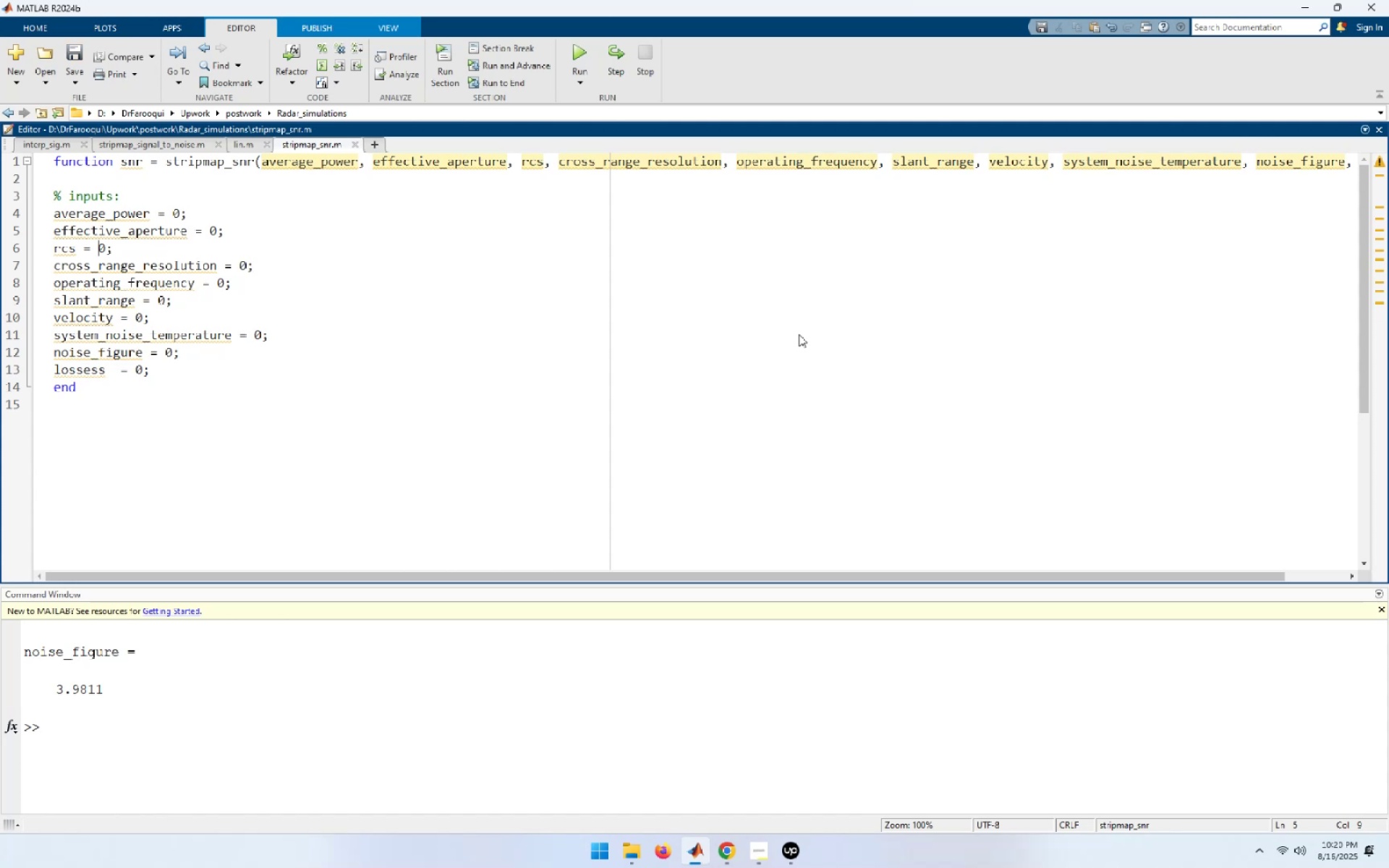 
key(ArrowLeft)
 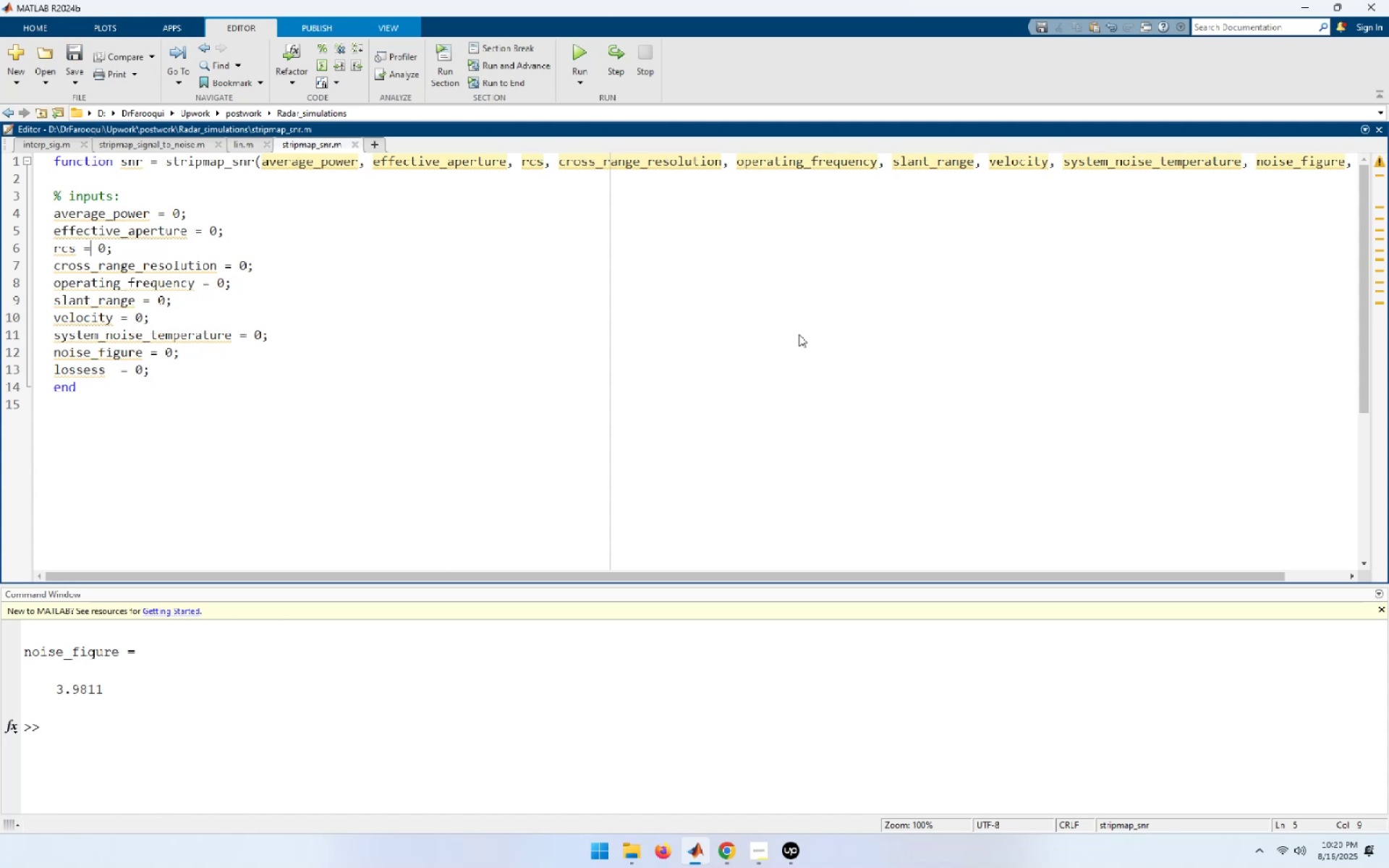 
key(ArrowLeft)
 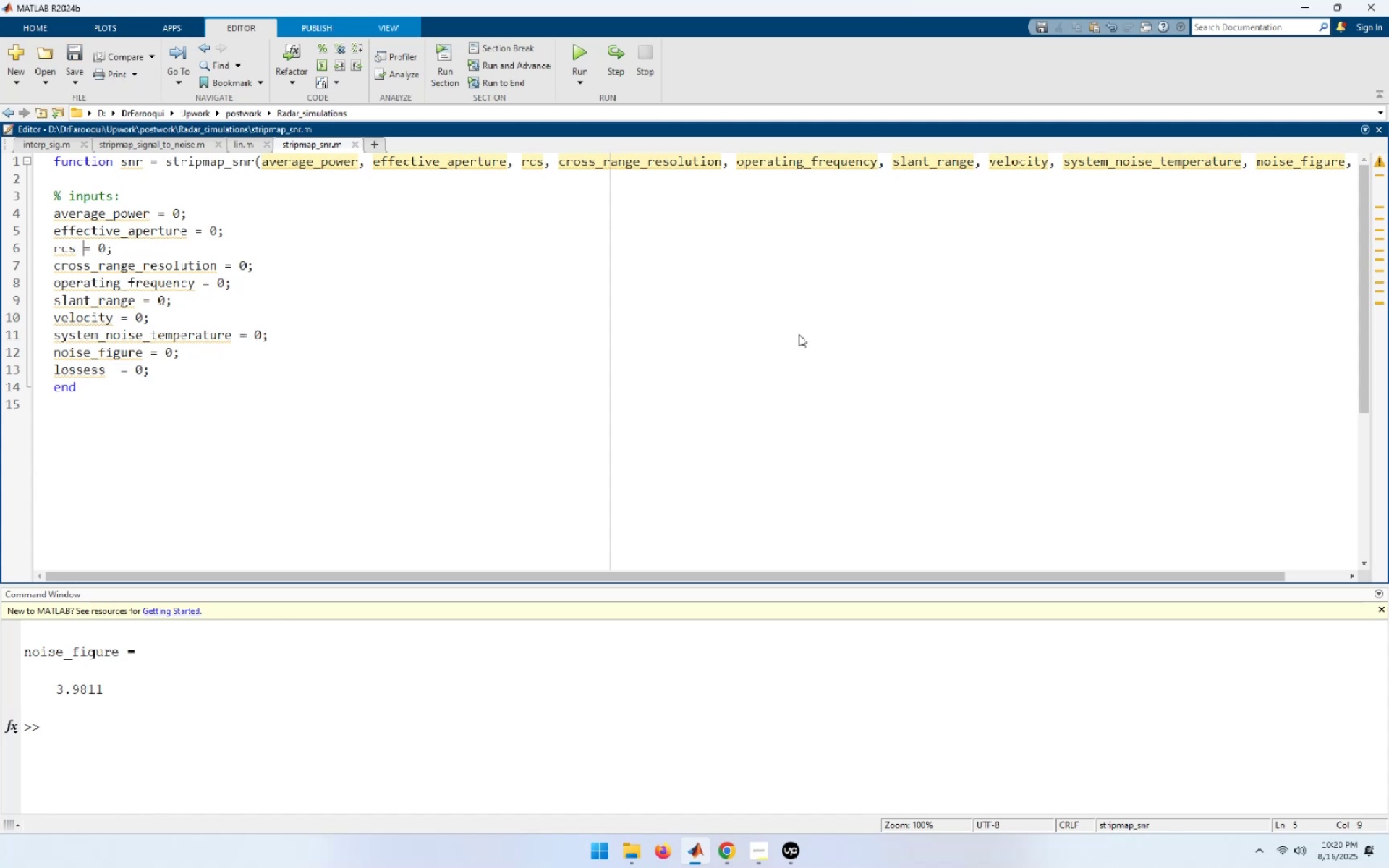 
hold_key(key=Space, duration=0.94)
 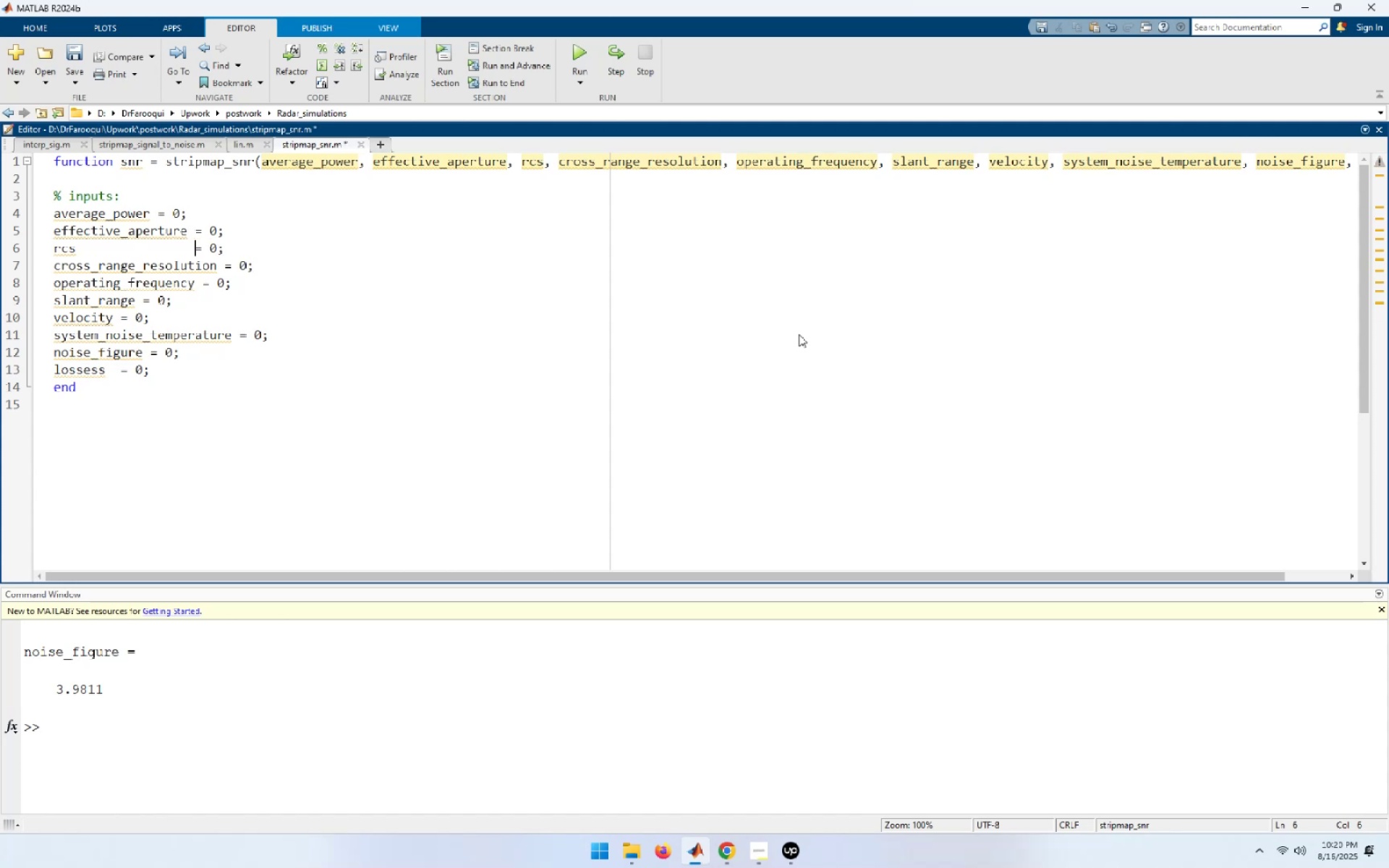 
key(Space)
 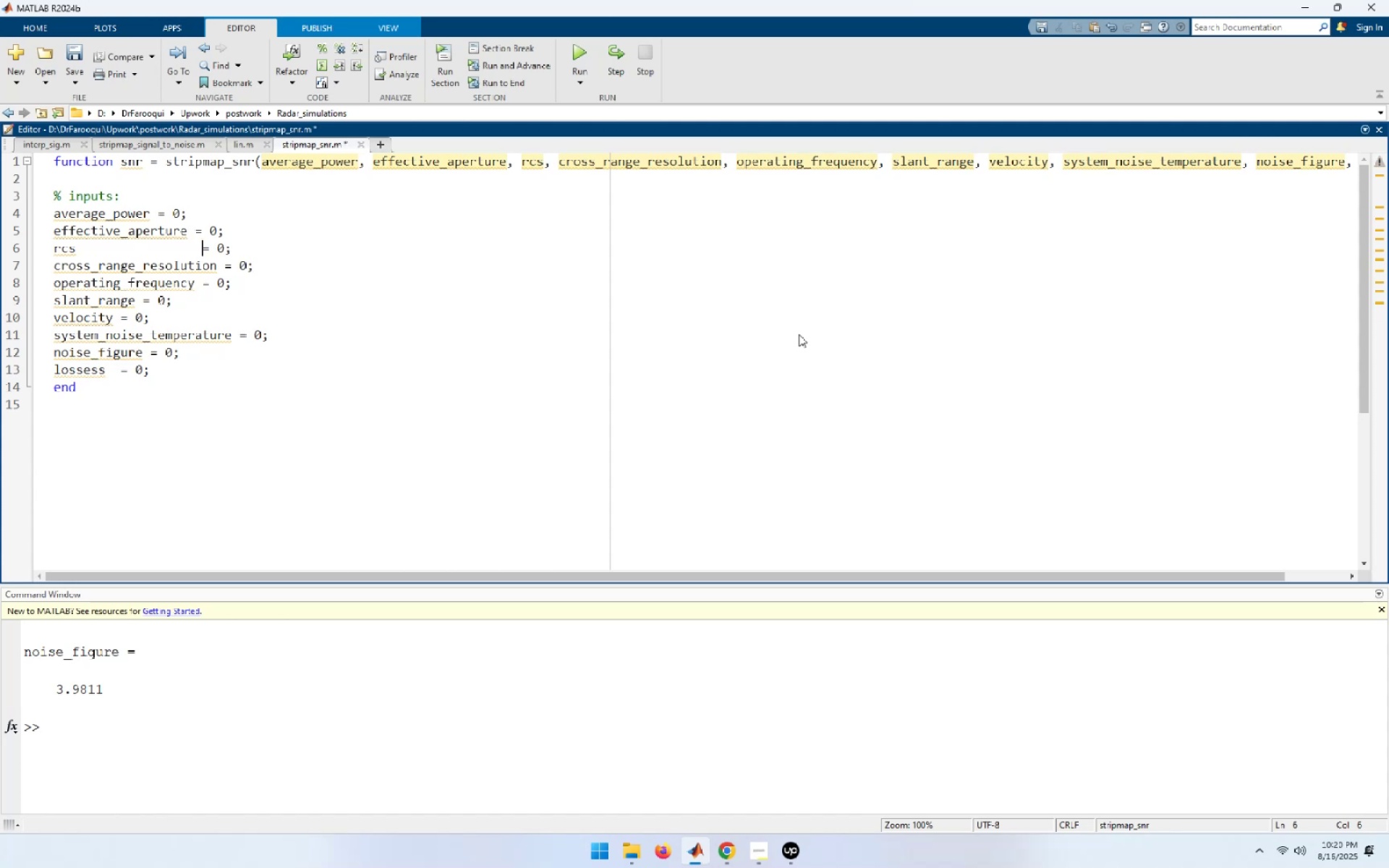 
key(Space)
 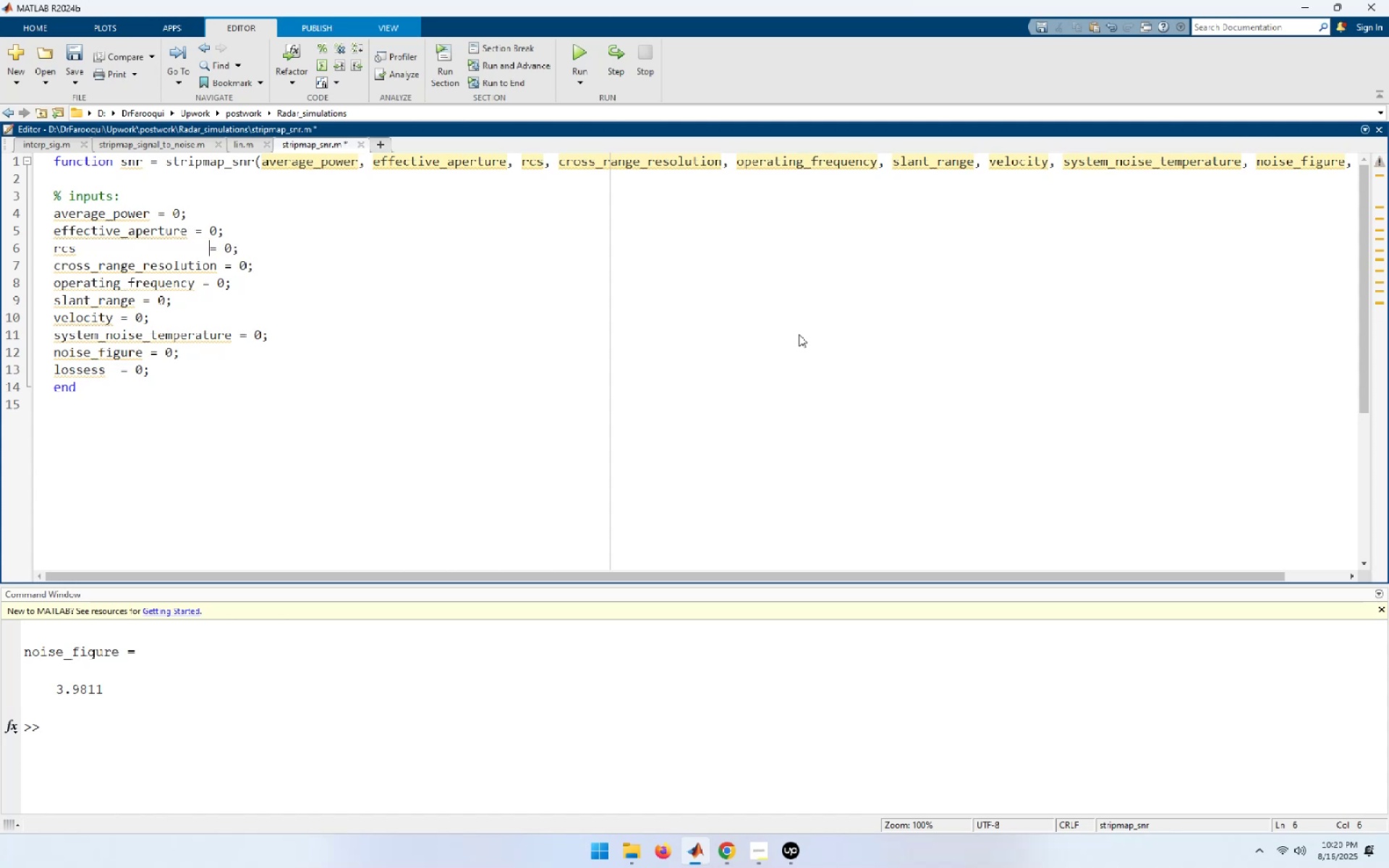 
key(Space)
 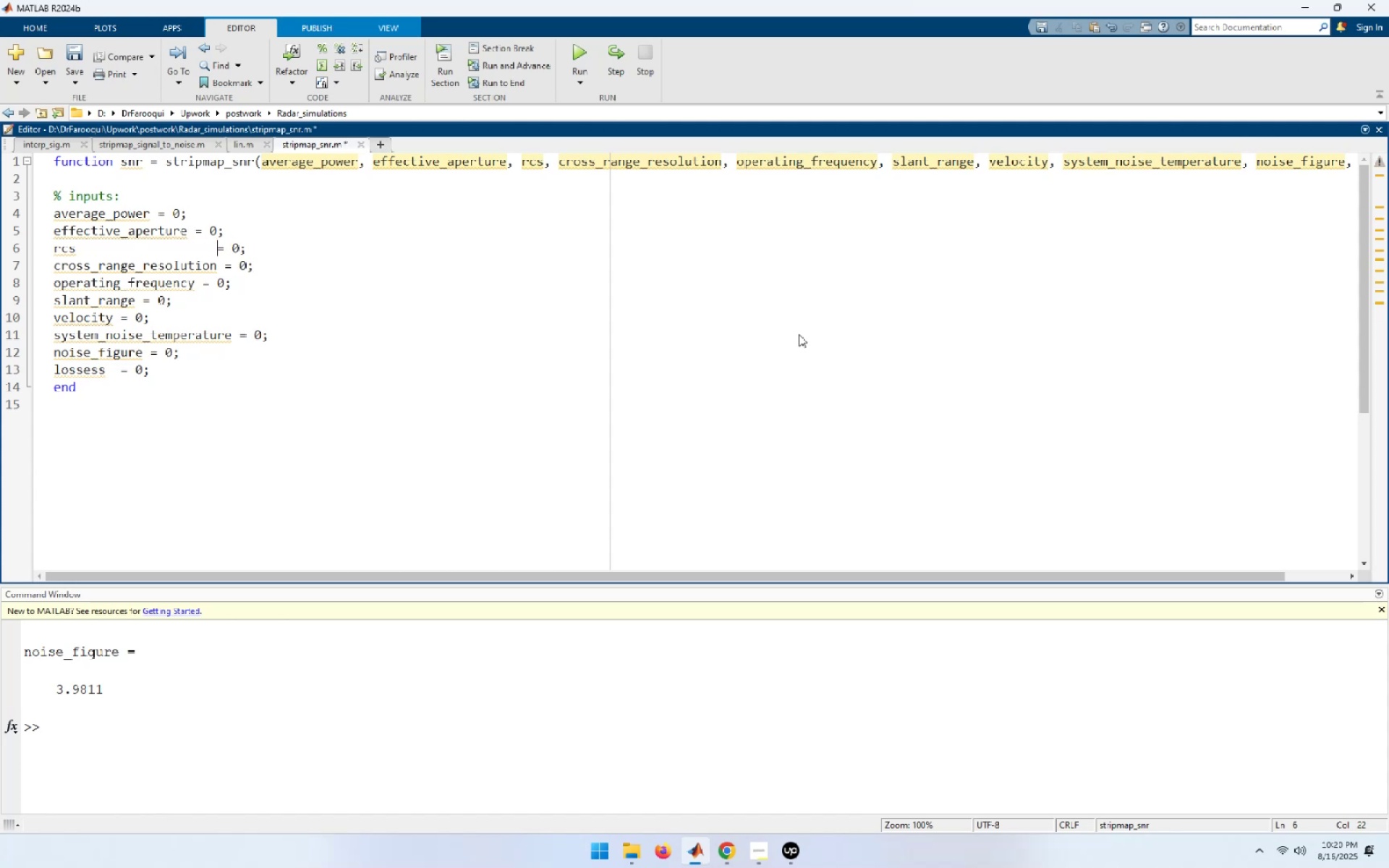 
key(Space)
 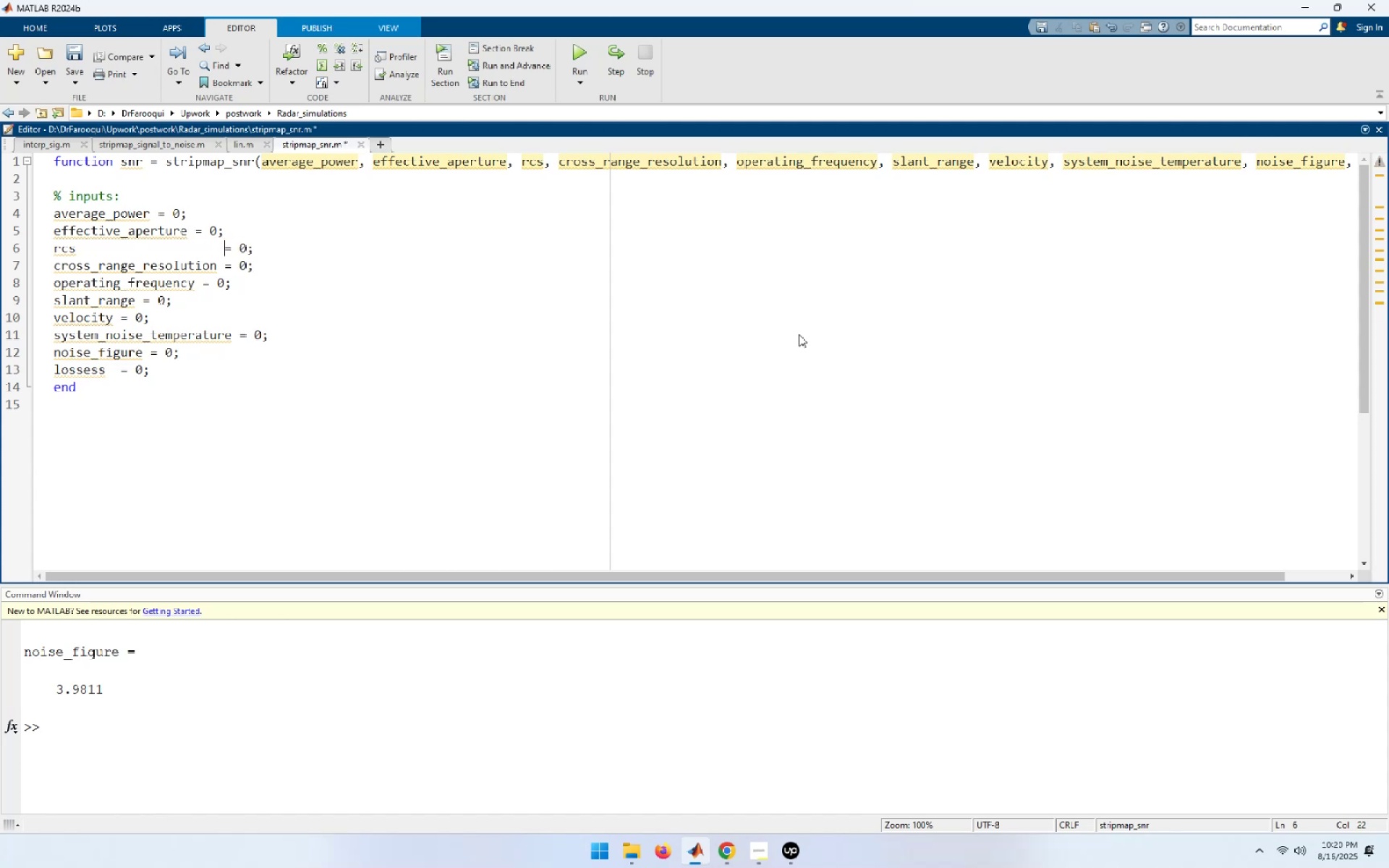 
key(ArrowUp)
 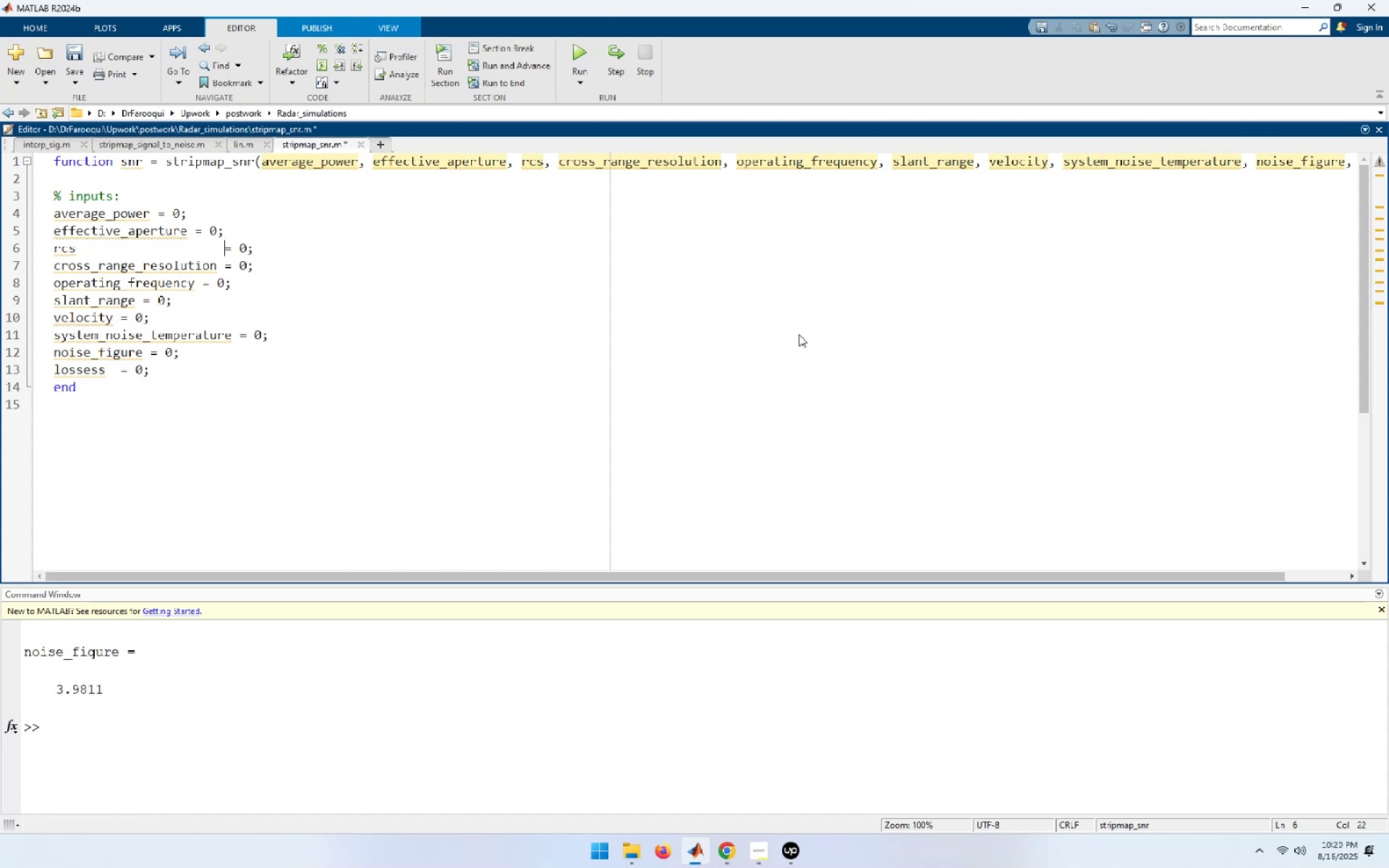 
key(ArrowLeft)
 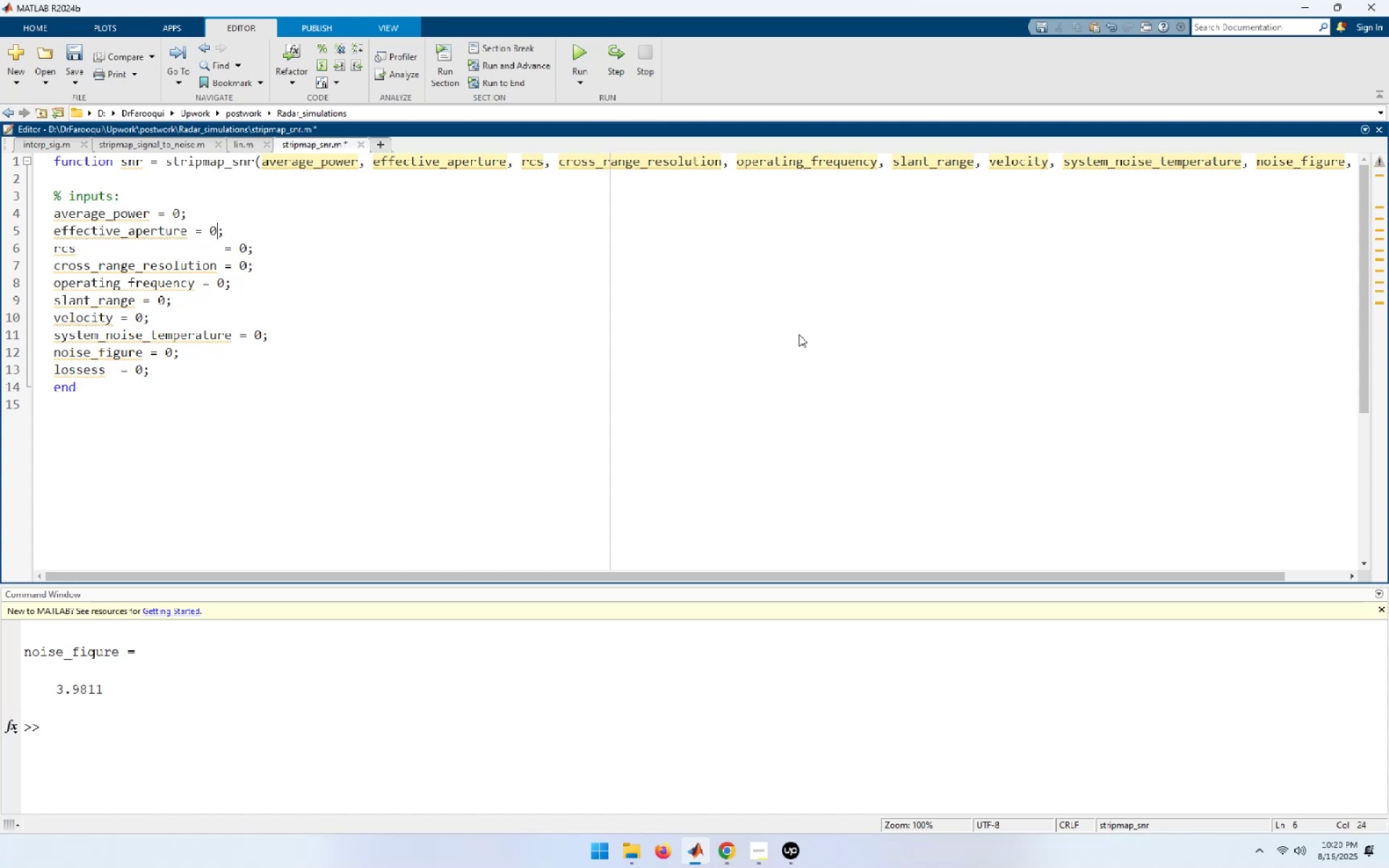 
key(ArrowLeft)
 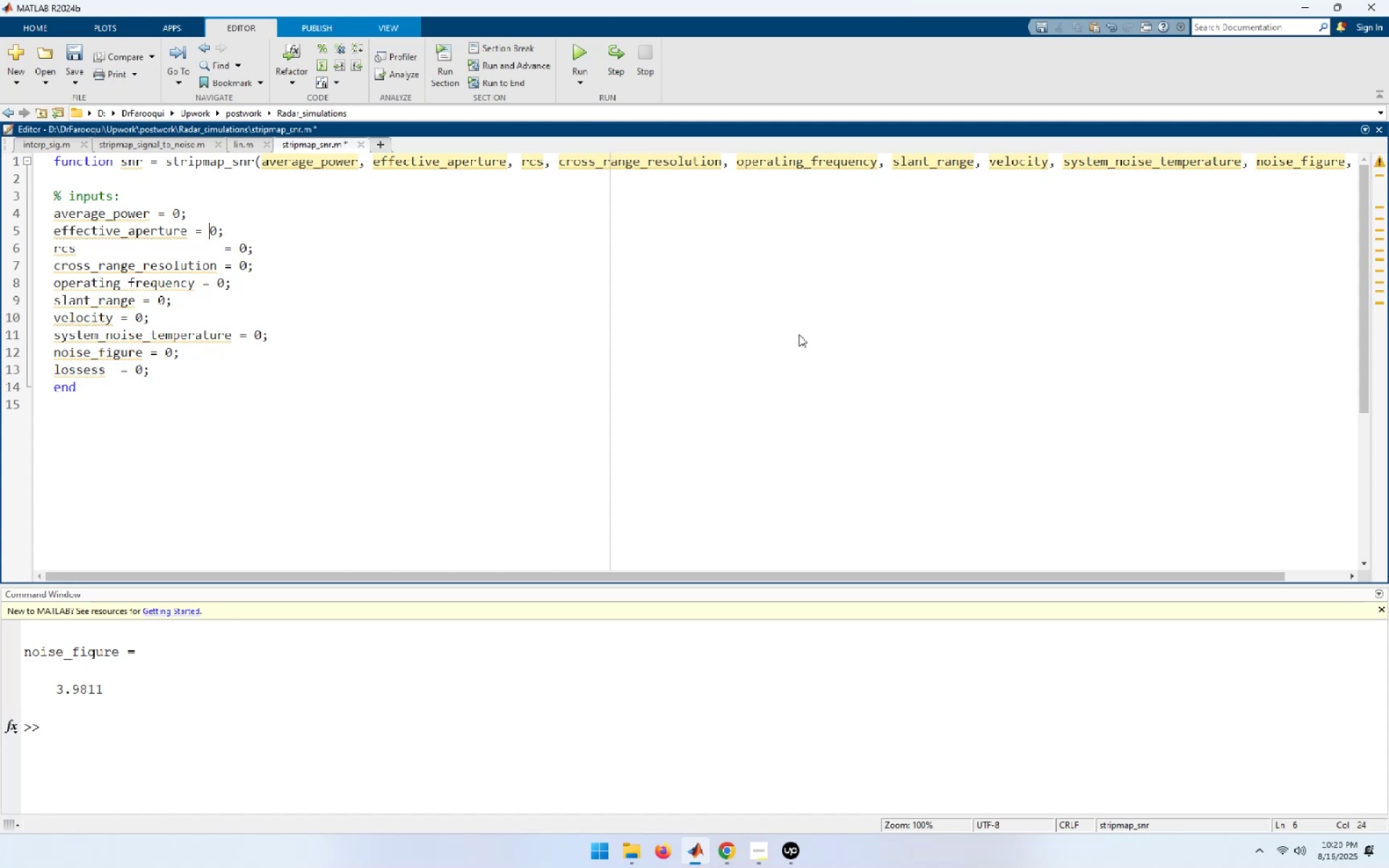 
key(ArrowLeft)
 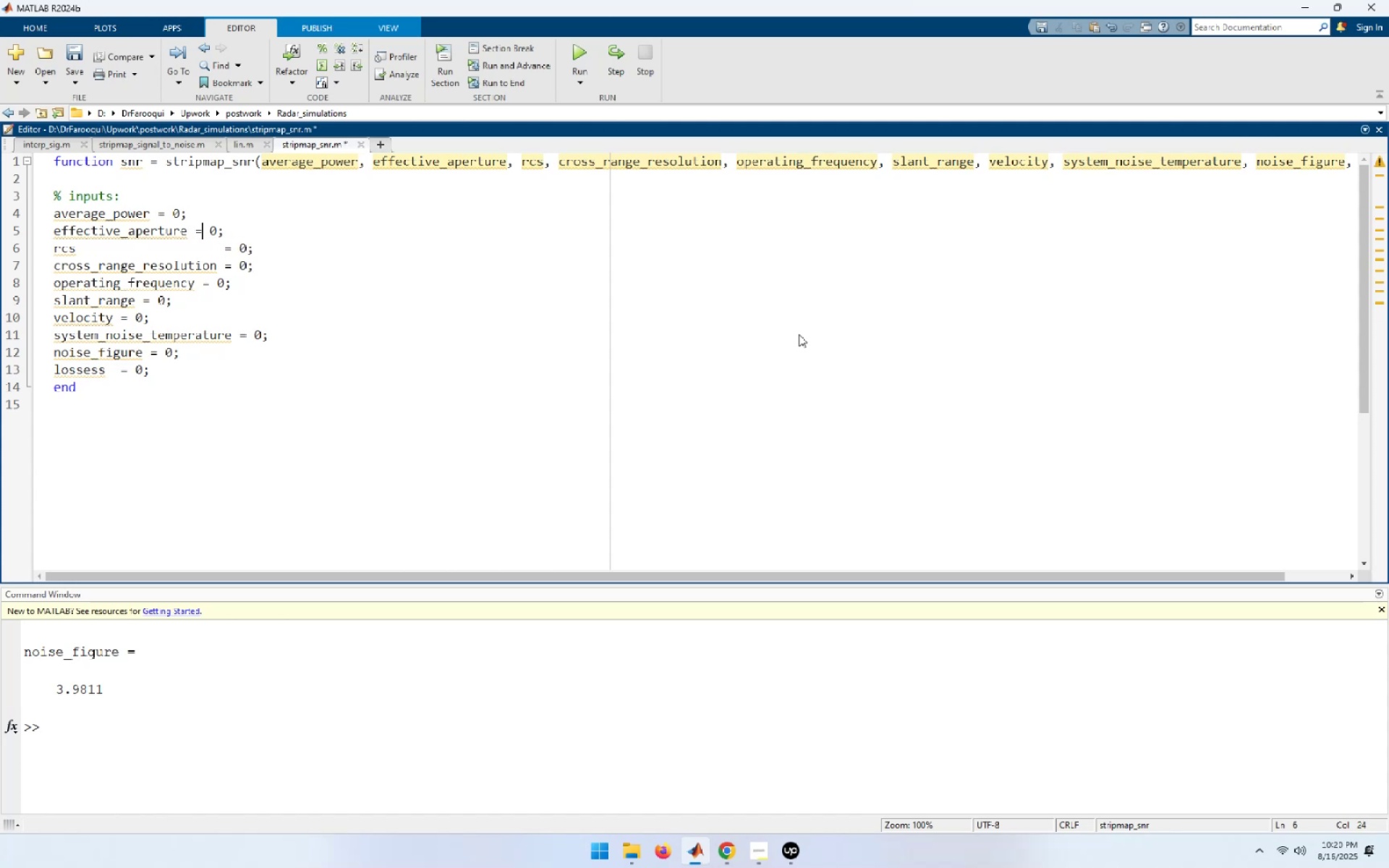 
key(ArrowLeft)
 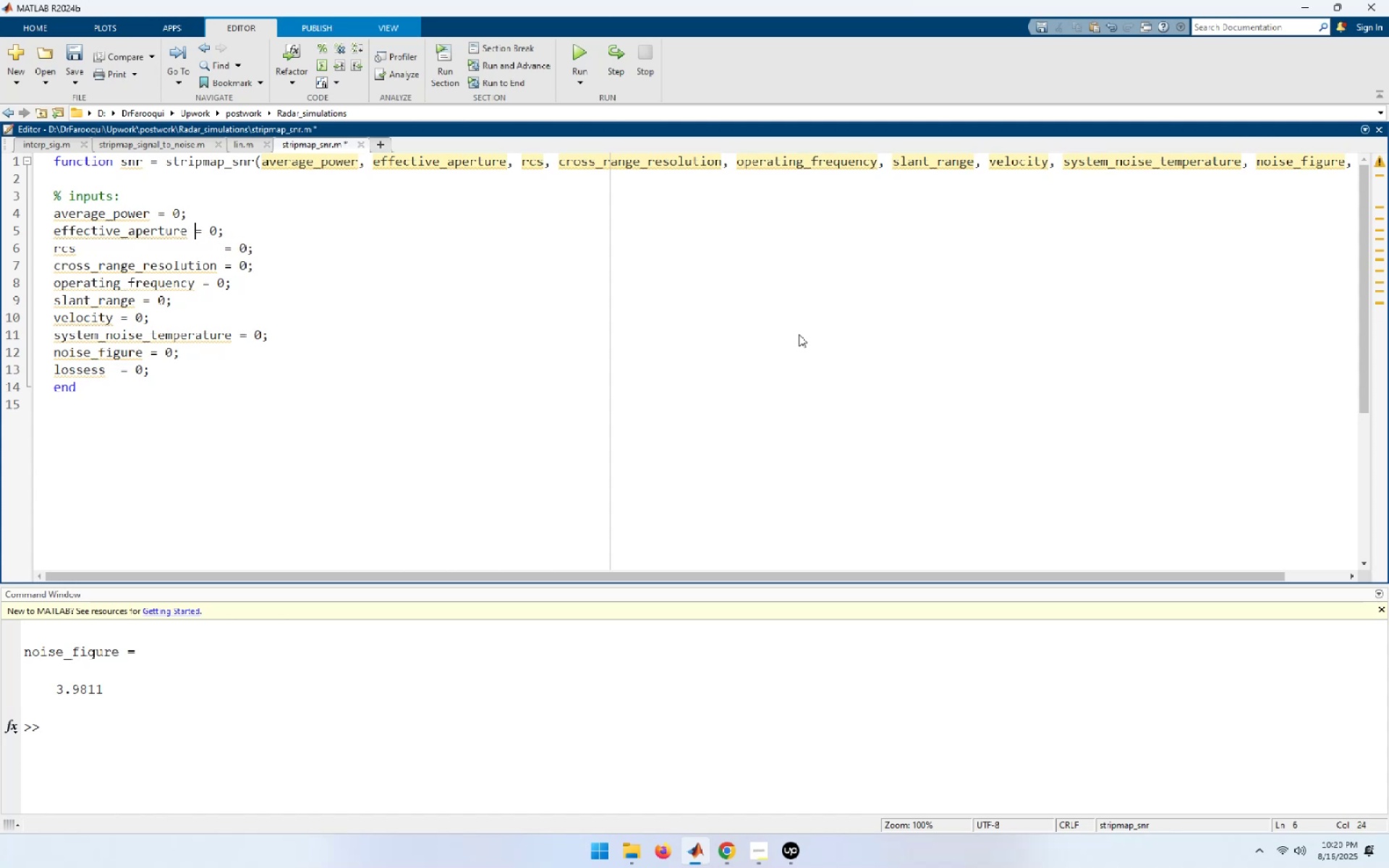 
key(Space)
 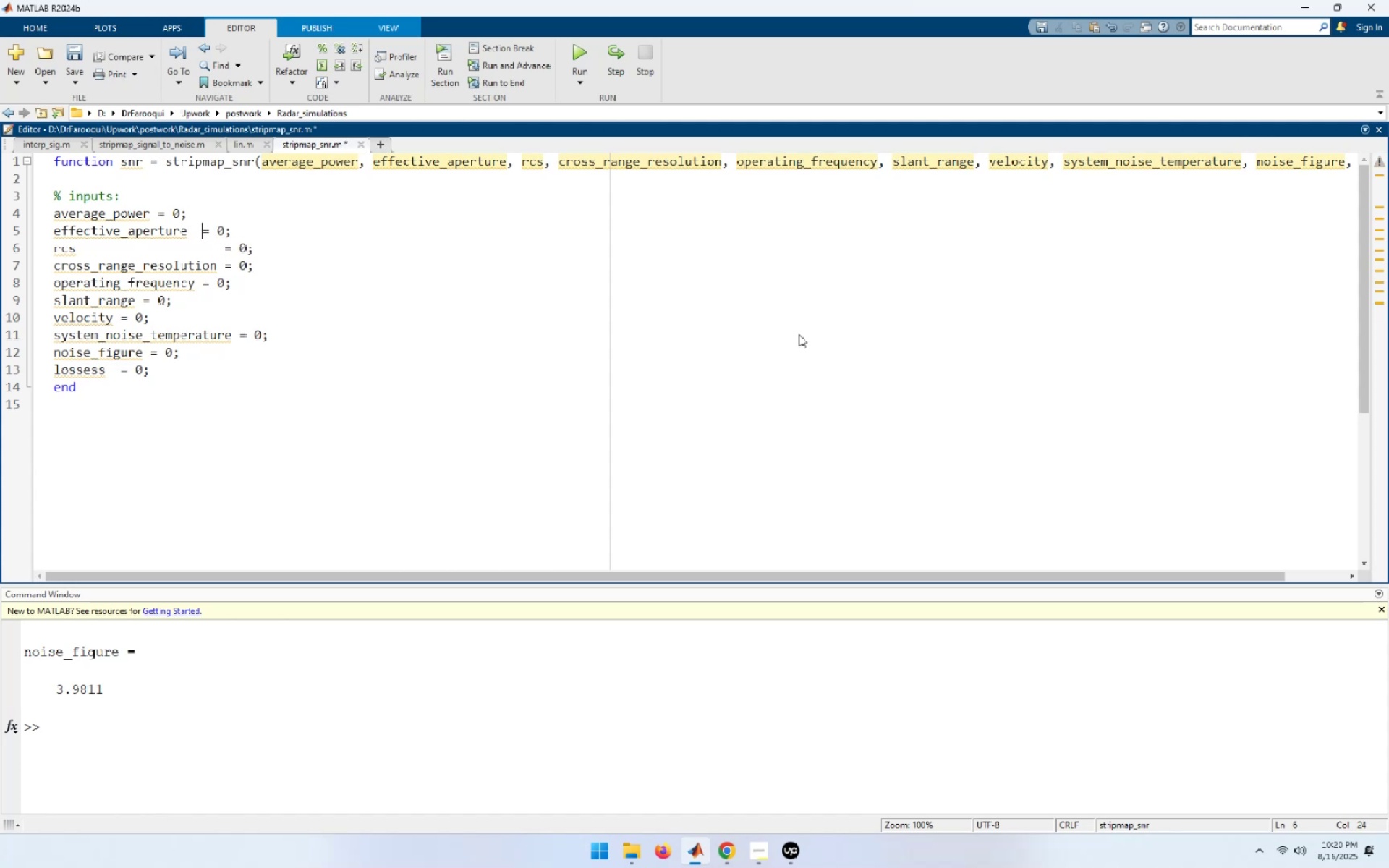 
key(Space)
 